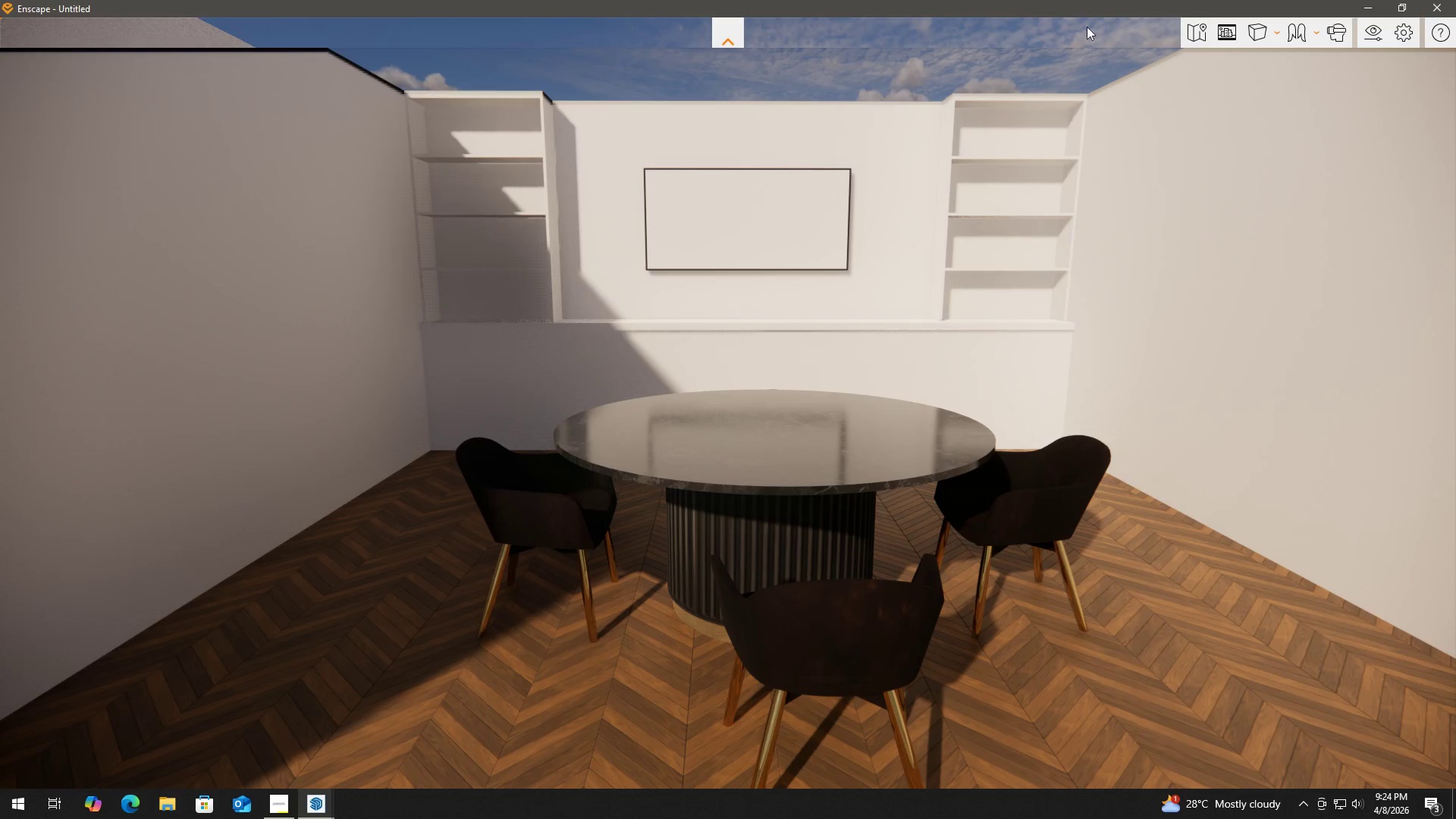 
left_click([728, 36])
 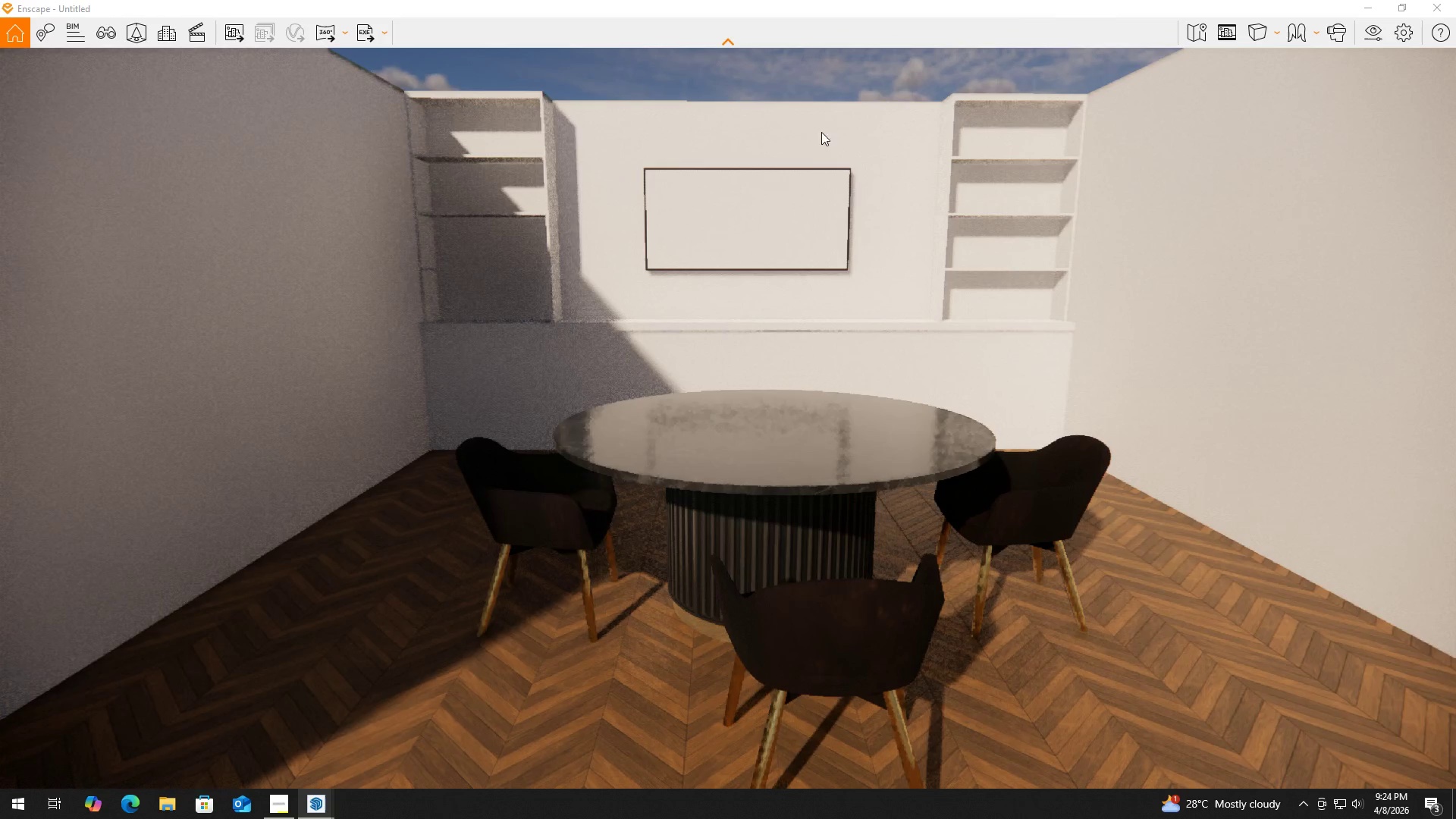 
scroll: coordinate [799, 190], scroll_direction: up, amount: 1.0
 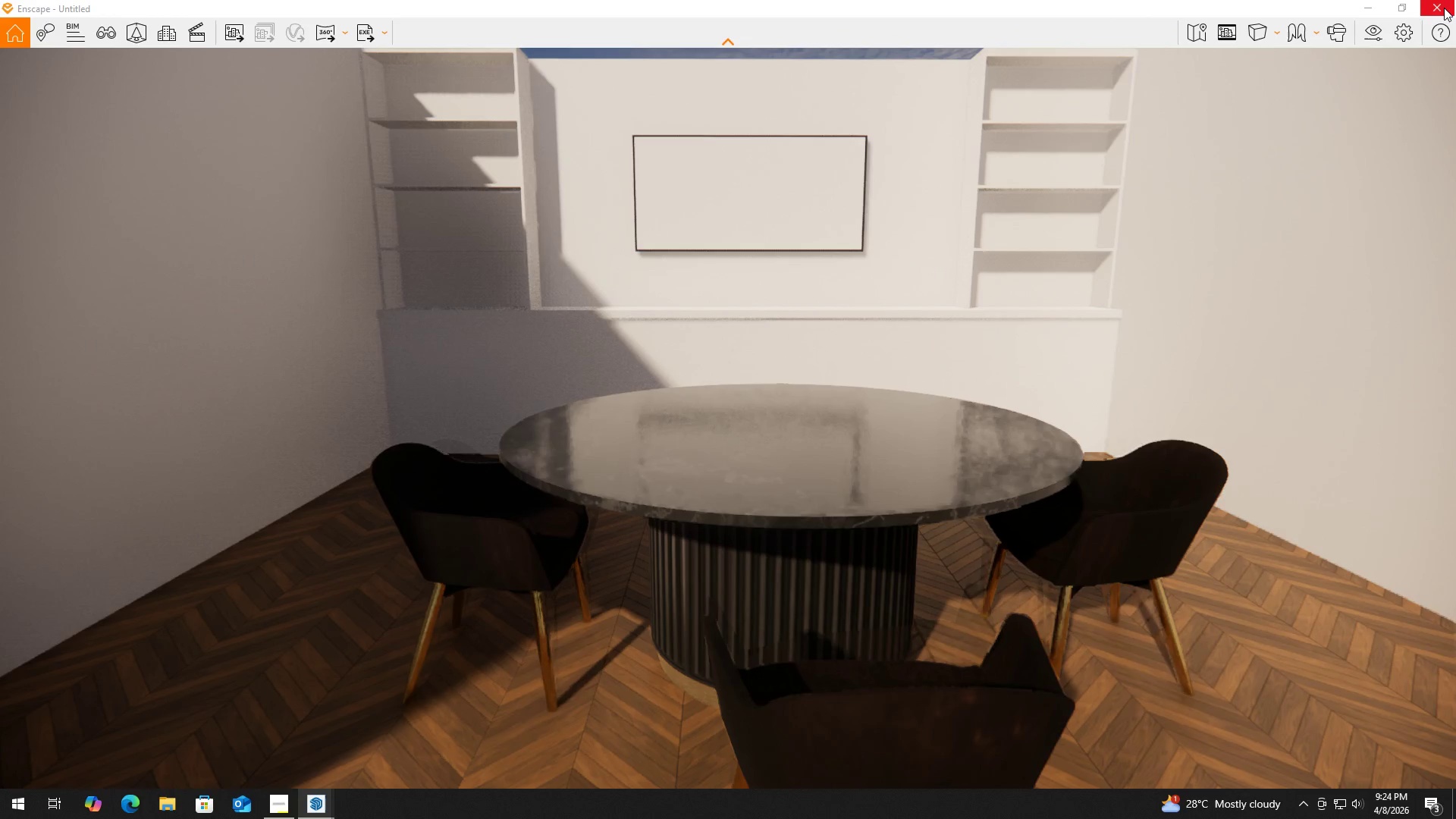 
left_click([1443, 8])
 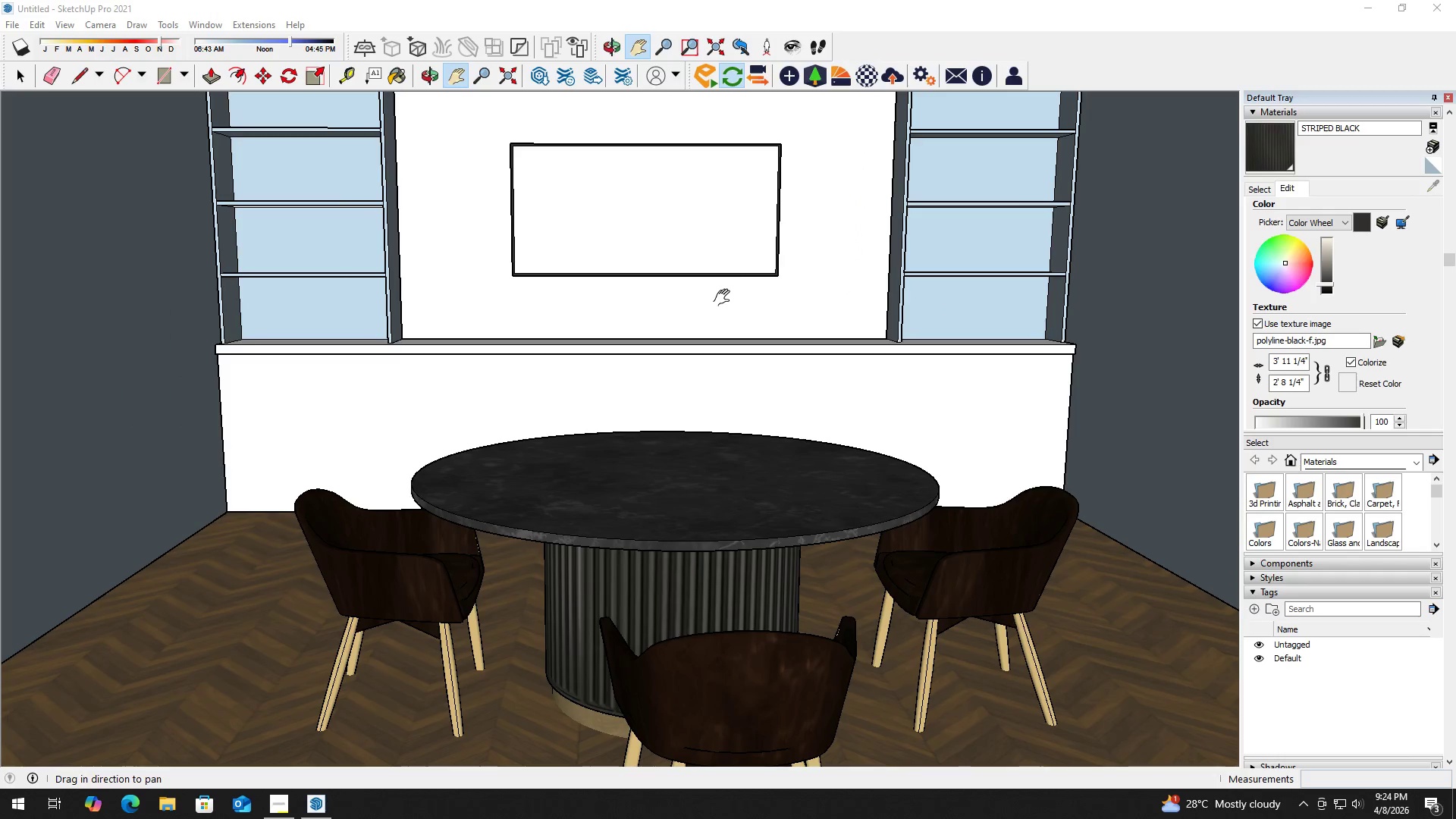 
key(H)
 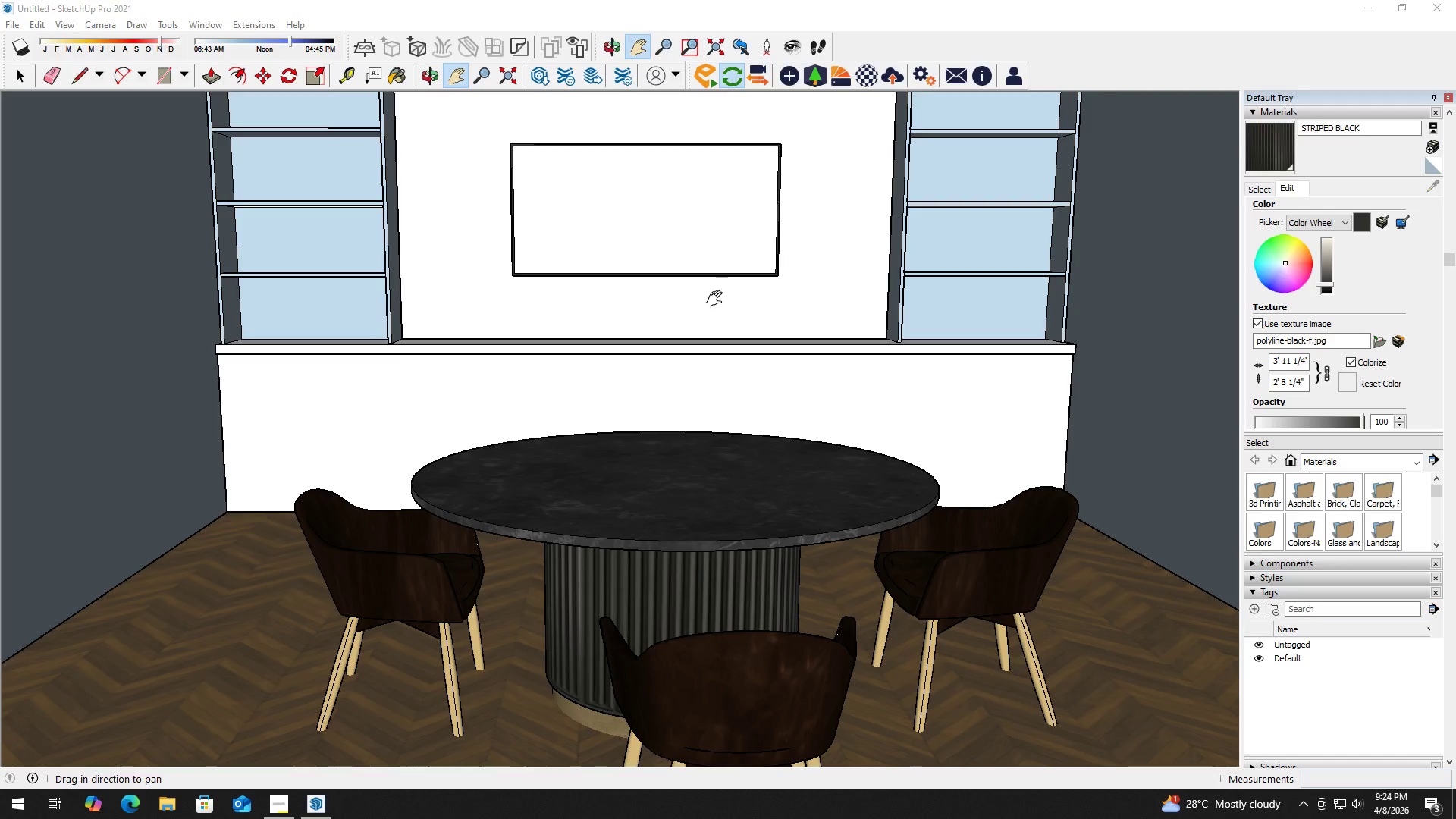 
left_click_drag(start_coordinate=[719, 298], to_coordinate=[683, 390])
 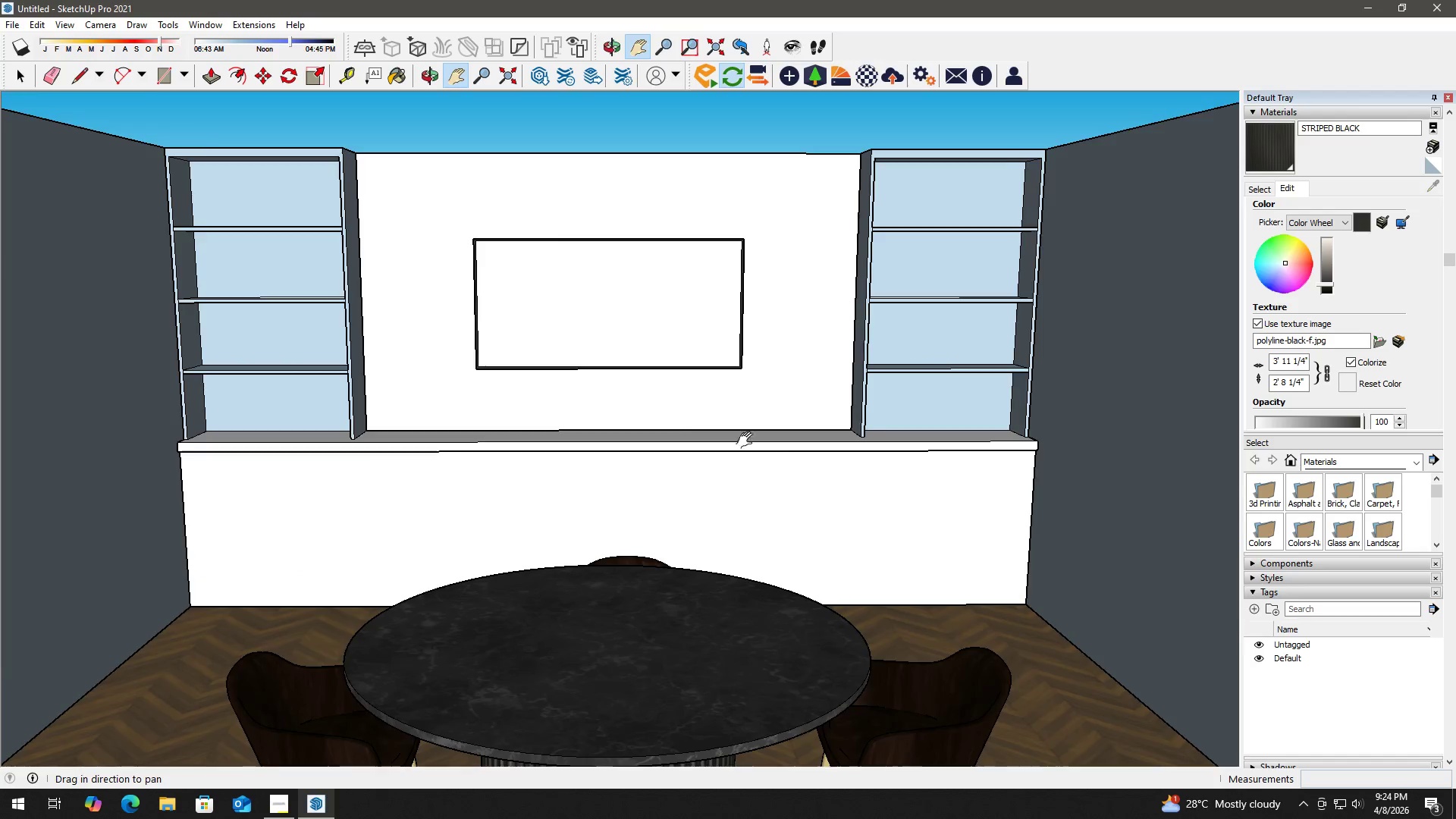 
scroll: coordinate [782, 448], scroll_direction: up, amount: 1.0
 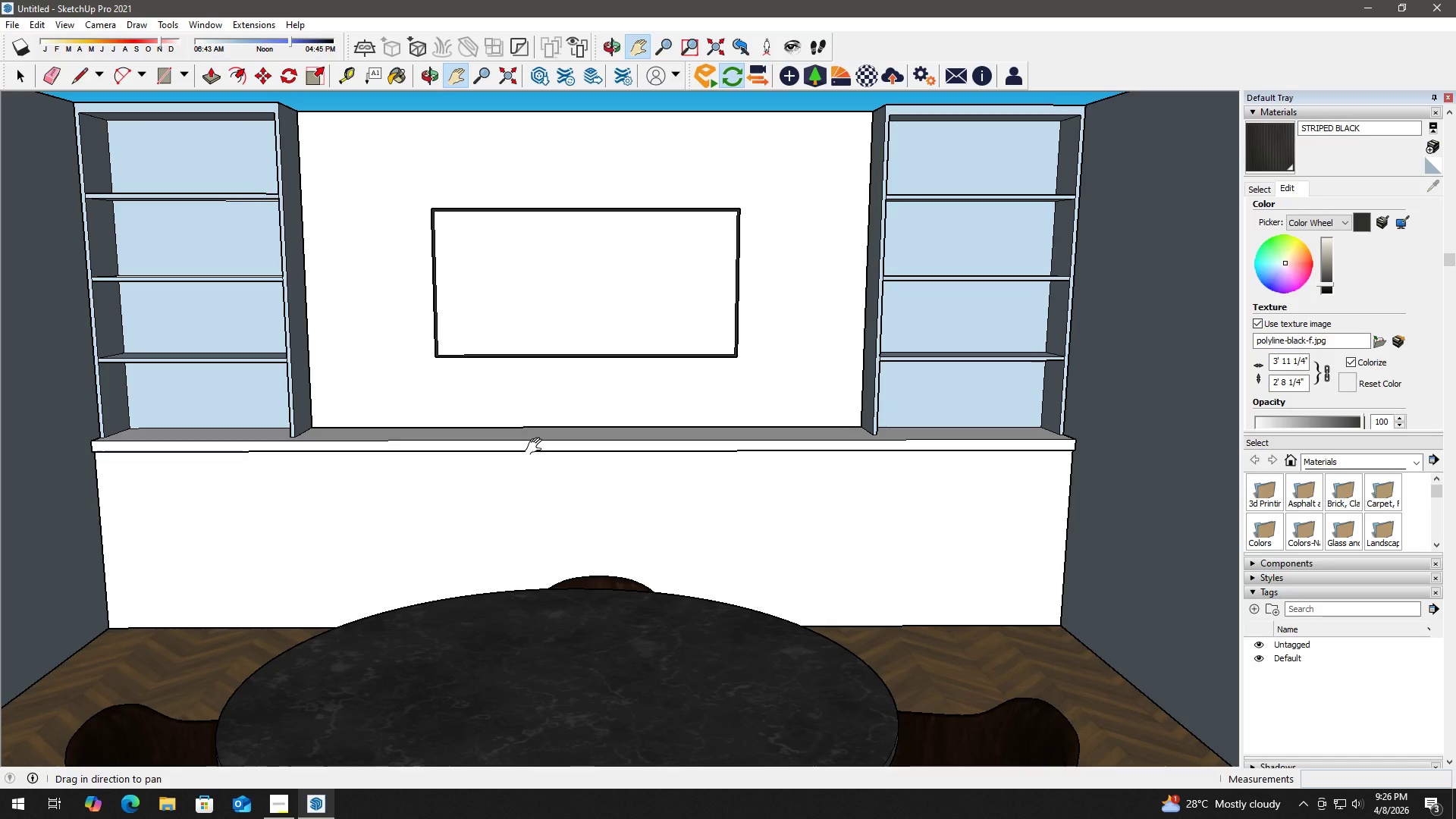 
wait(94.29)
 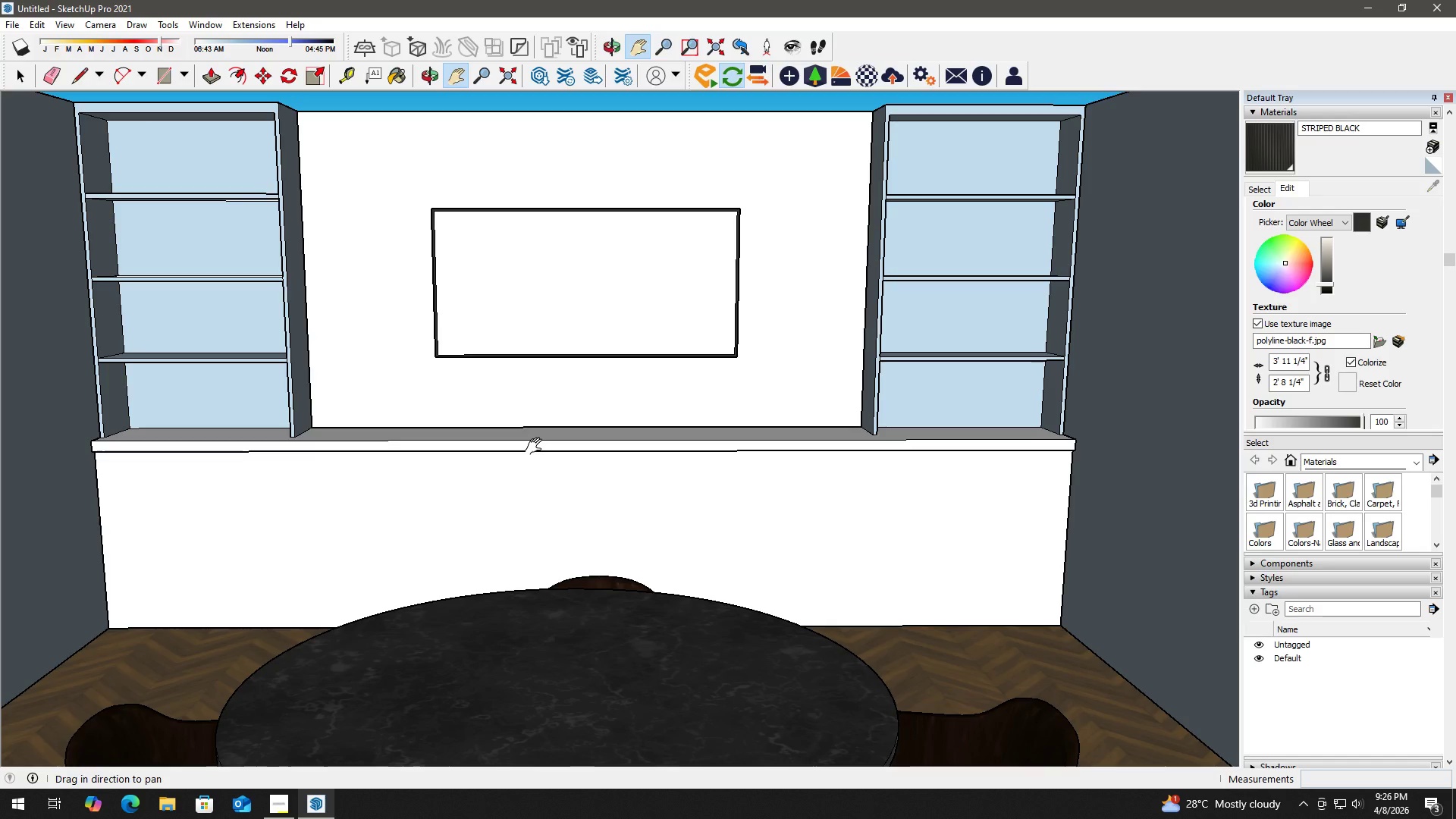 
key(Space)
 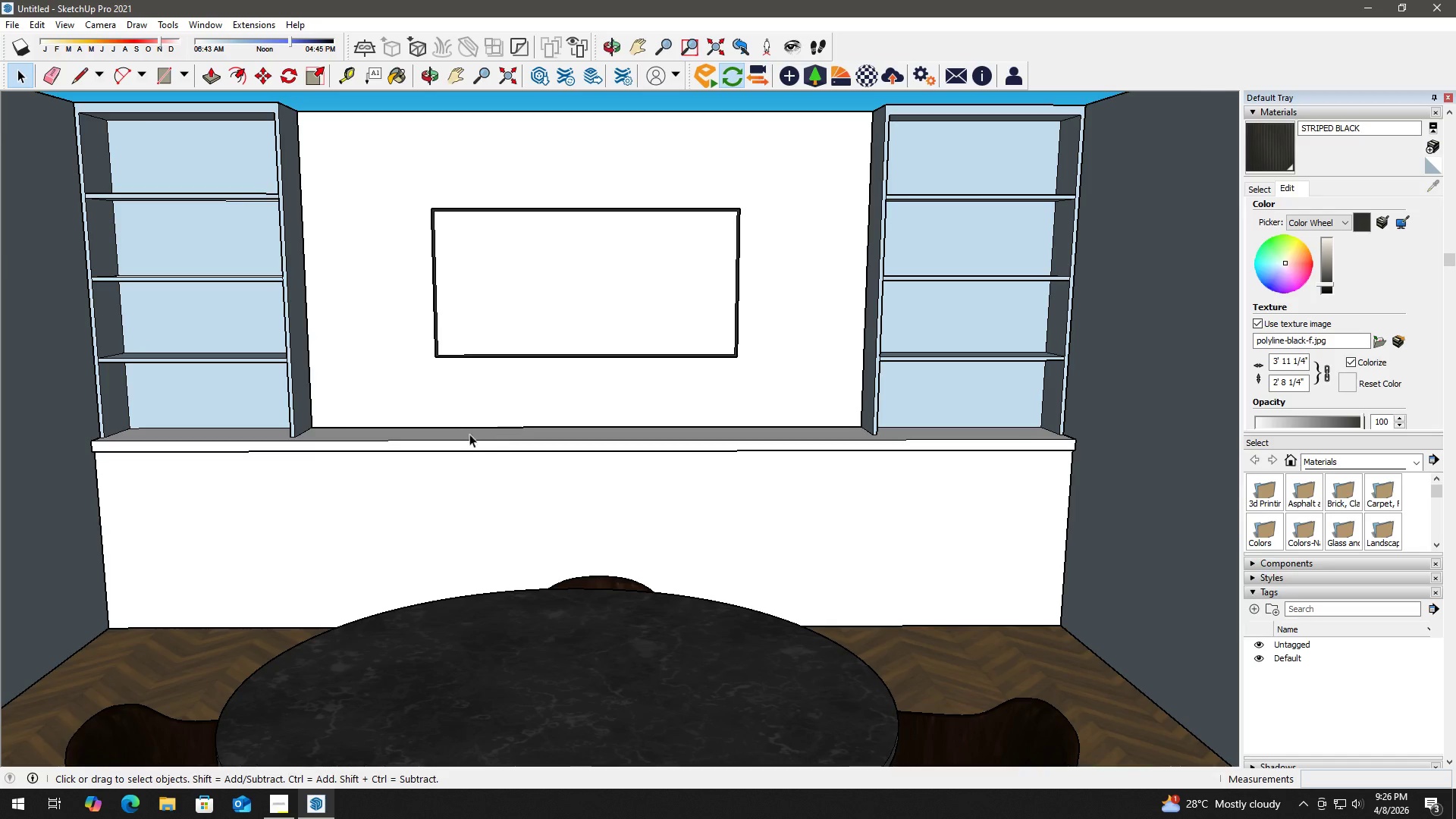 
key(H)
 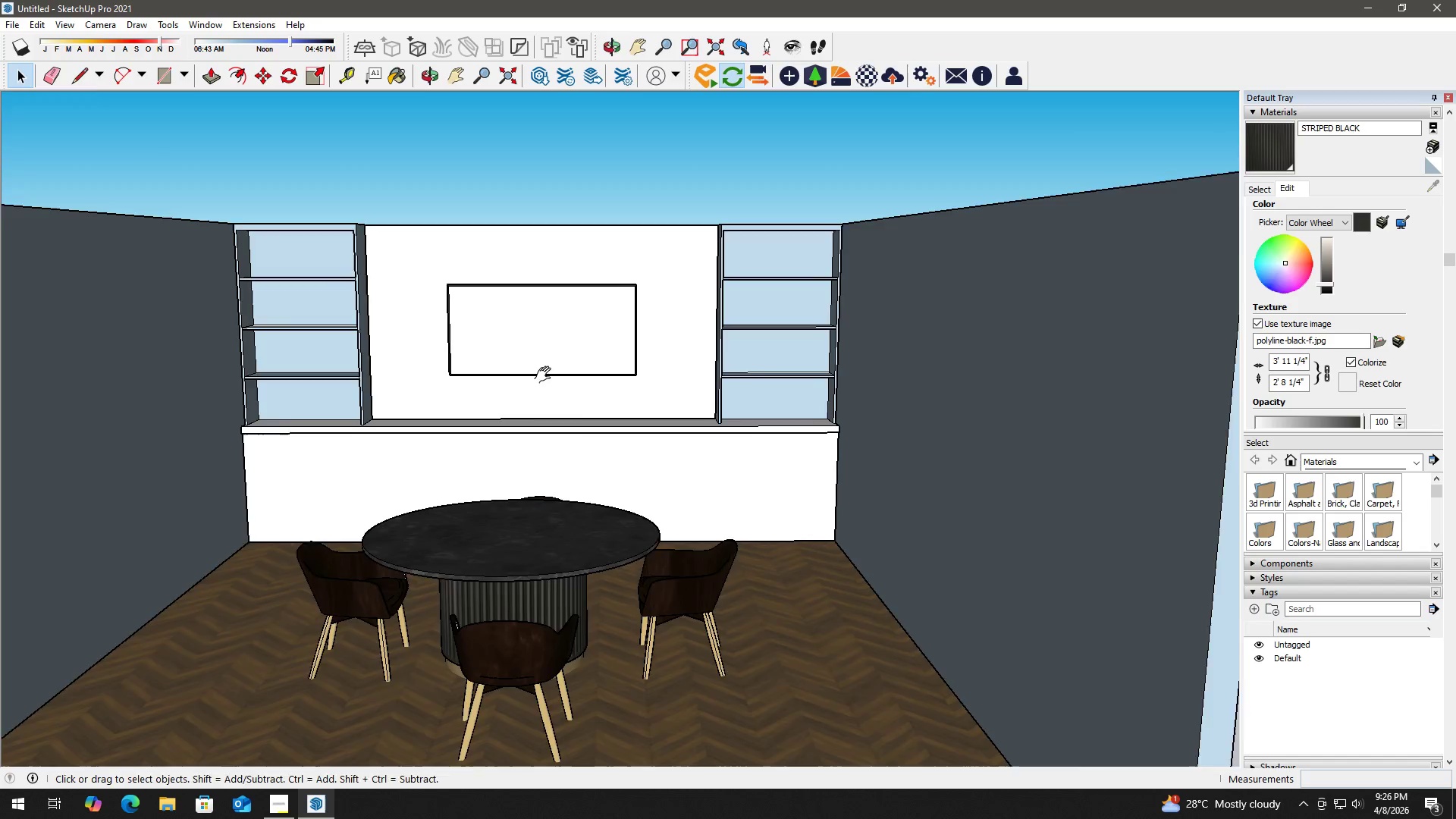 
left_click_drag(start_coordinate=[546, 375], to_coordinate=[582, 504])
 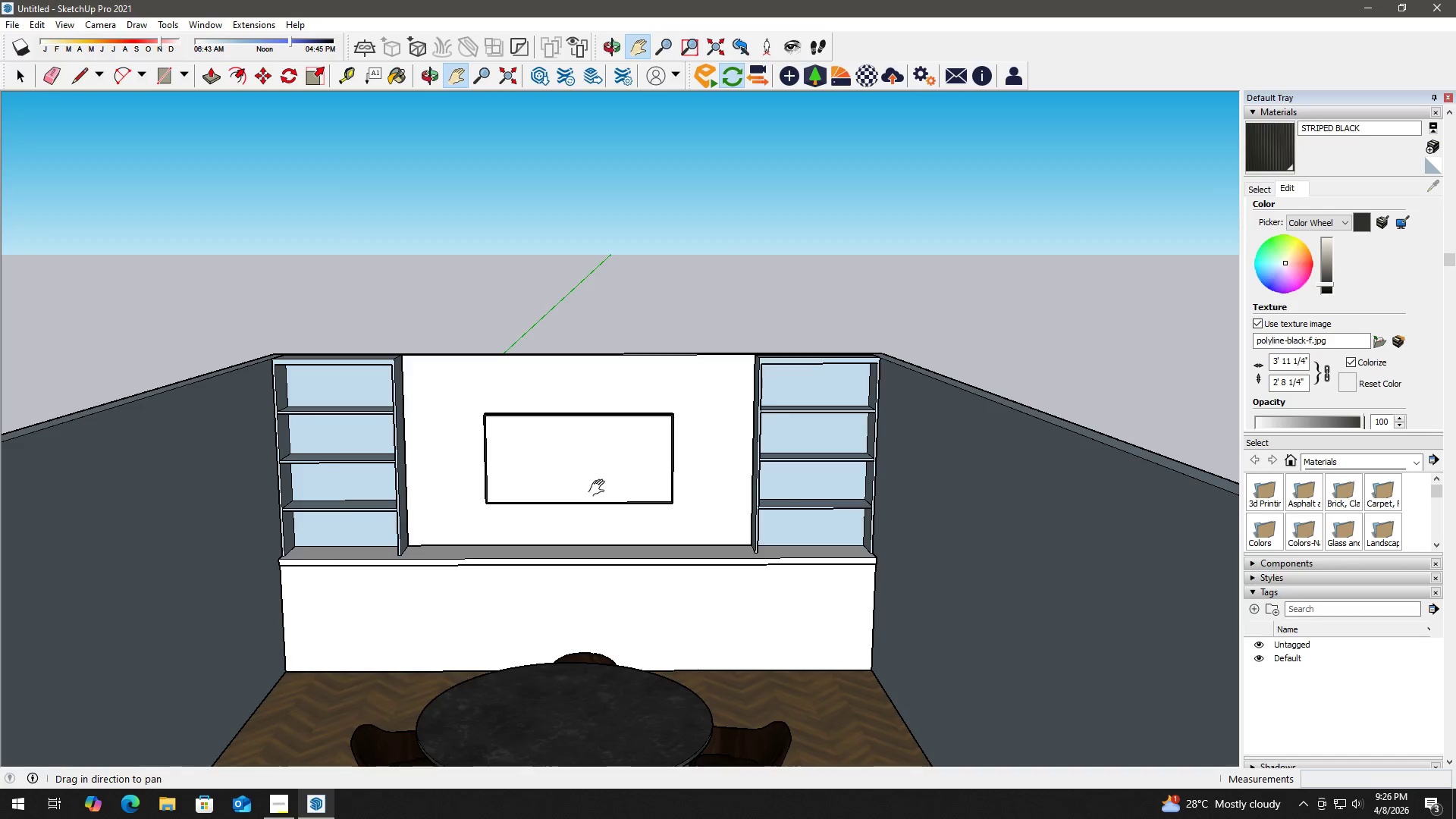 
scroll: coordinate [476, 400], scroll_direction: down, amount: 5.0
 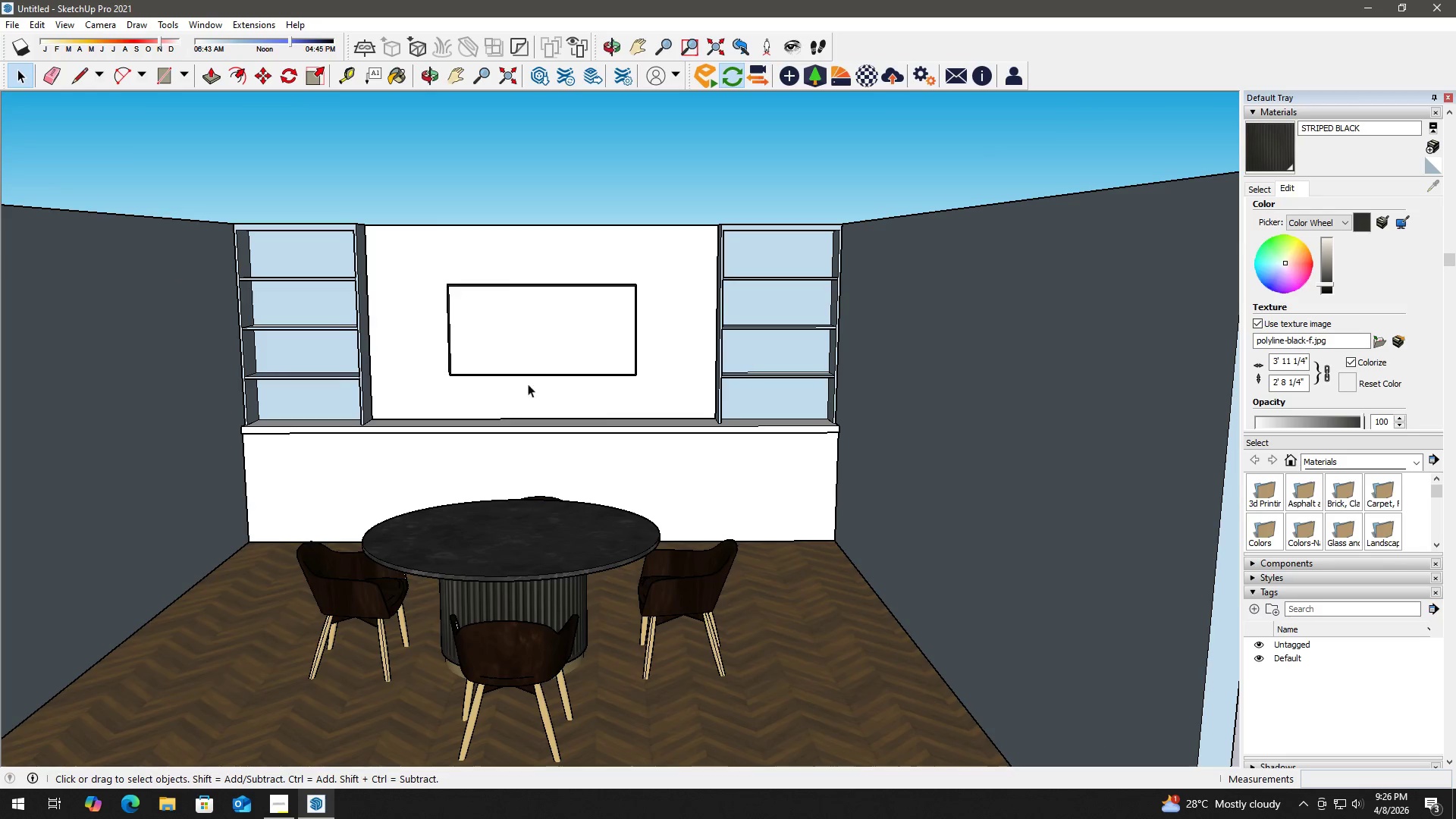 
scroll: coordinate [604, 480], scroll_direction: up, amount: 4.0
 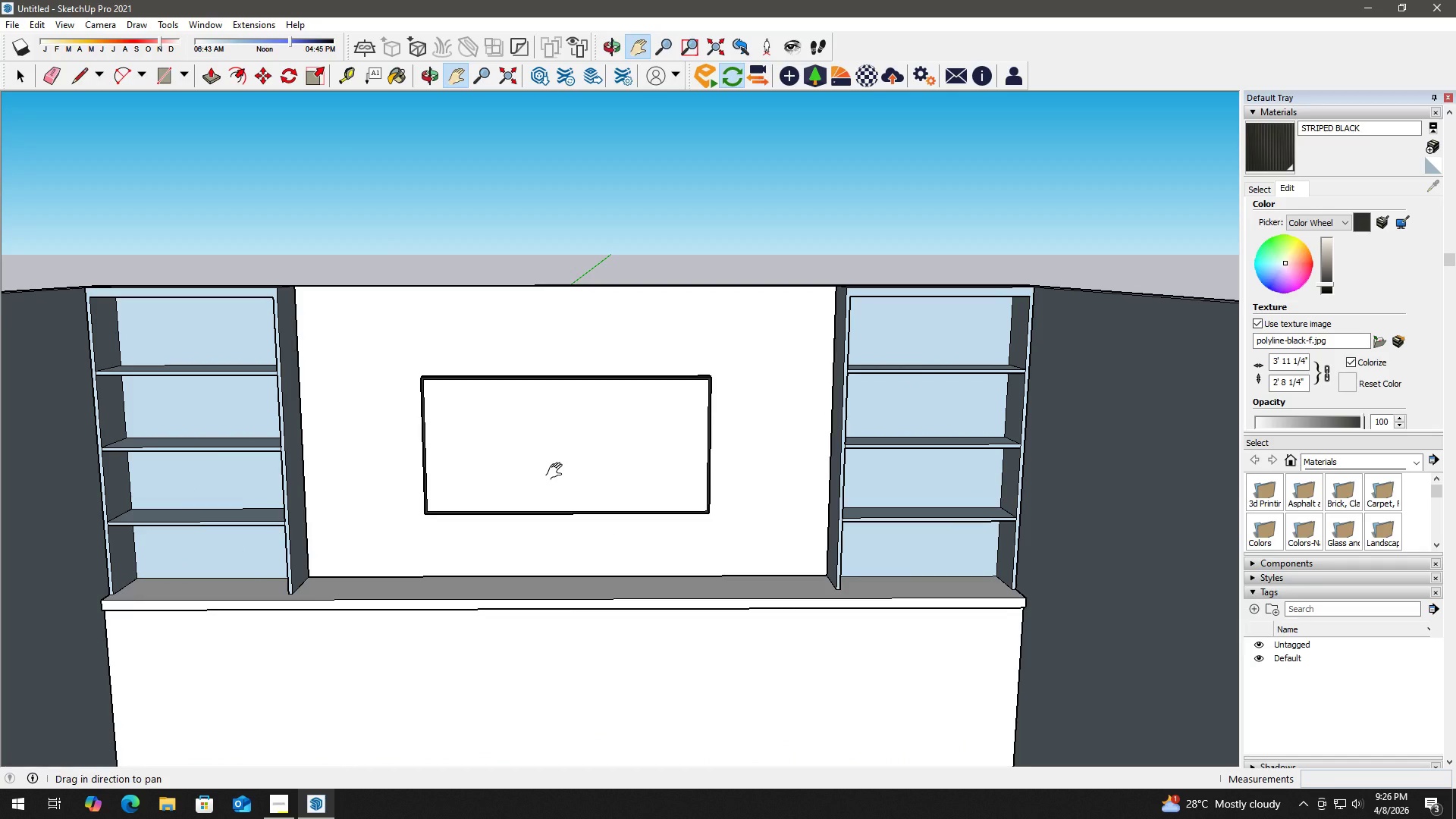 
wait(6.29)
 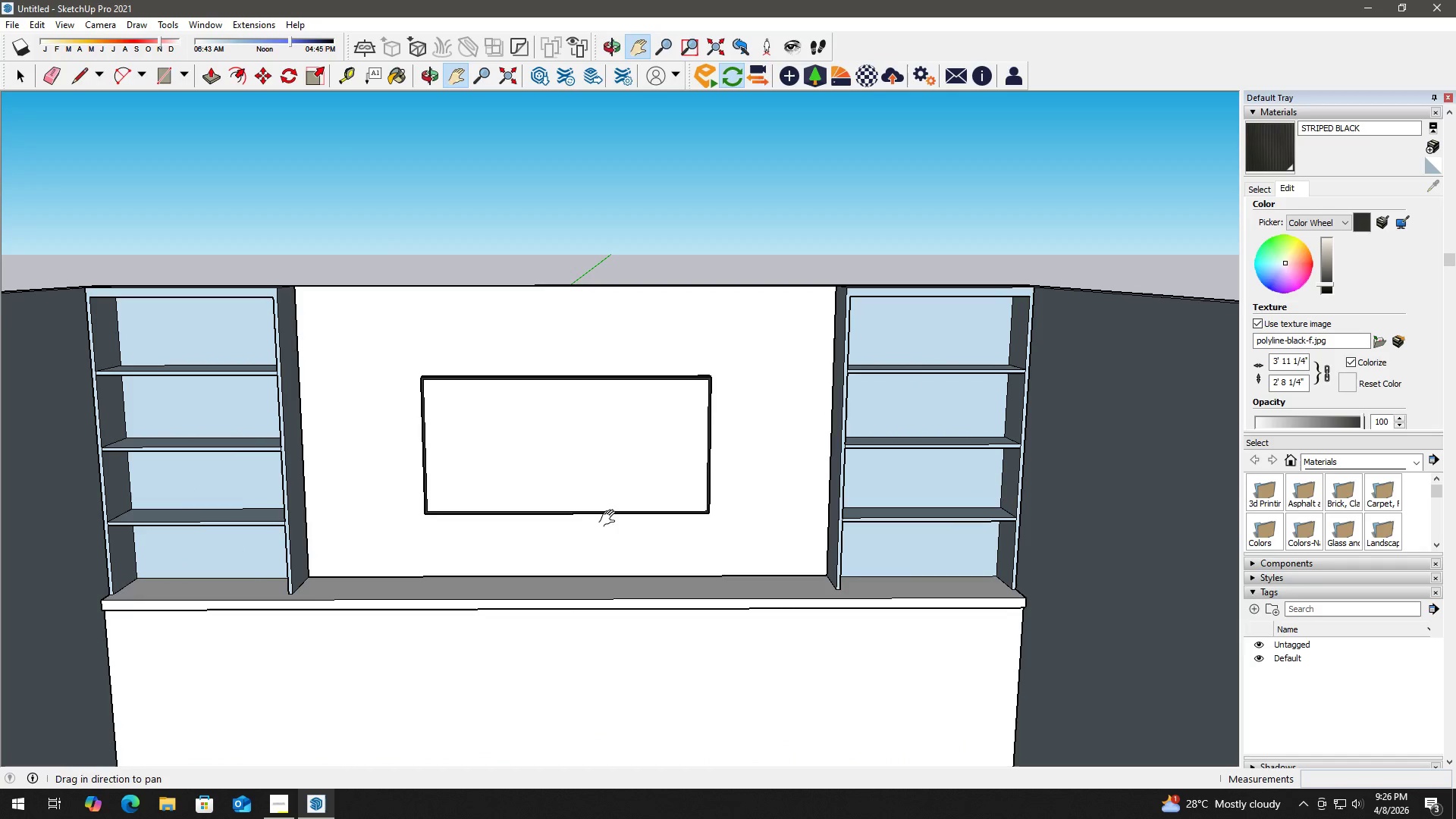 
key(H)
 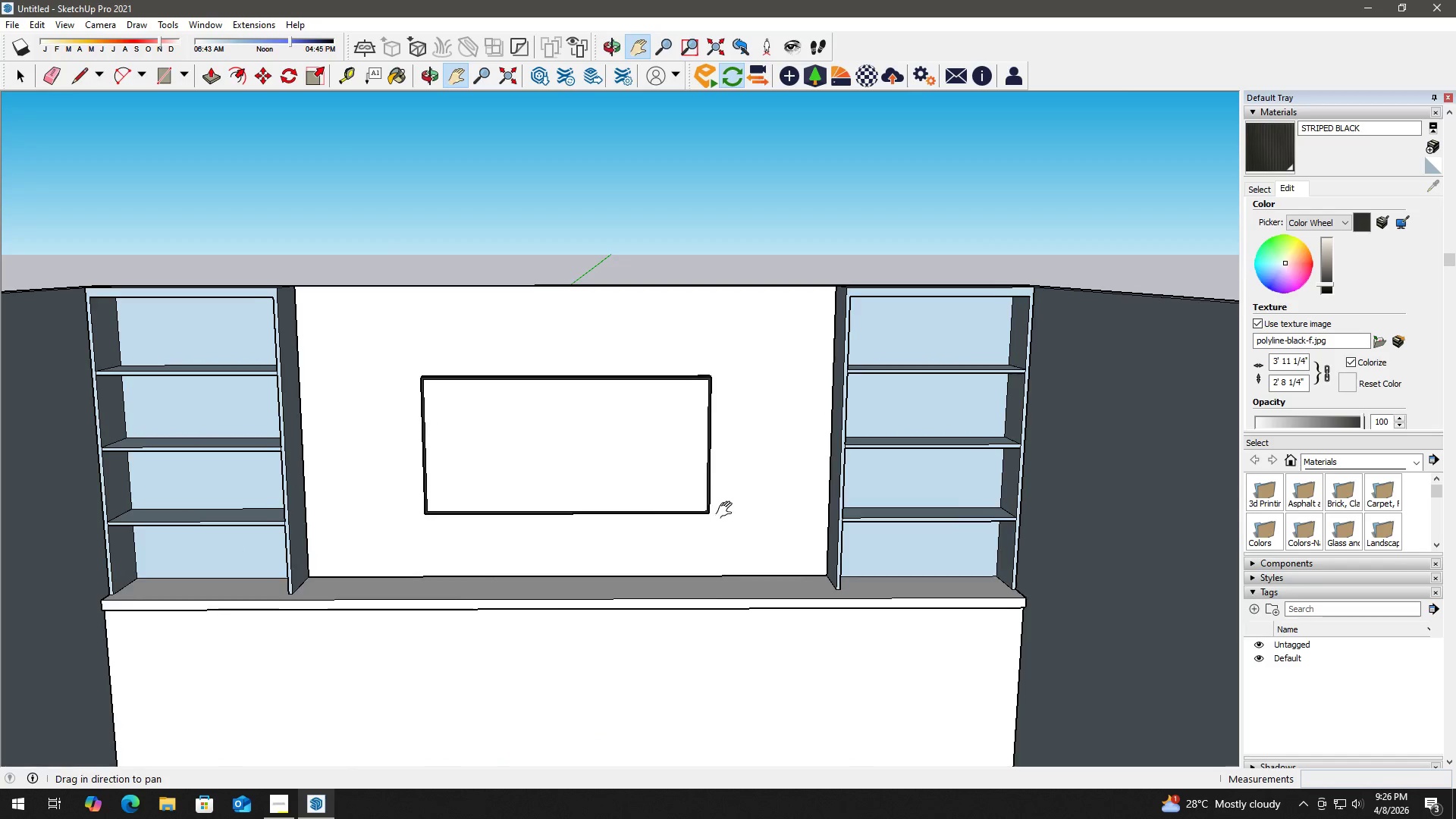 
left_click_drag(start_coordinate=[727, 510], to_coordinate=[664, 437])
 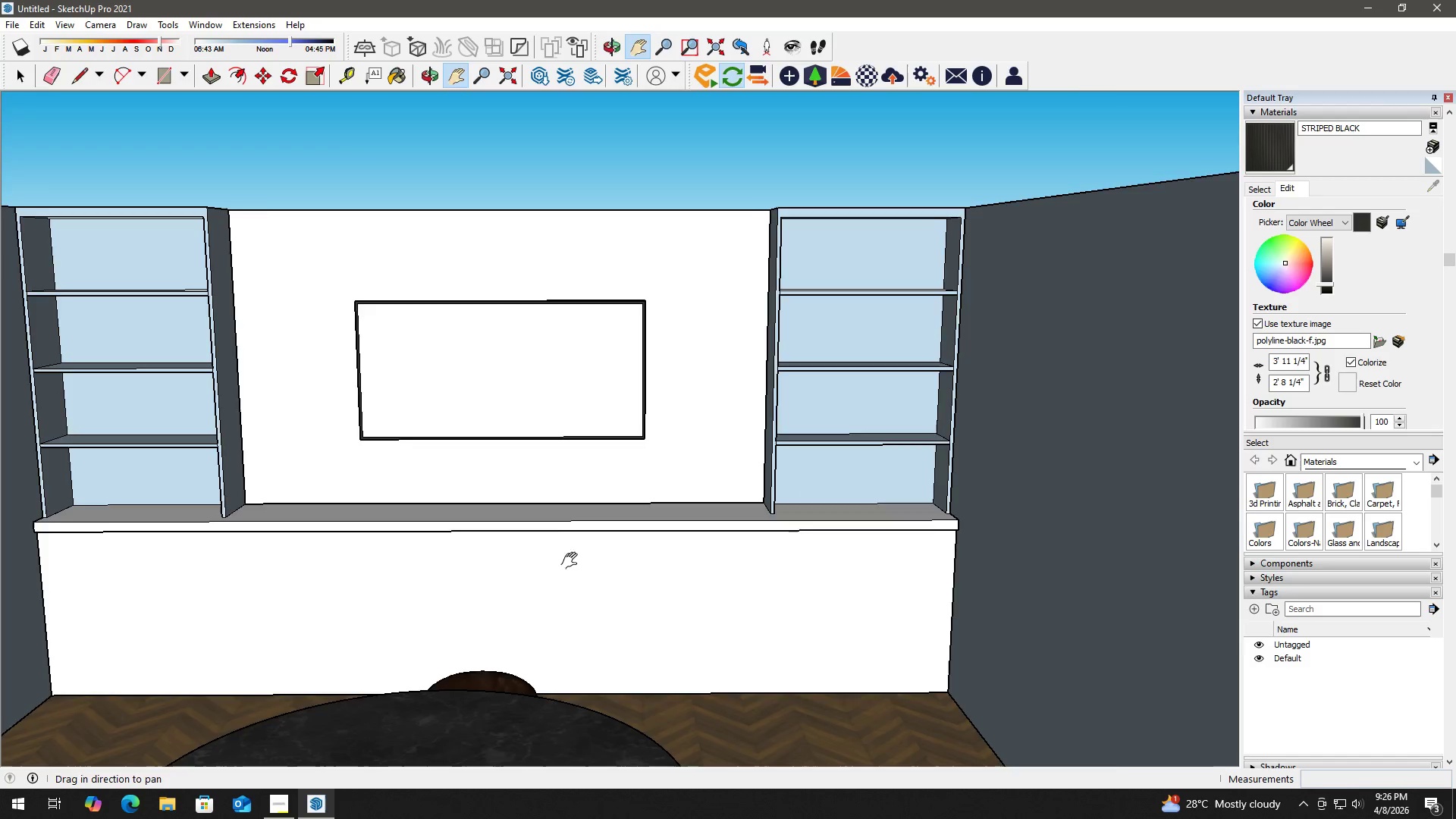 
scroll: coordinate [563, 576], scroll_direction: up, amount: 3.0
 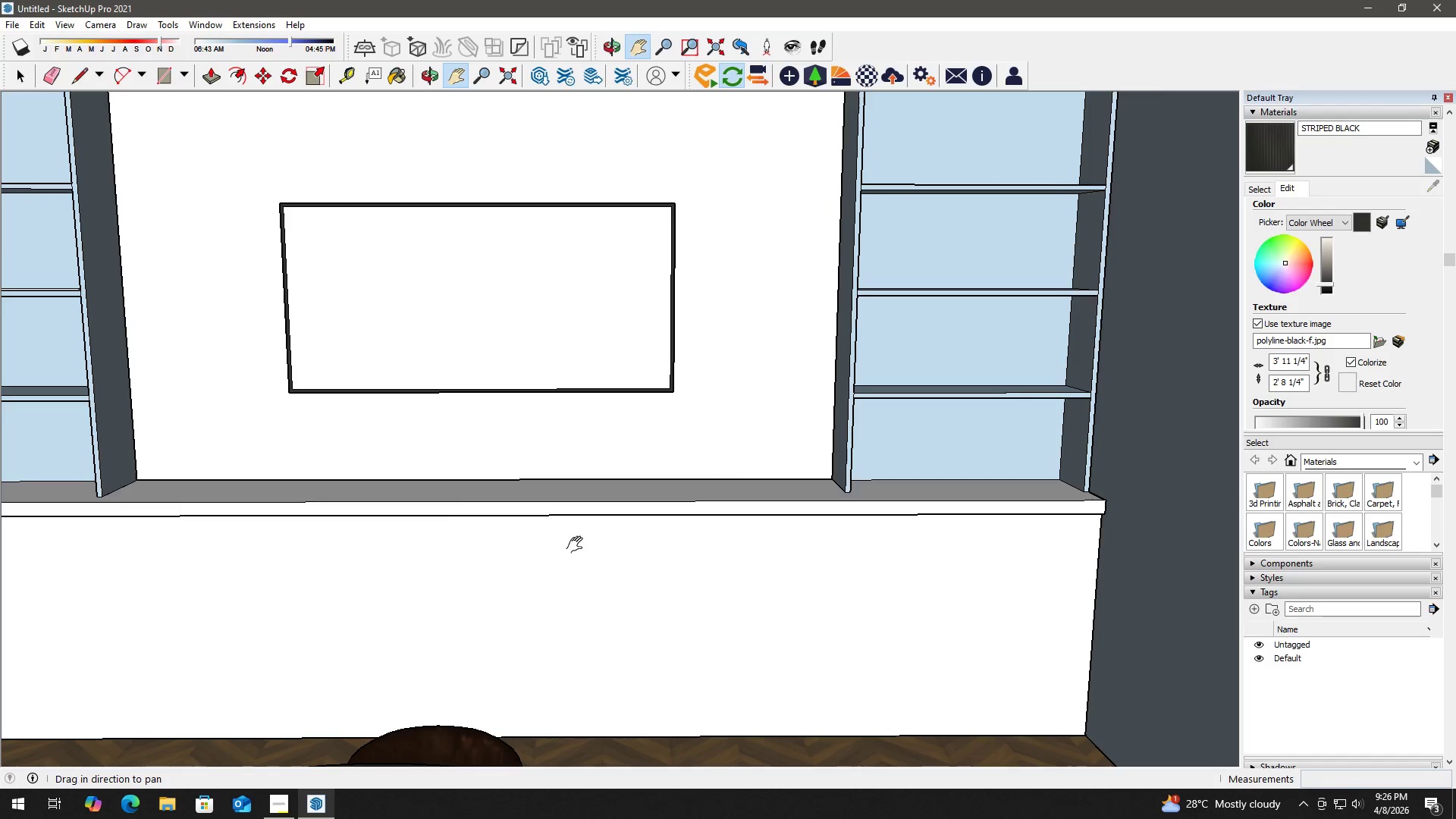 
type(hh)
 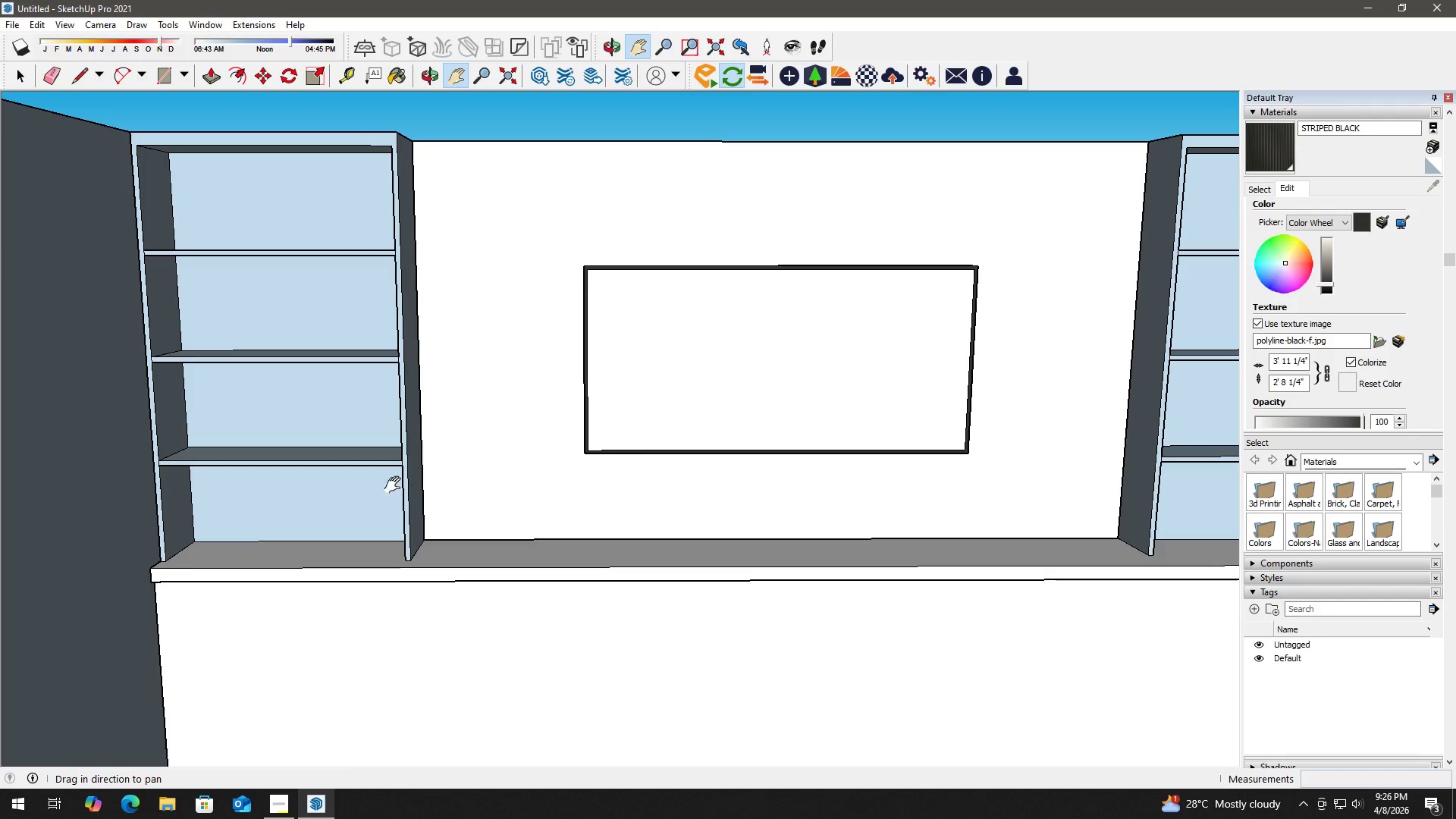 
left_click_drag(start_coordinate=[435, 500], to_coordinate=[485, 538])
 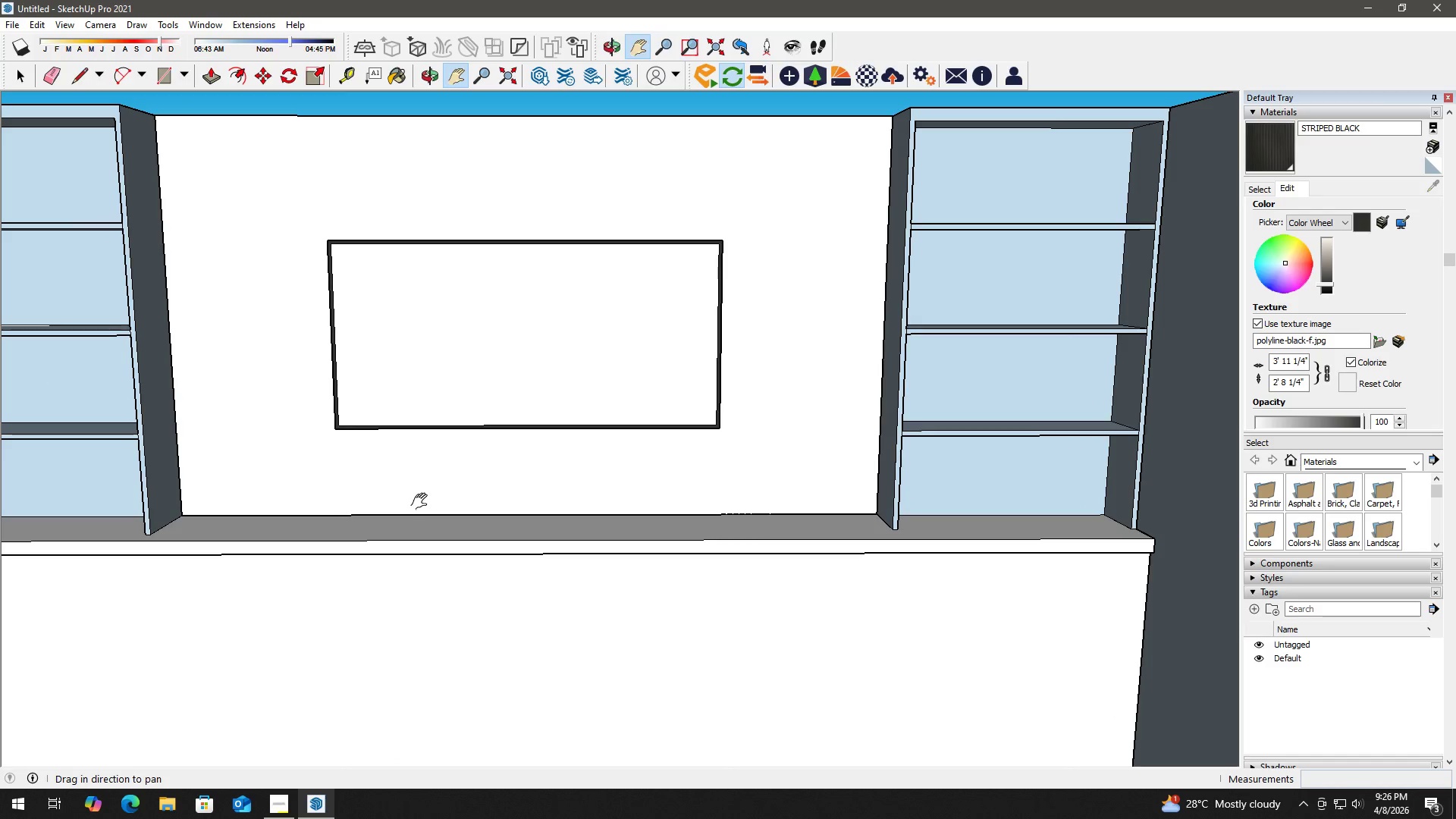 
left_click_drag(start_coordinate=[340, 480], to_coordinate=[584, 504])
 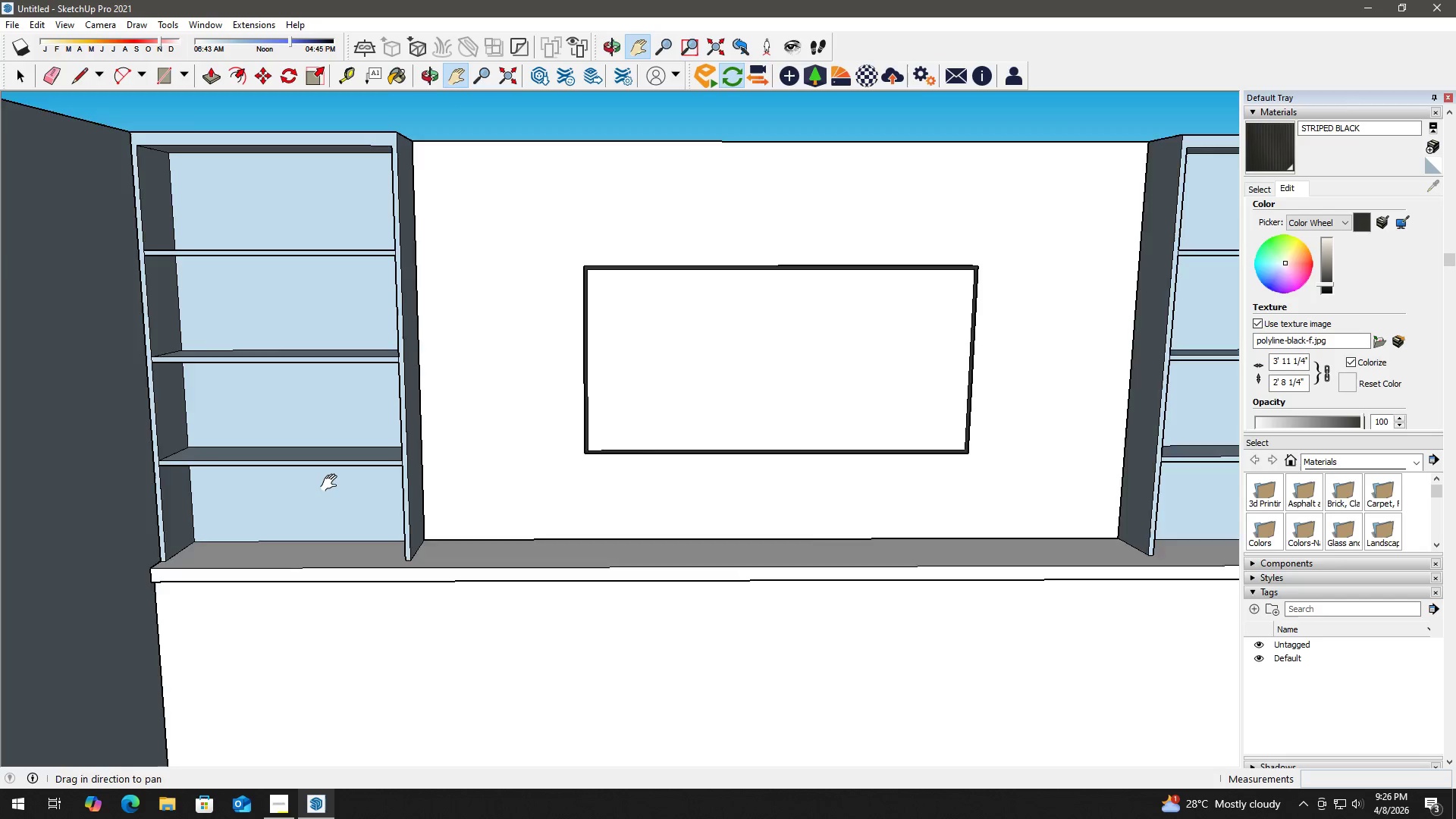 
scroll: coordinate [332, 483], scroll_direction: up, amount: 1.0
 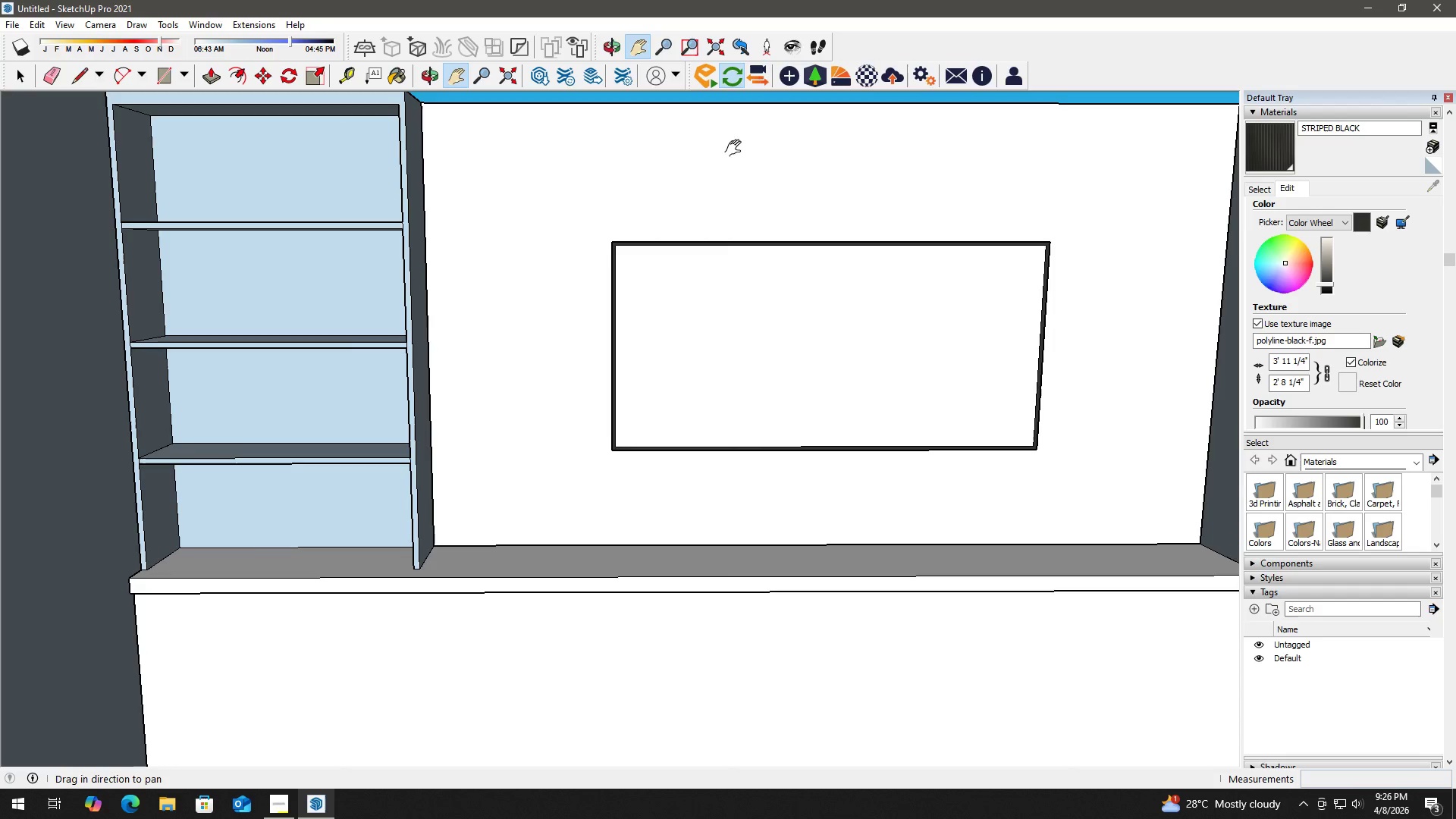 
left_click([1260, 195])
 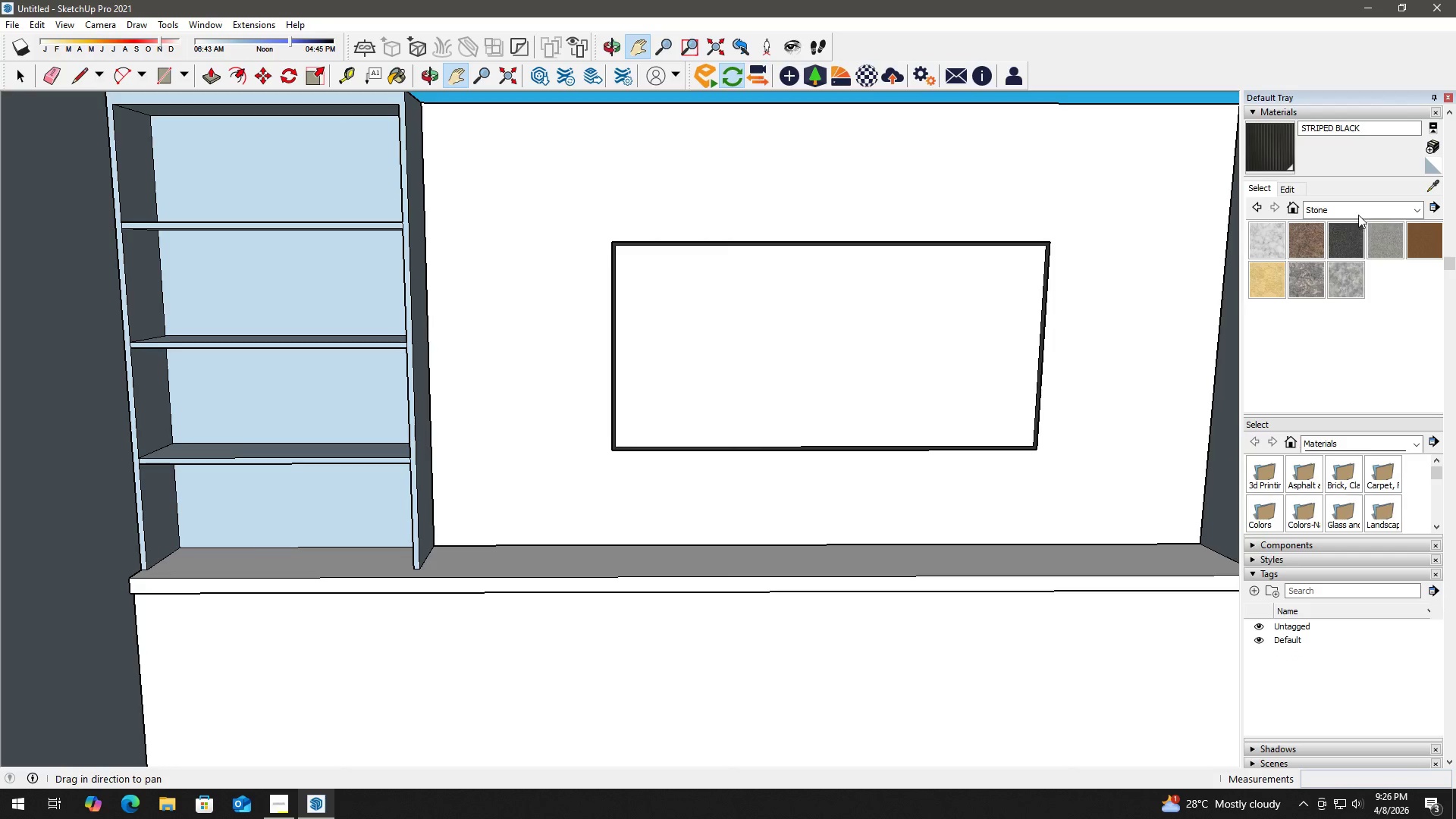 
left_click([1363, 212])
 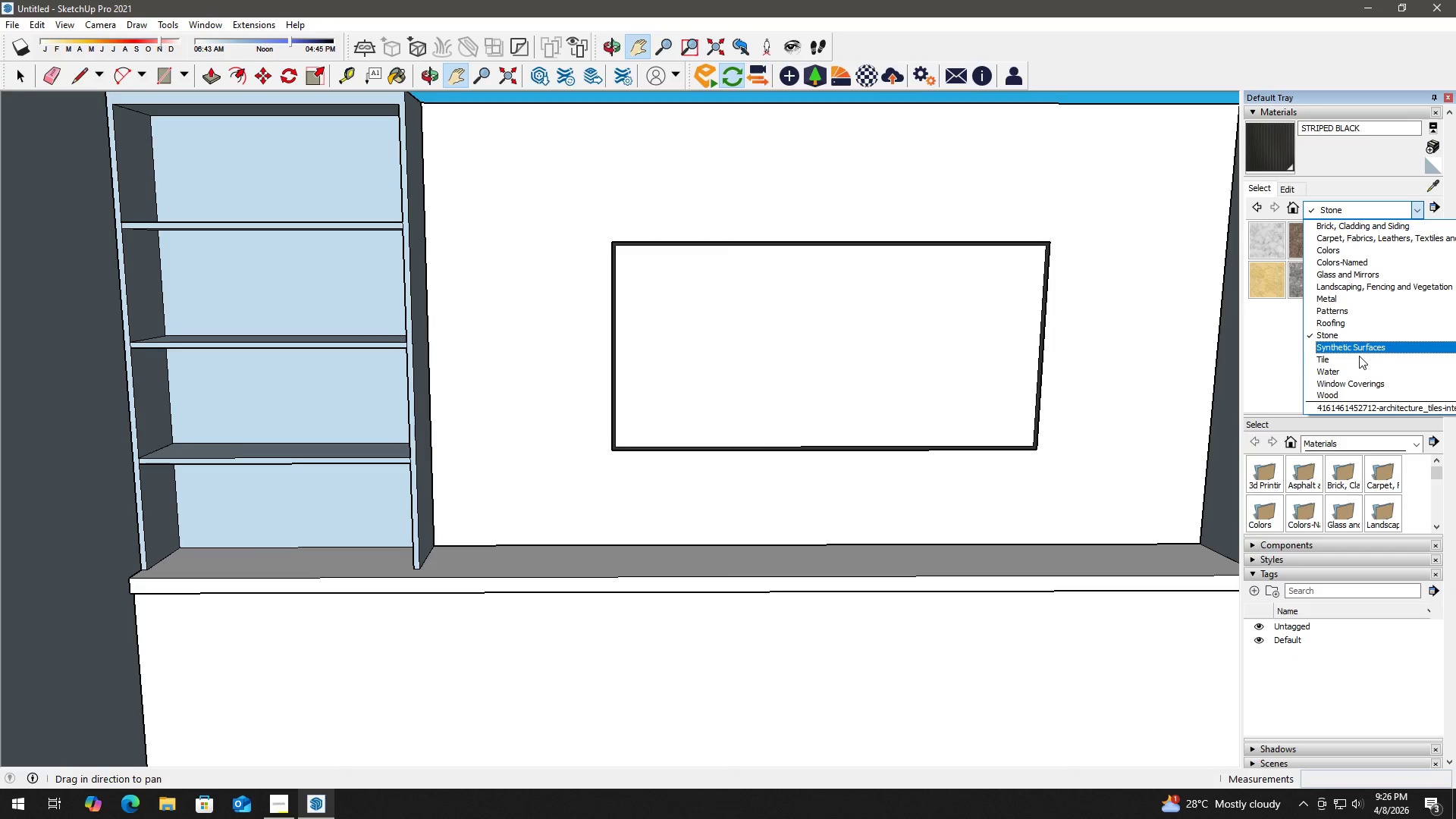 
left_click([1351, 393])
 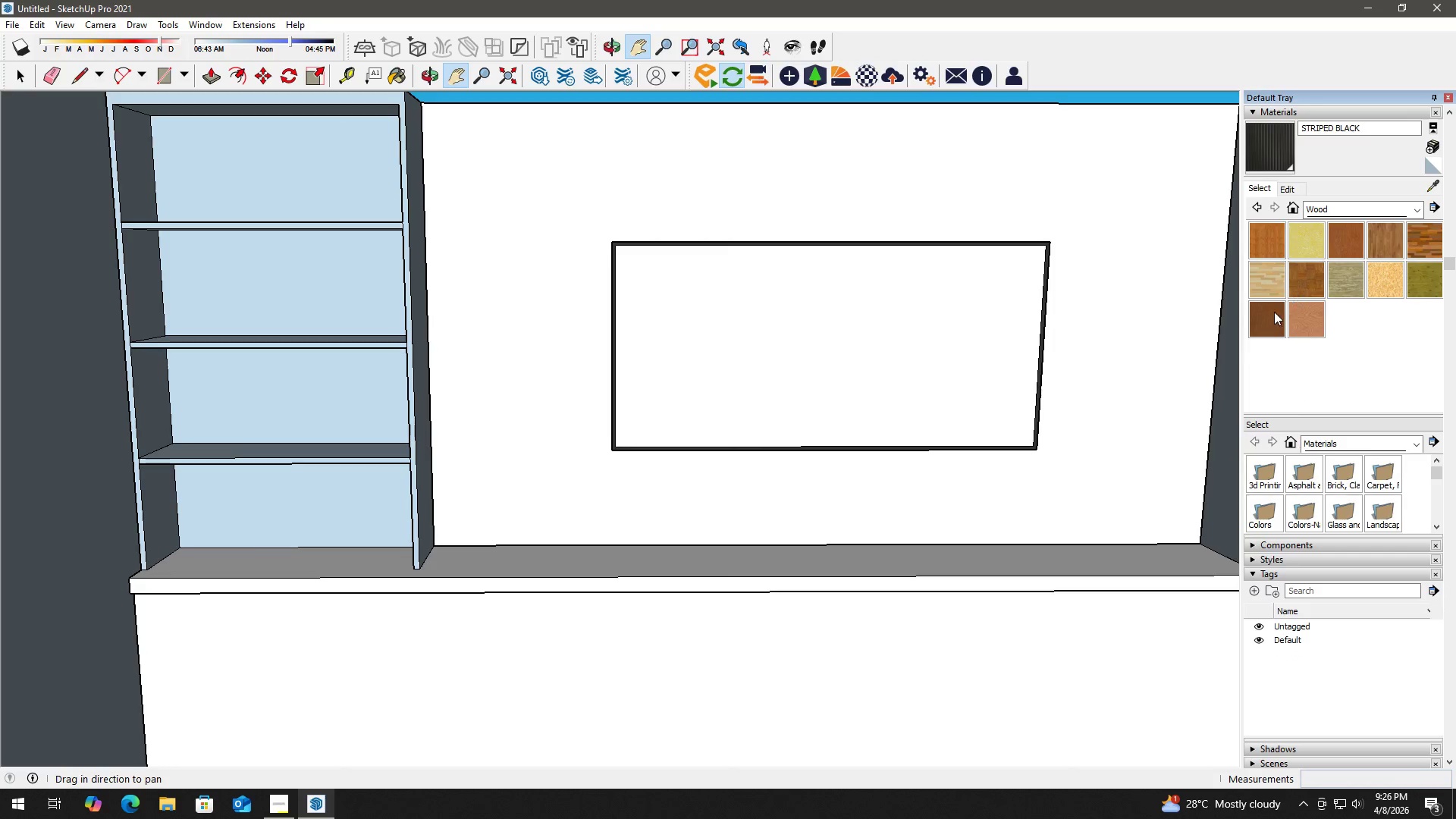 
left_click([1269, 324])
 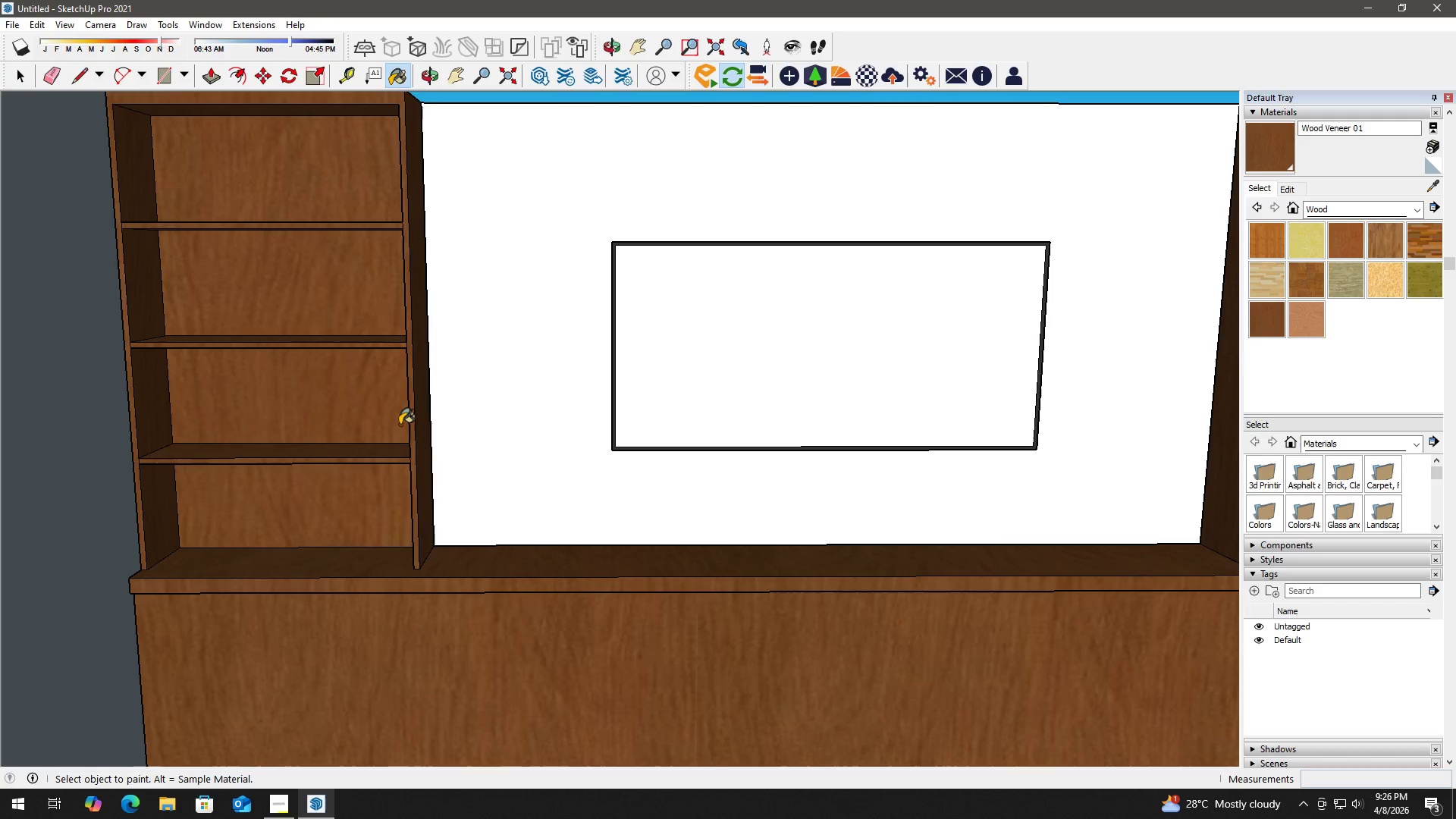 
key(Space)
 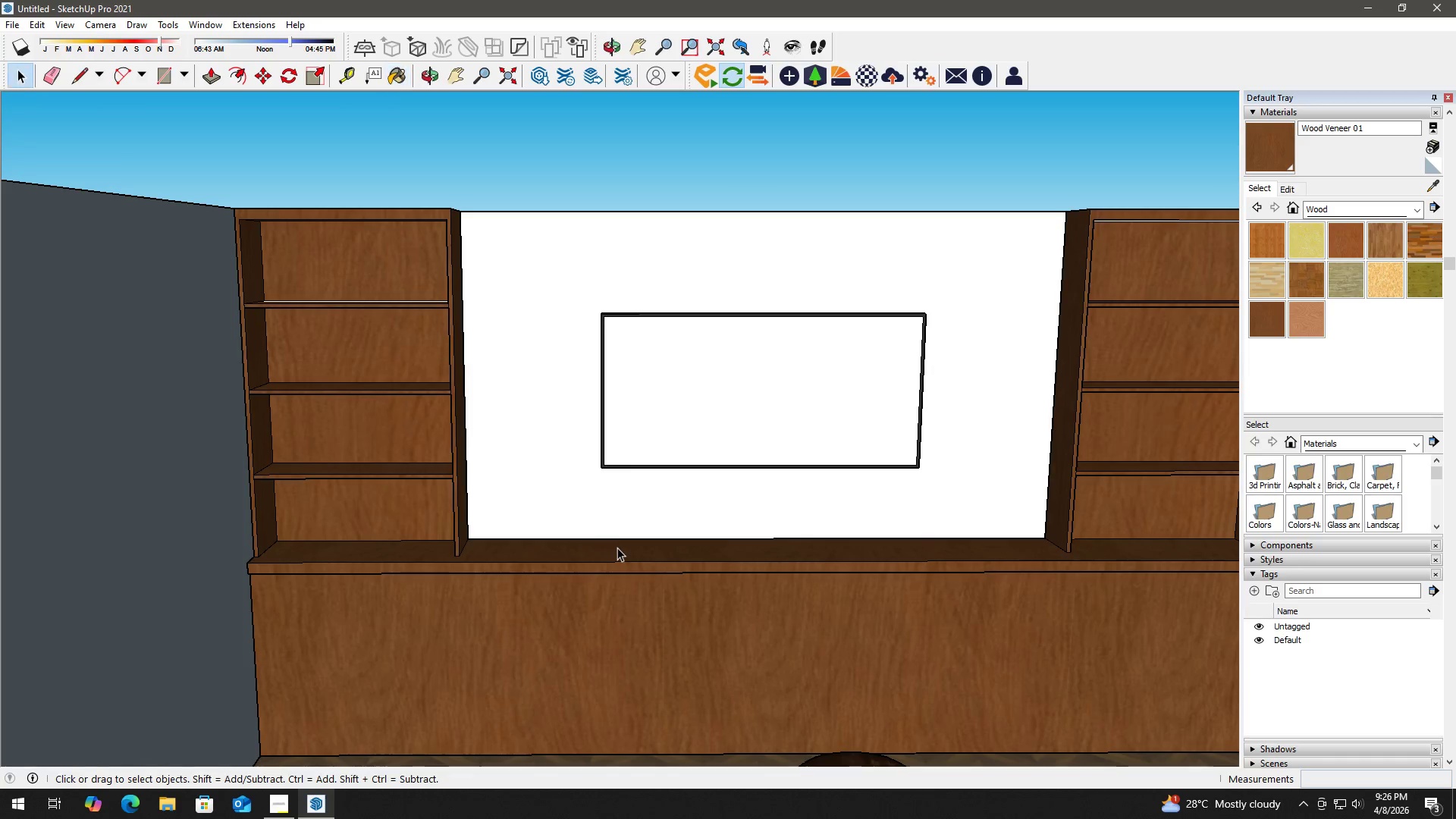 
key(H)
 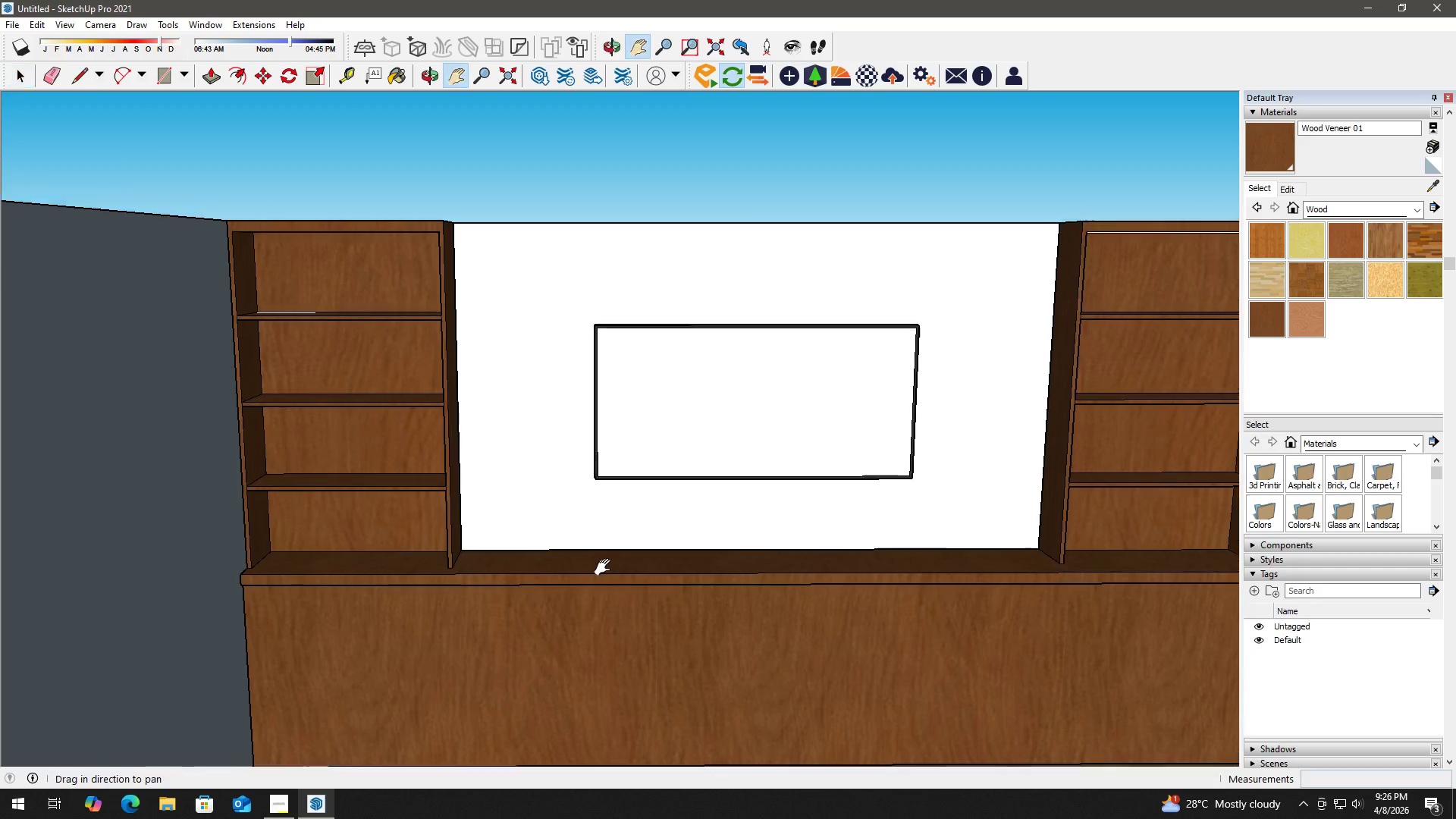 
scroll: coordinate [586, 526], scroll_direction: down, amount: 3.0
 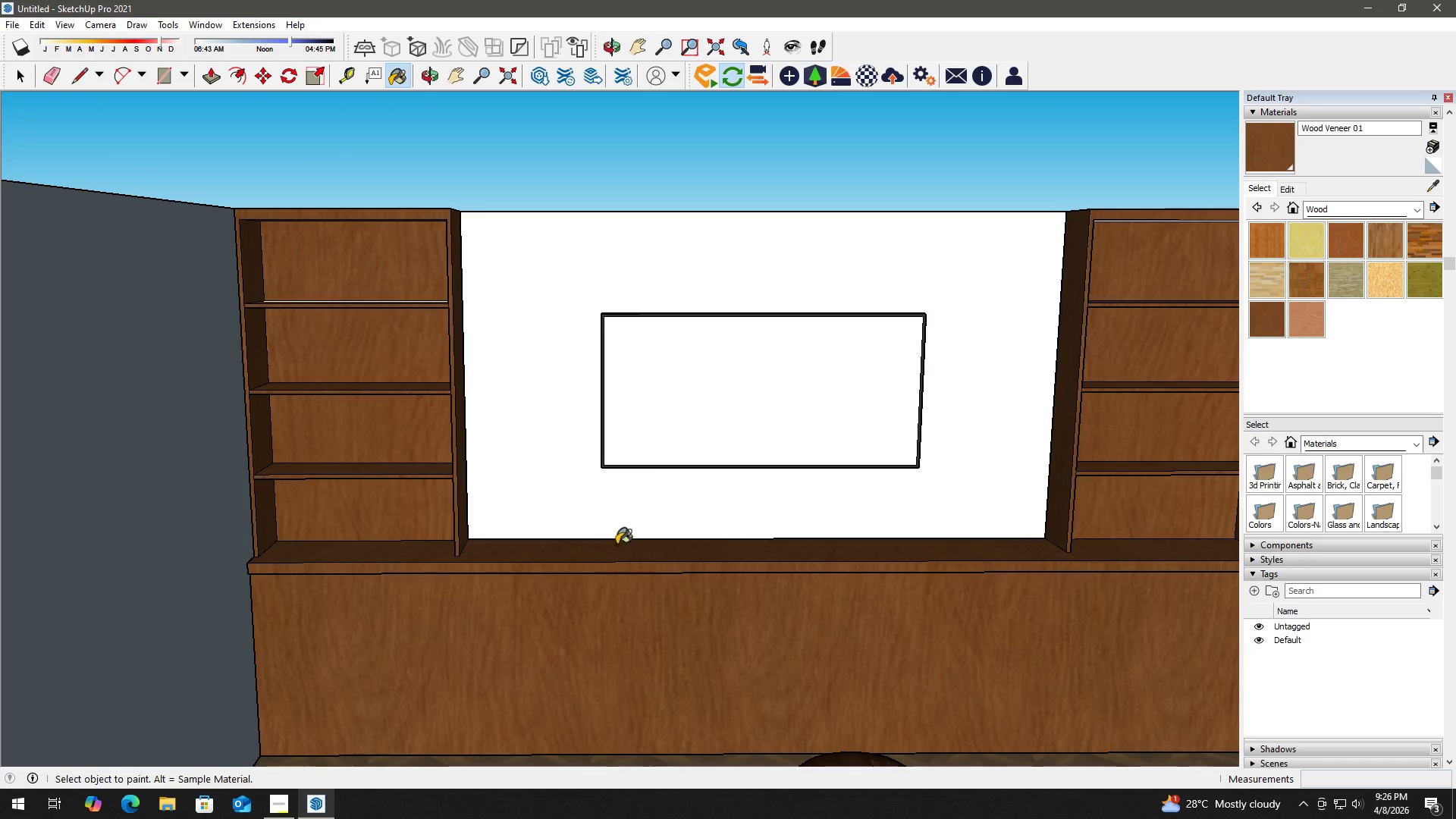 
left_click_drag(start_coordinate=[616, 552], to_coordinate=[579, 604])
 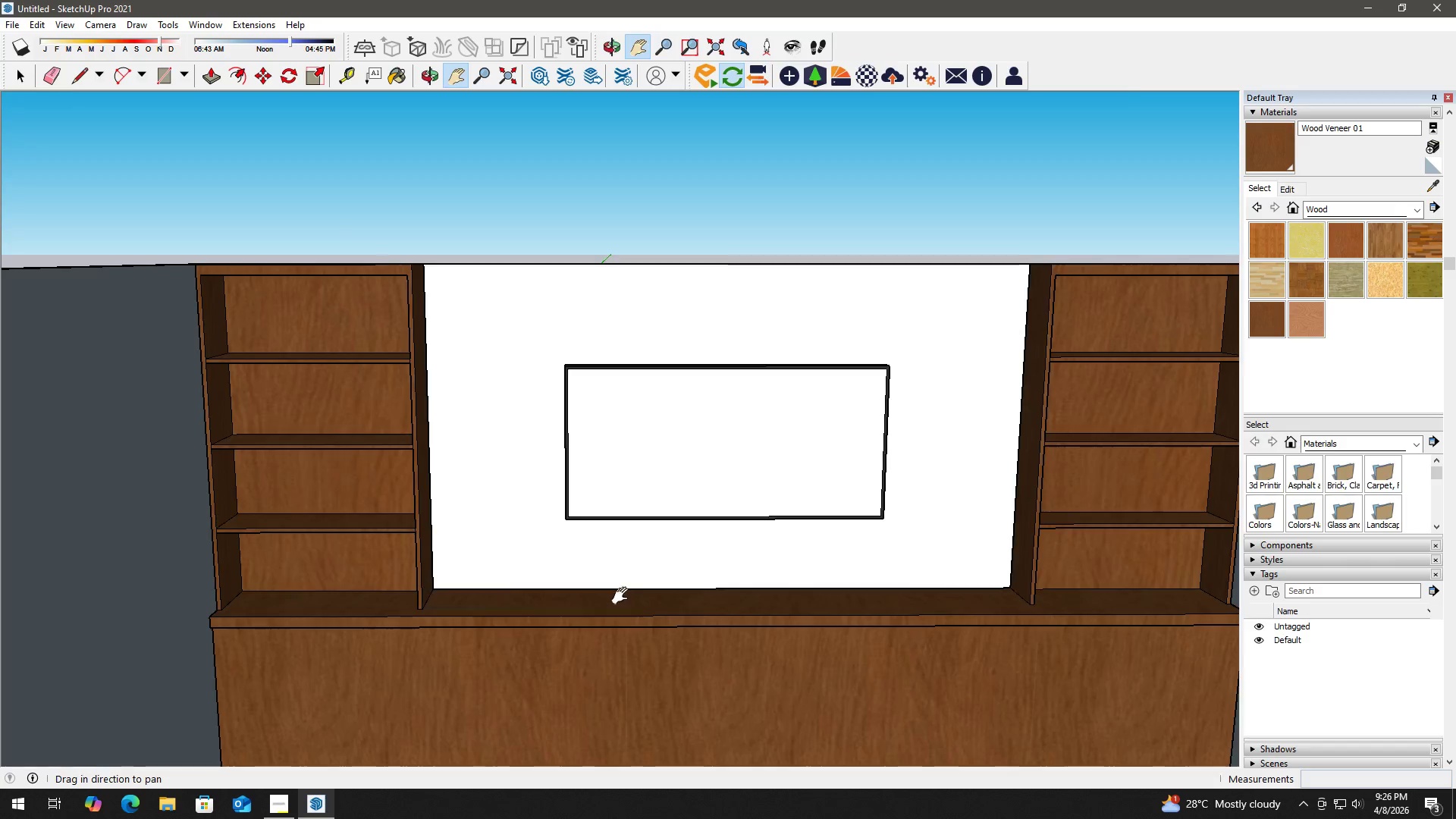 
scroll: coordinate [604, 588], scroll_direction: up, amount: 2.0
 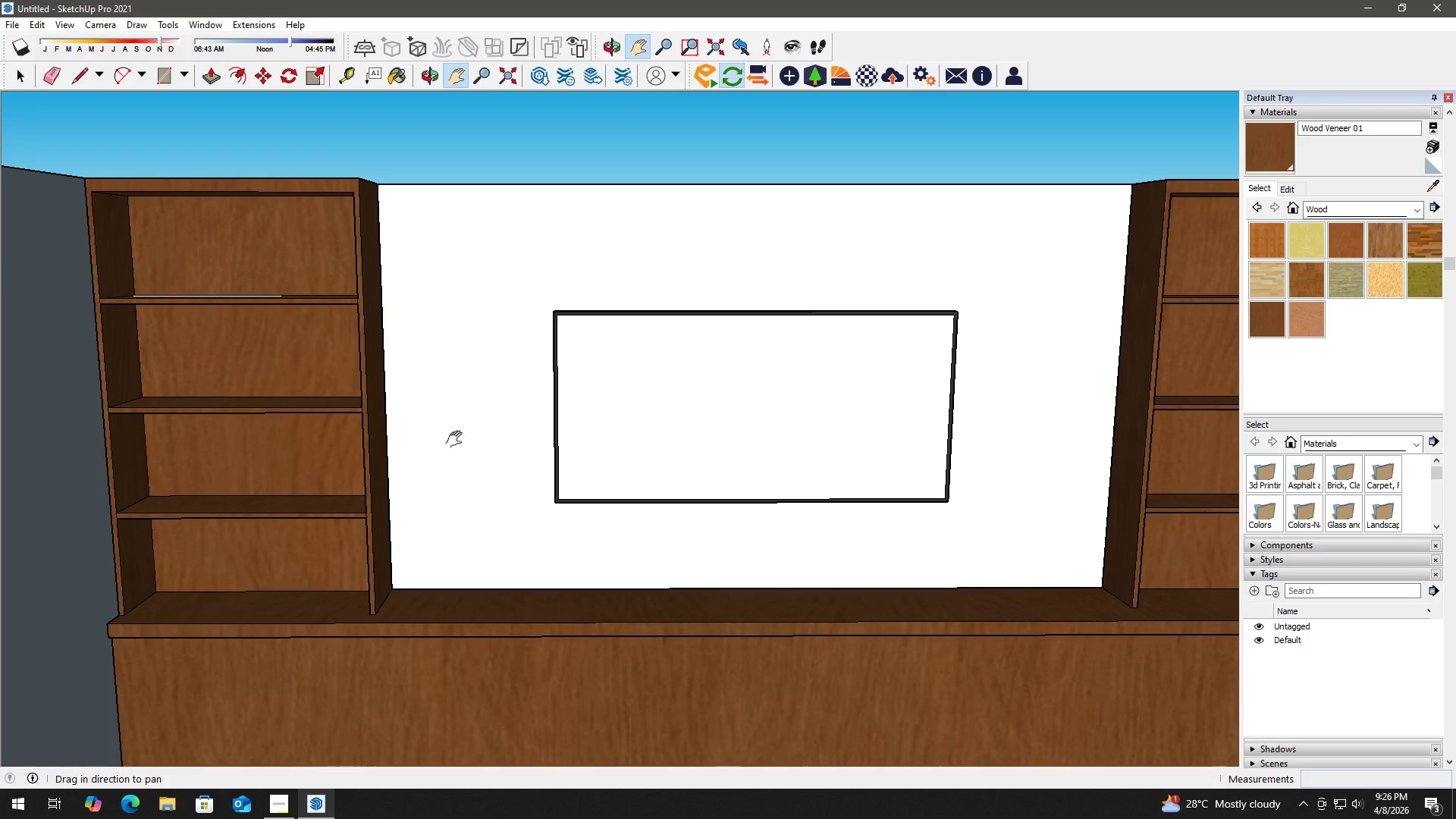 
key(H)
 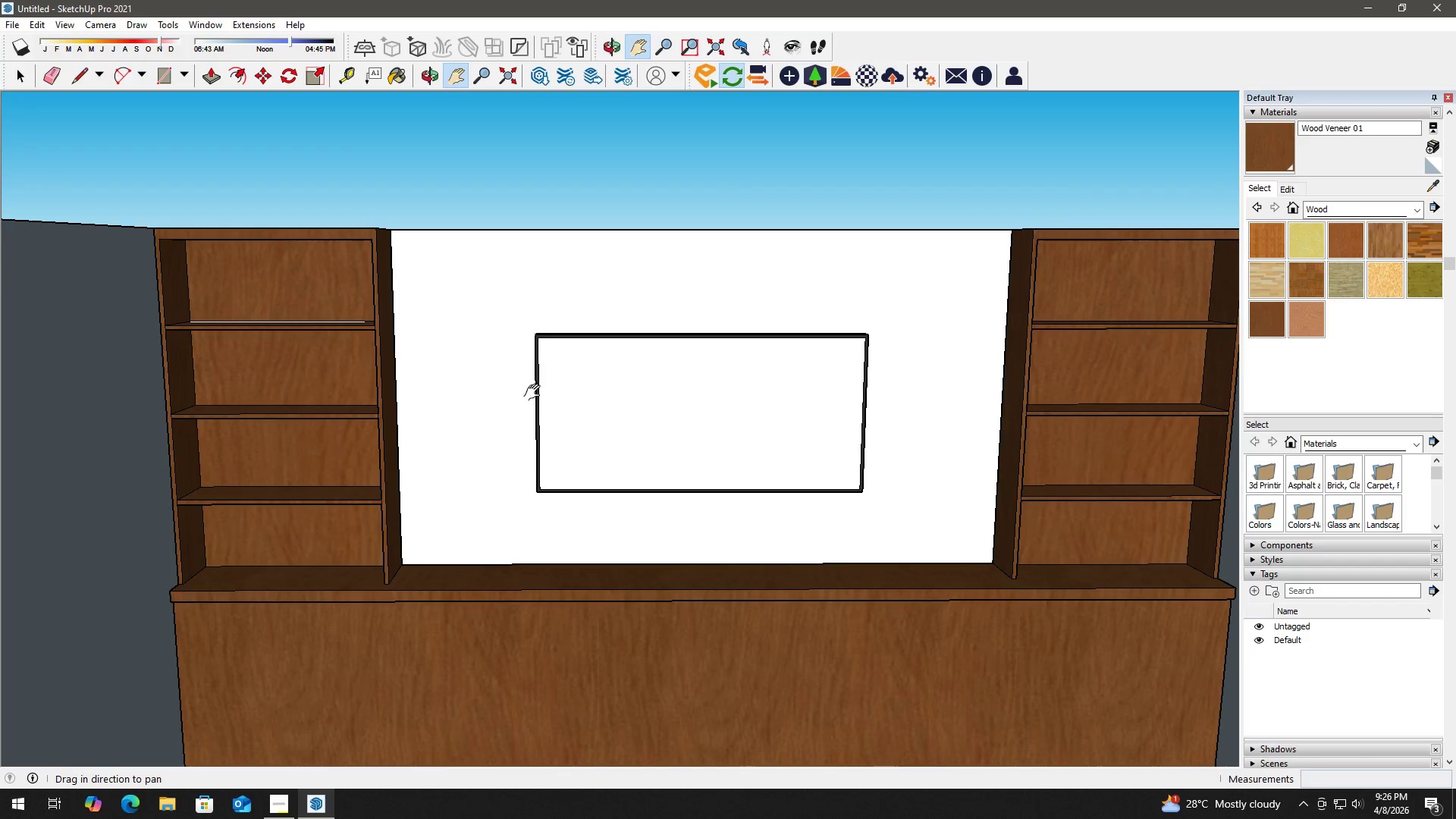 
left_click_drag(start_coordinate=[535, 393], to_coordinate=[368, 532])
 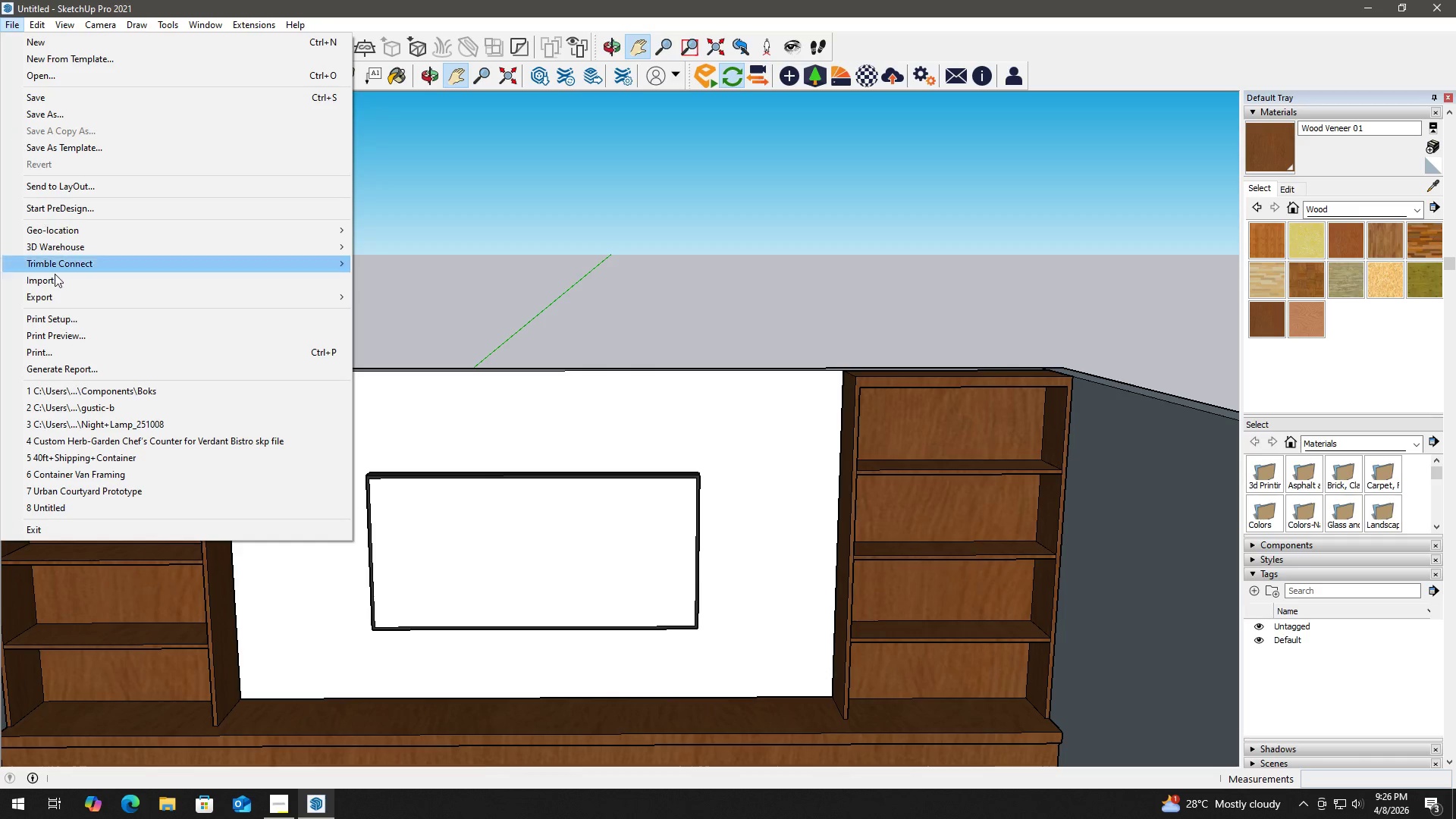 
scroll: coordinate [450, 443], scroll_direction: down, amount: 2.0
 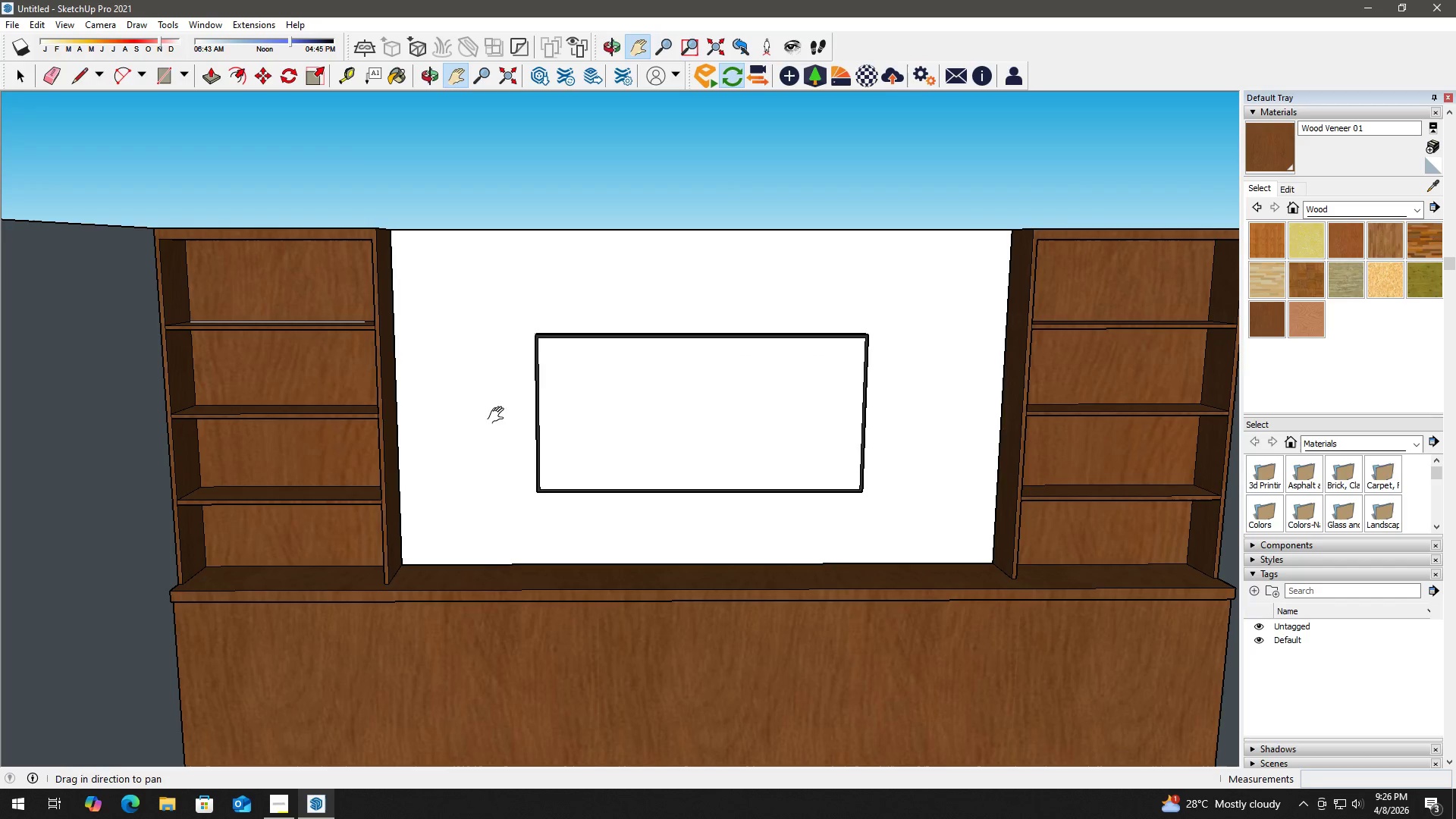 
left_click([68, 277])
 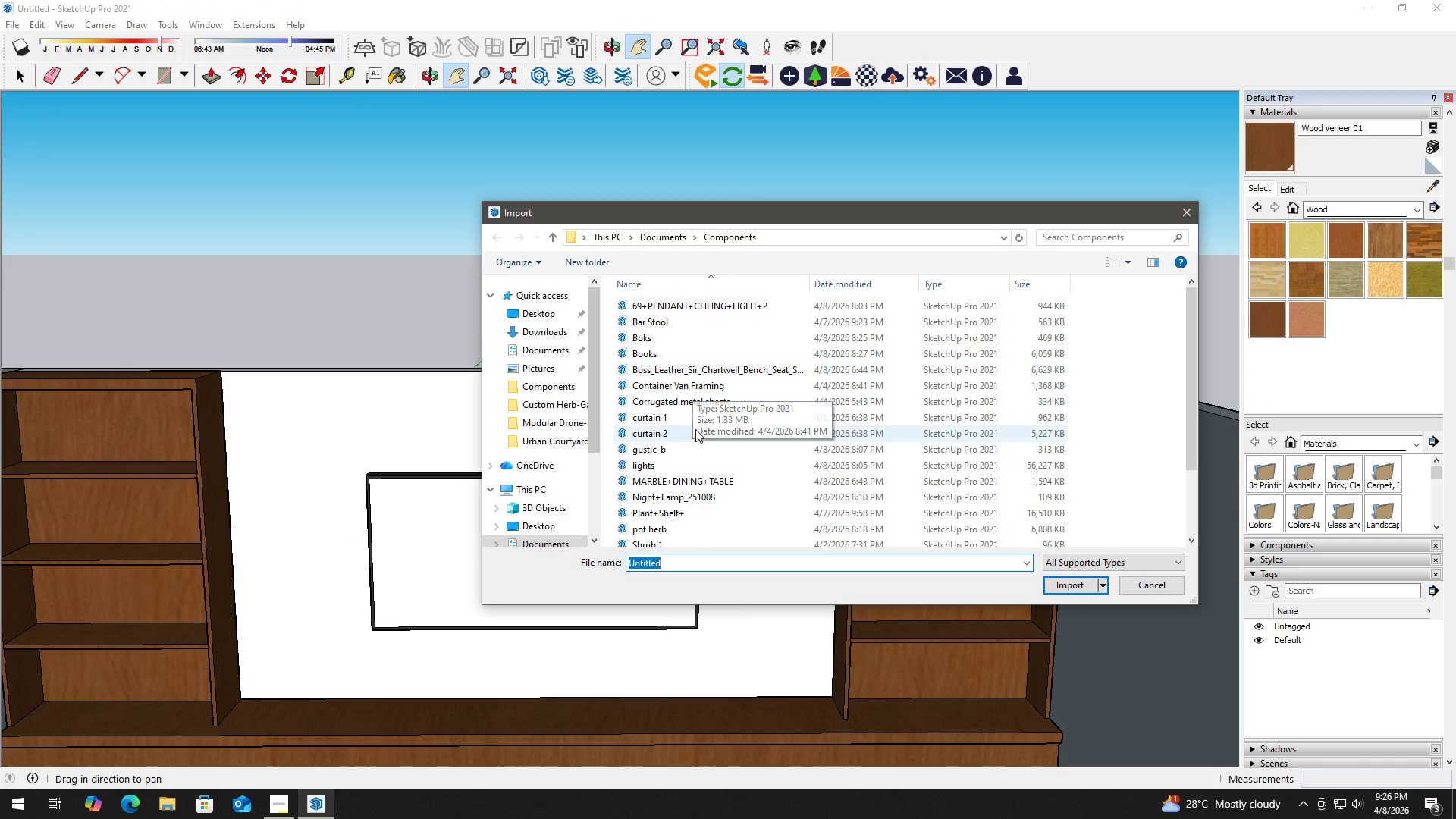 
scroll: coordinate [707, 421], scroll_direction: down, amount: 3.0
 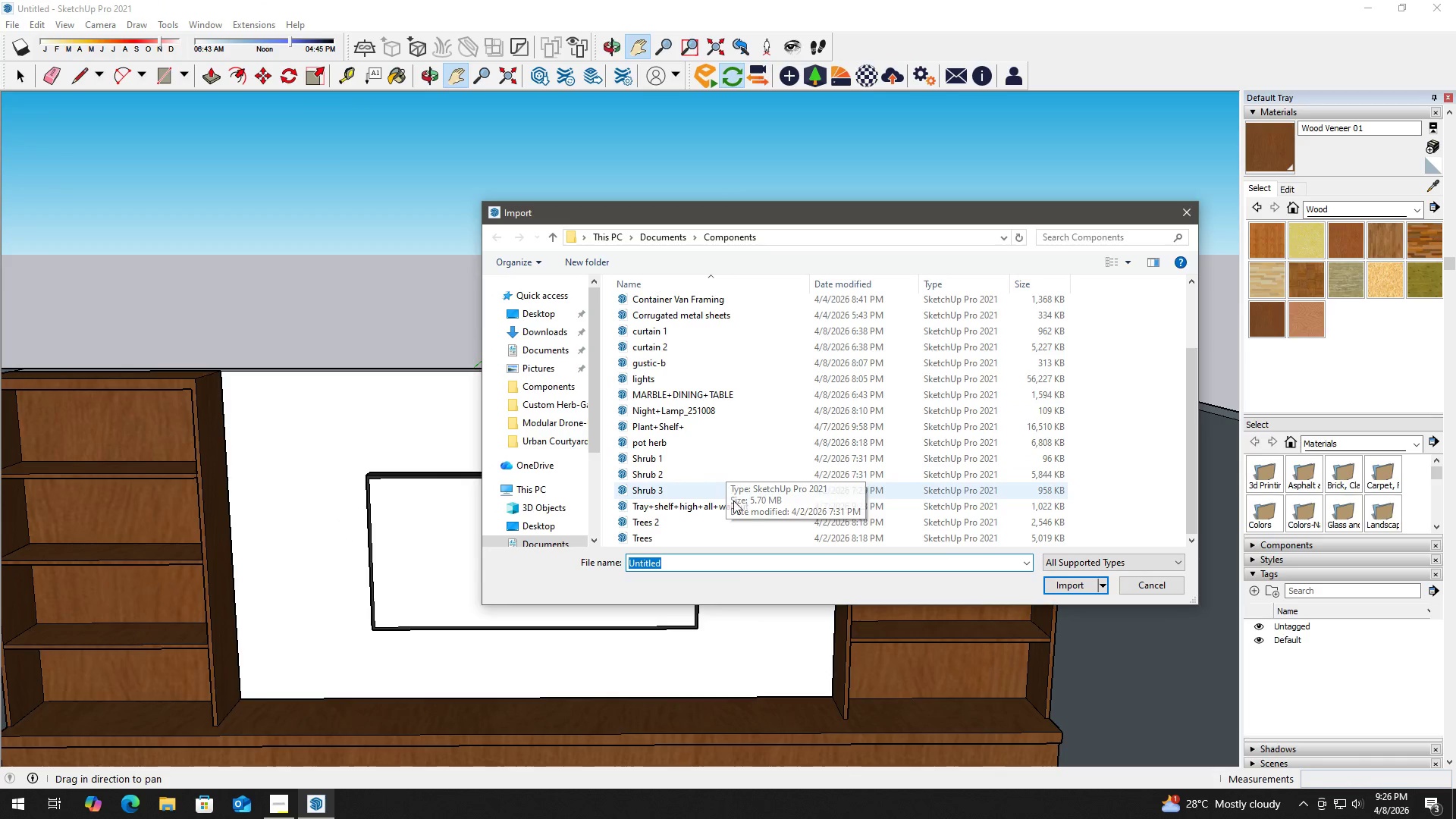 
left_click([734, 504])
 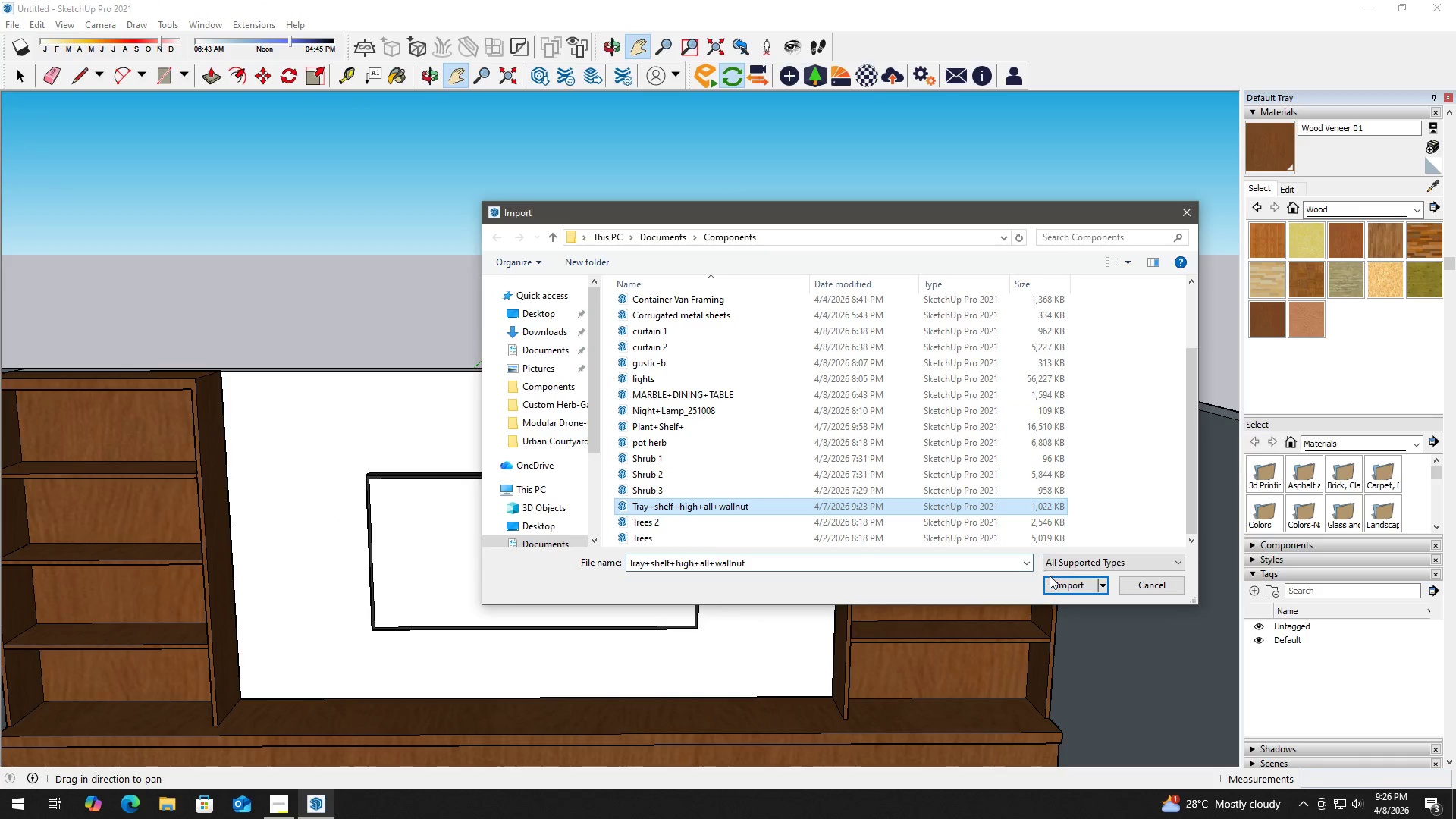 
left_click([1062, 581])
 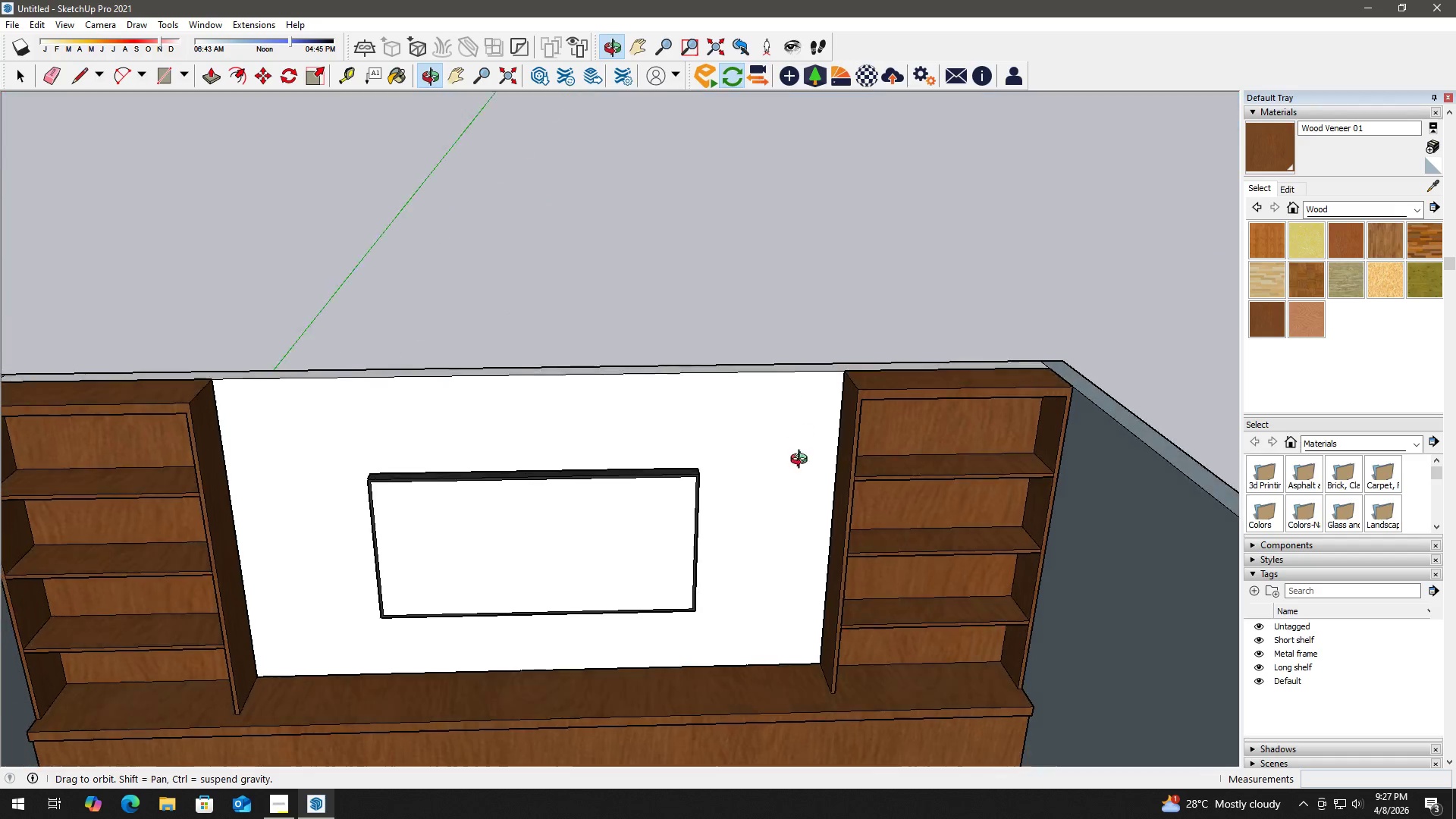 
left_click([815, 342])
 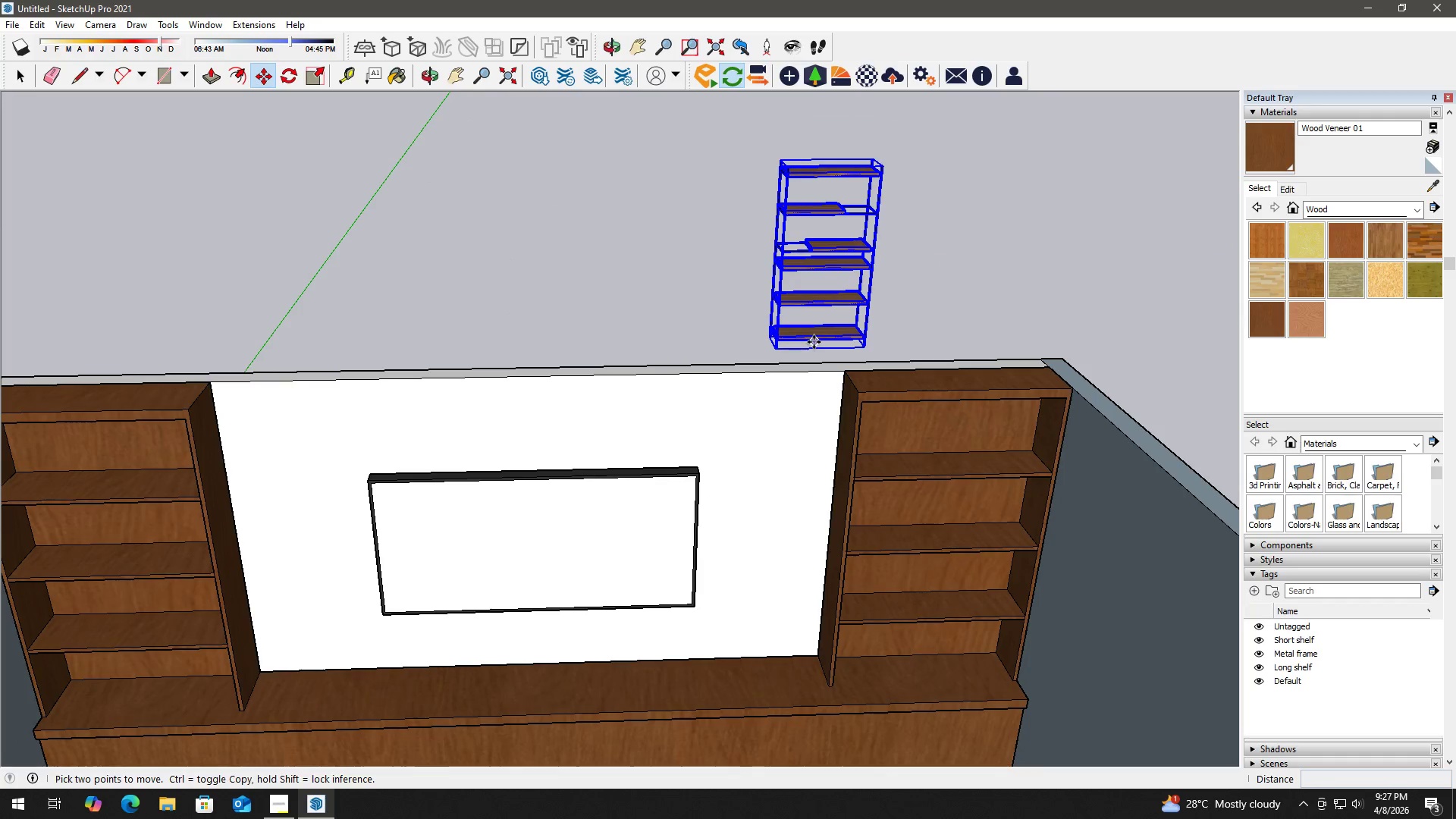 
key(Space)
 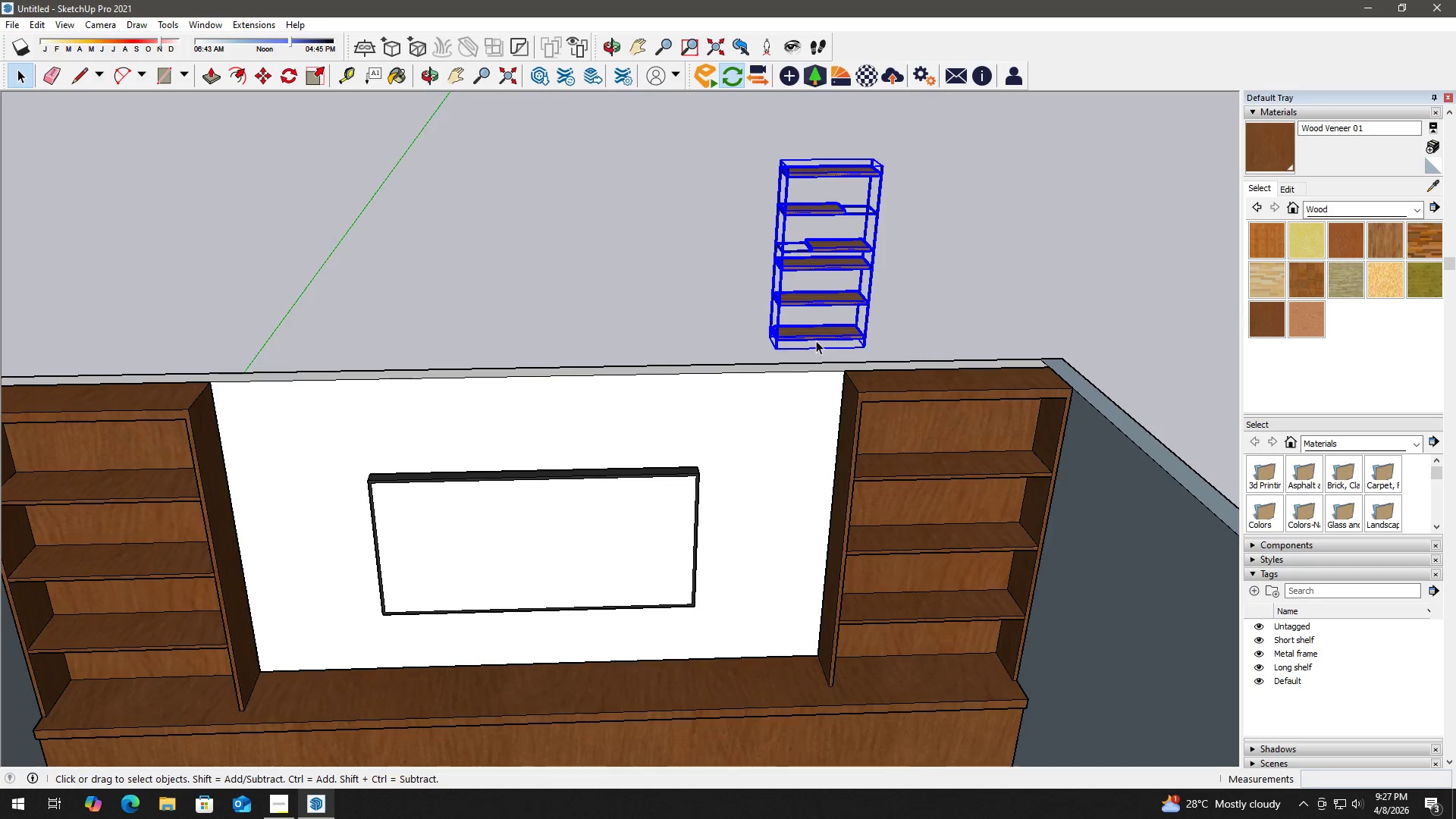 
key(B)
 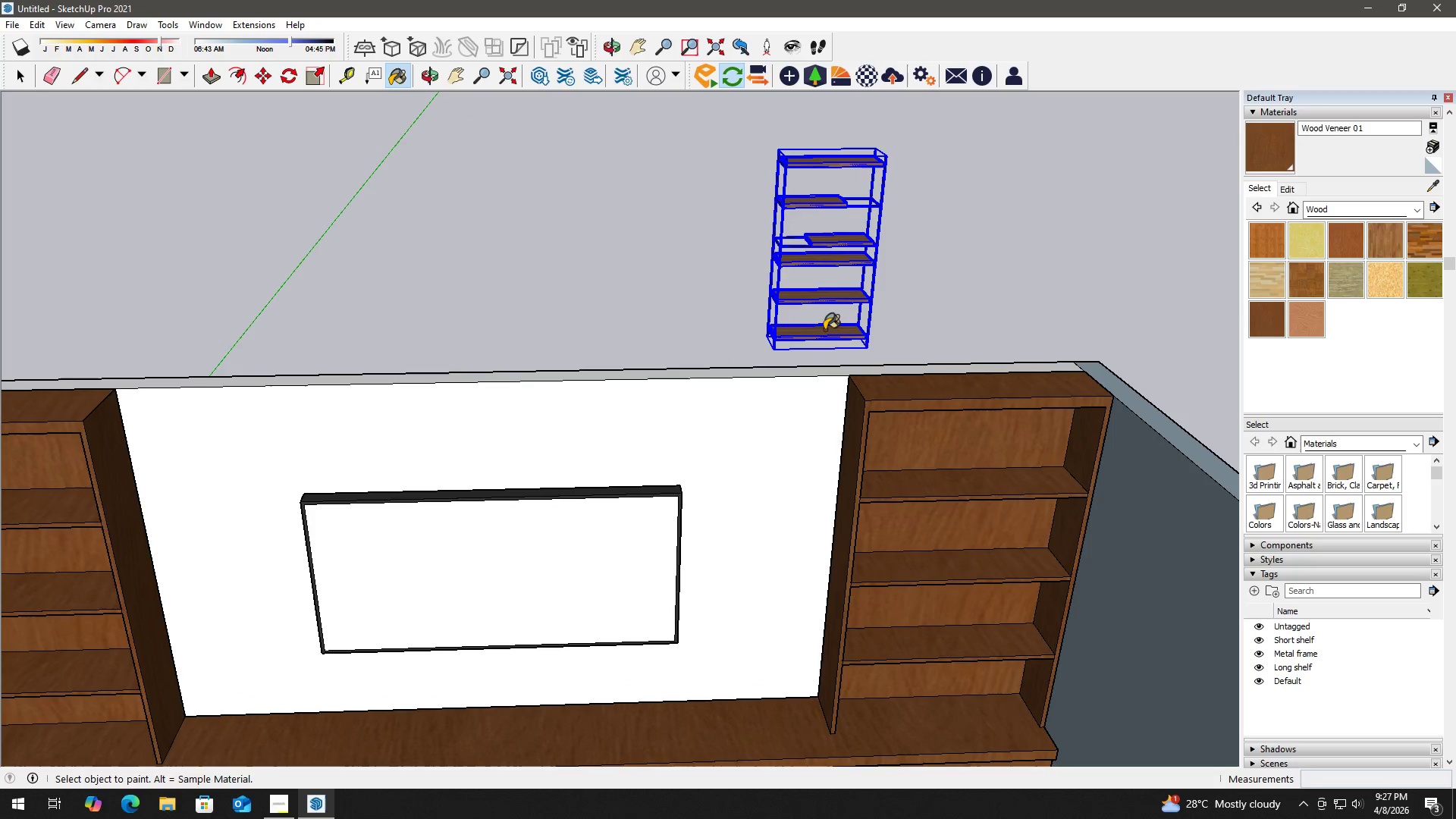 
hold_key(key=AltLeft, duration=0.36)
left_click([824, 329])
 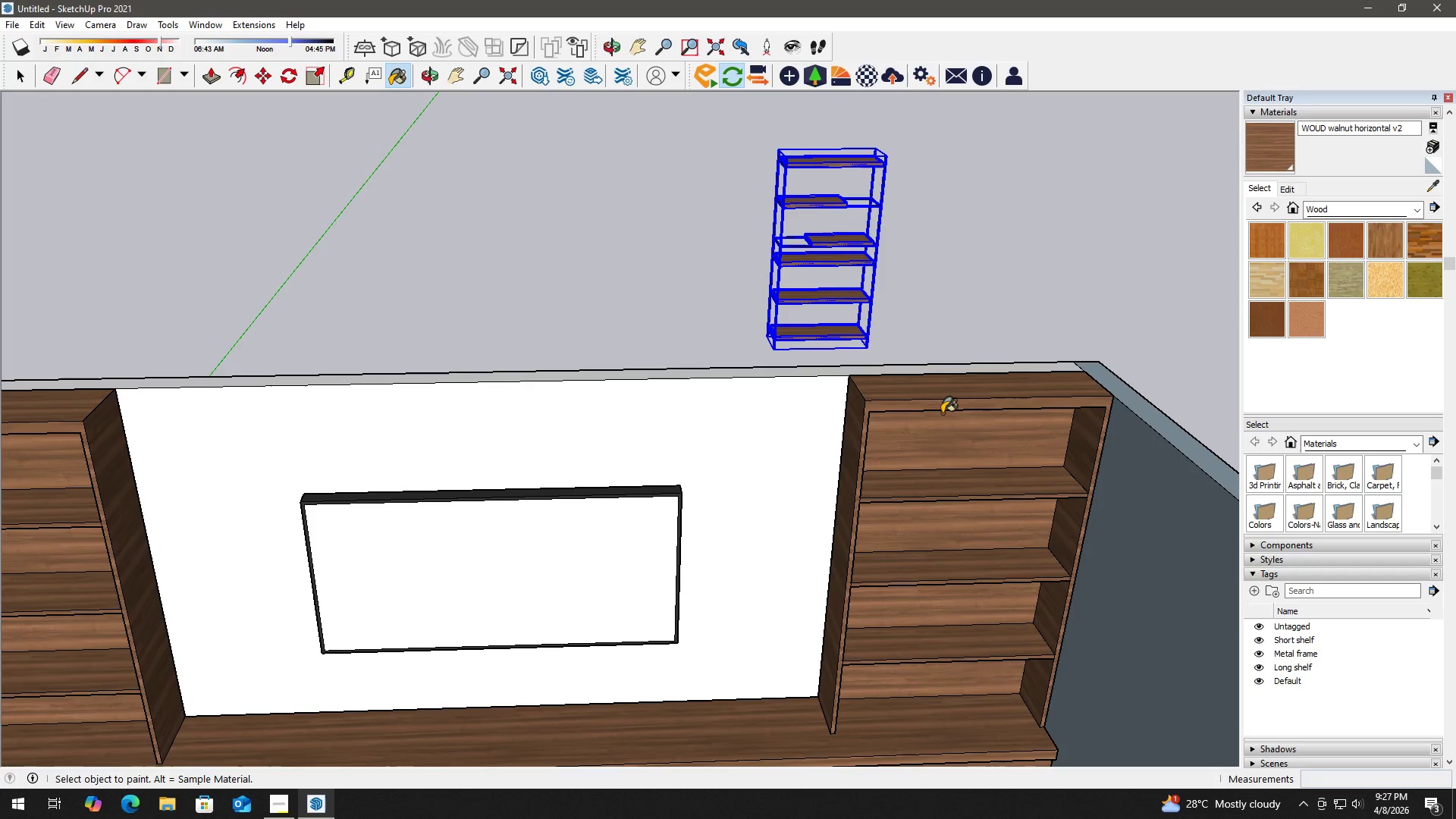 
scroll: coordinate [816, 340], scroll_direction: up, amount: 1.0
 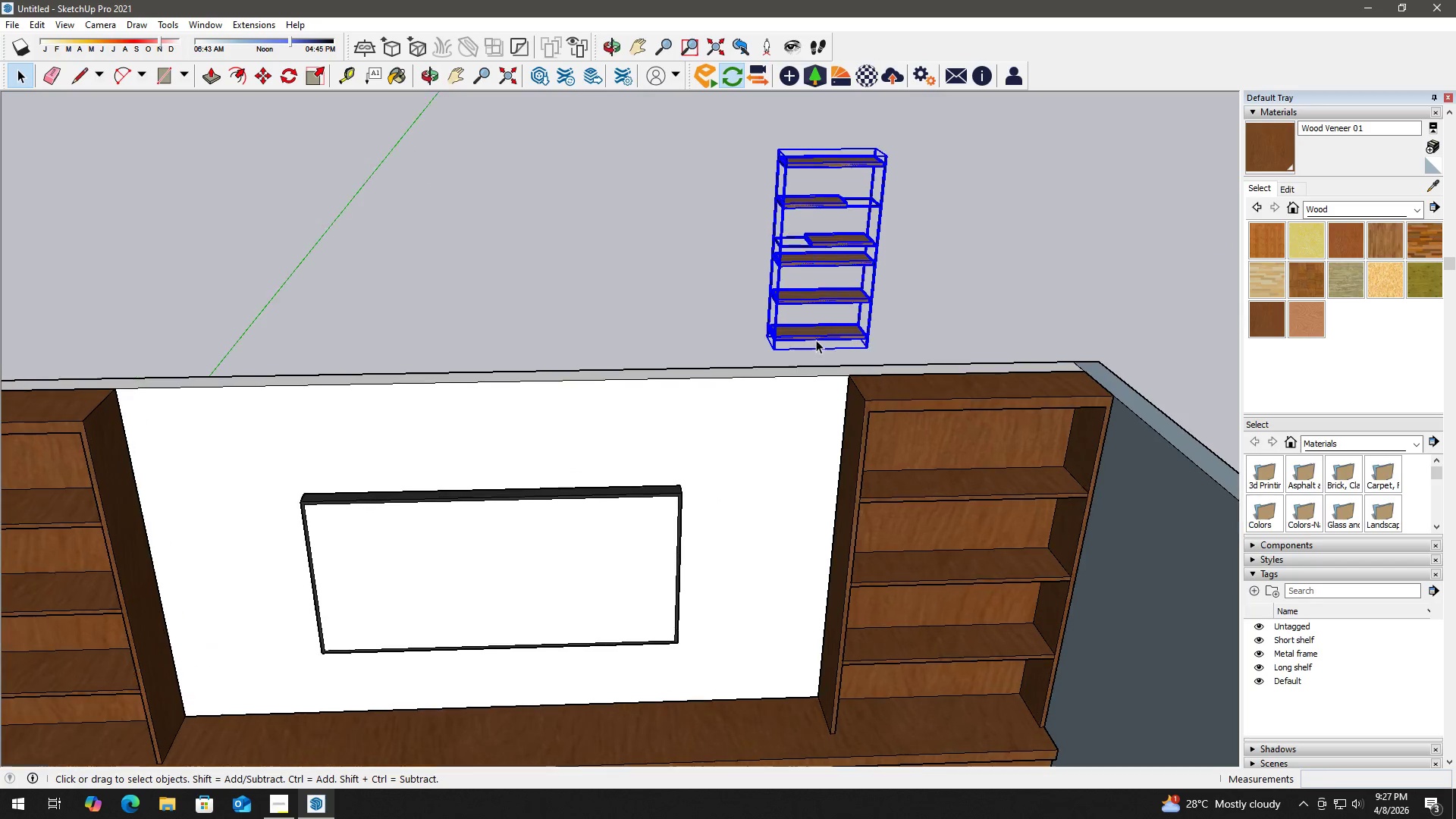 
key(Space)
 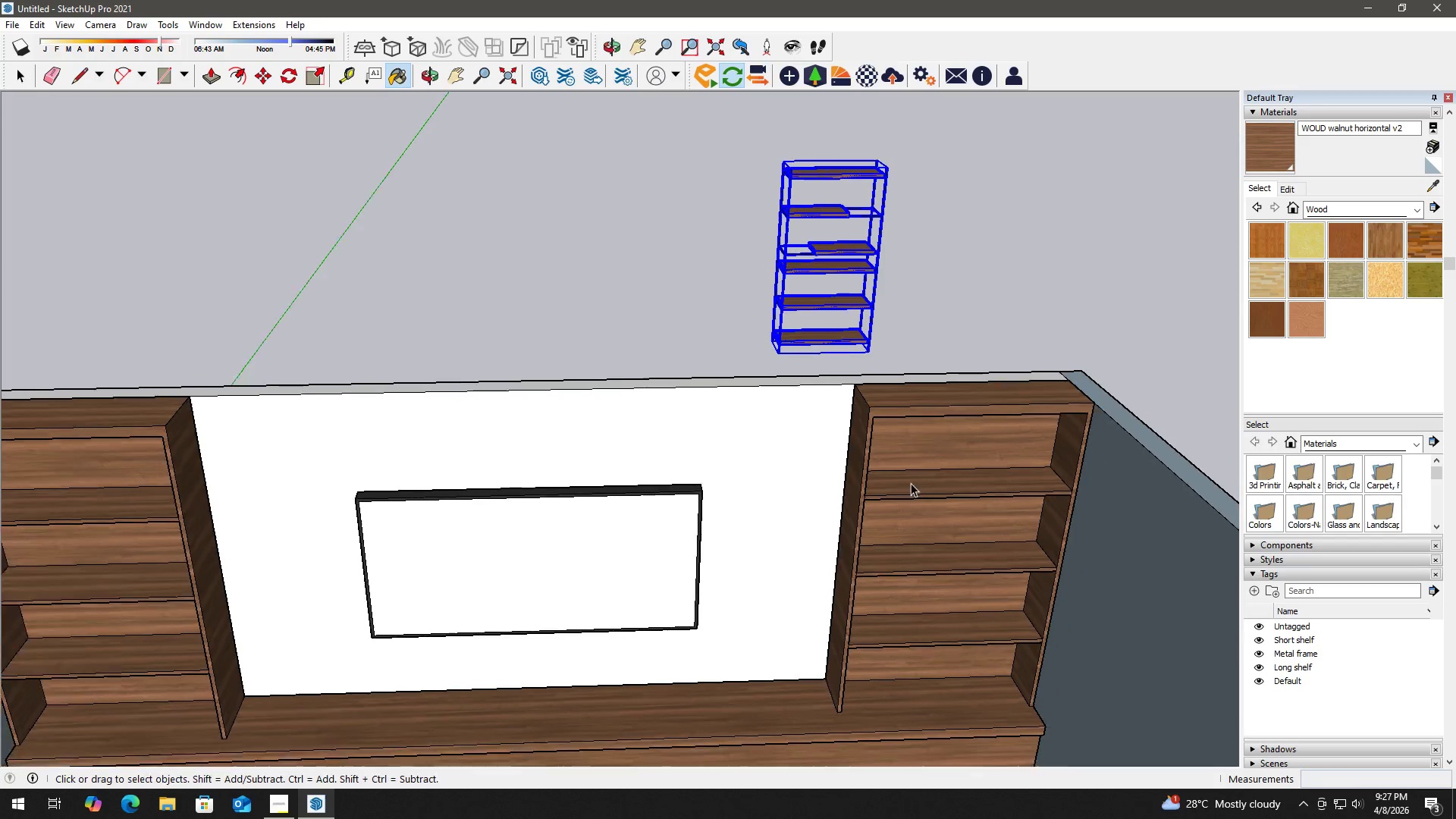 
scroll: coordinate [912, 486], scroll_direction: down, amount: 3.0
 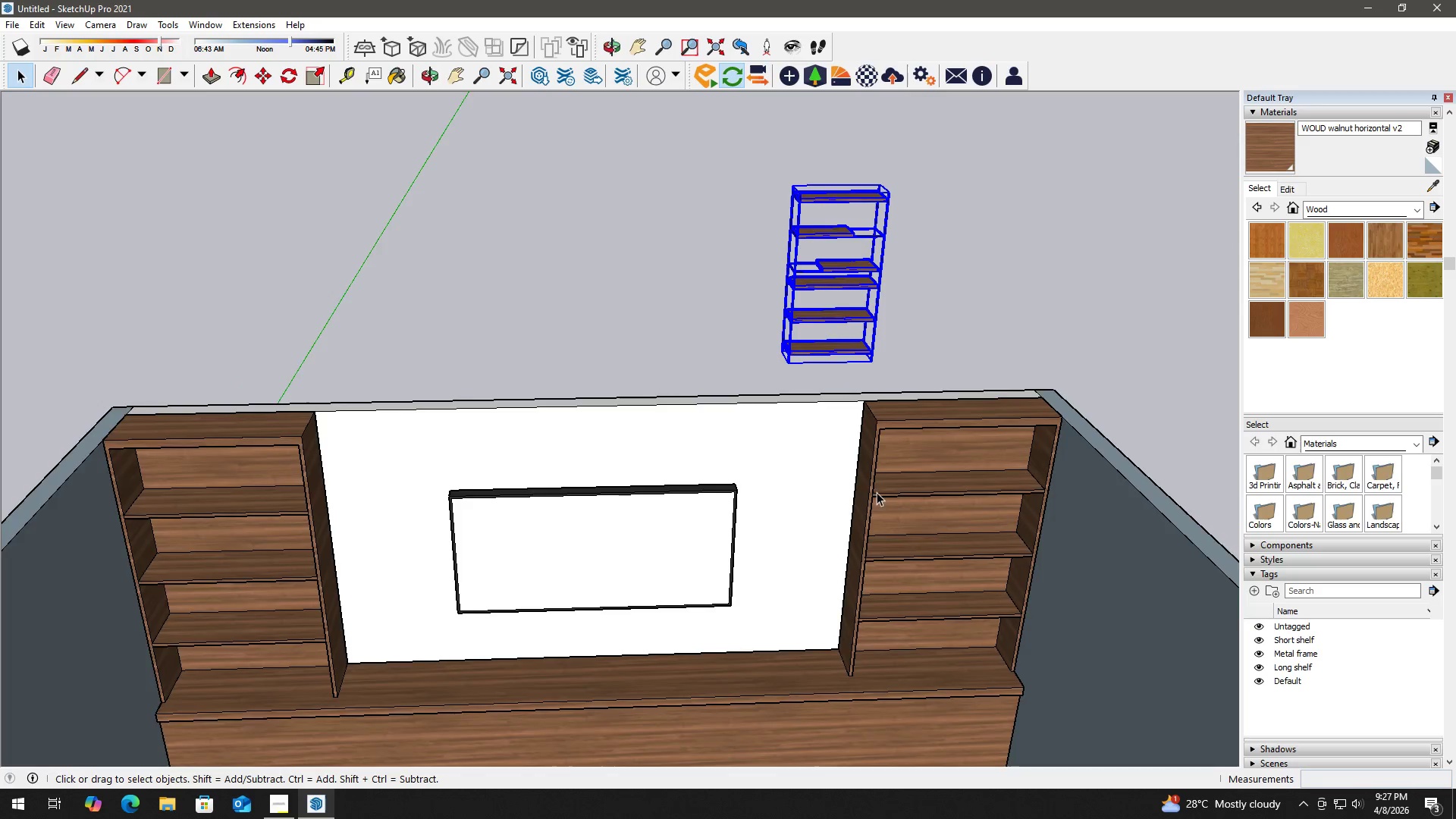 
key(H)
 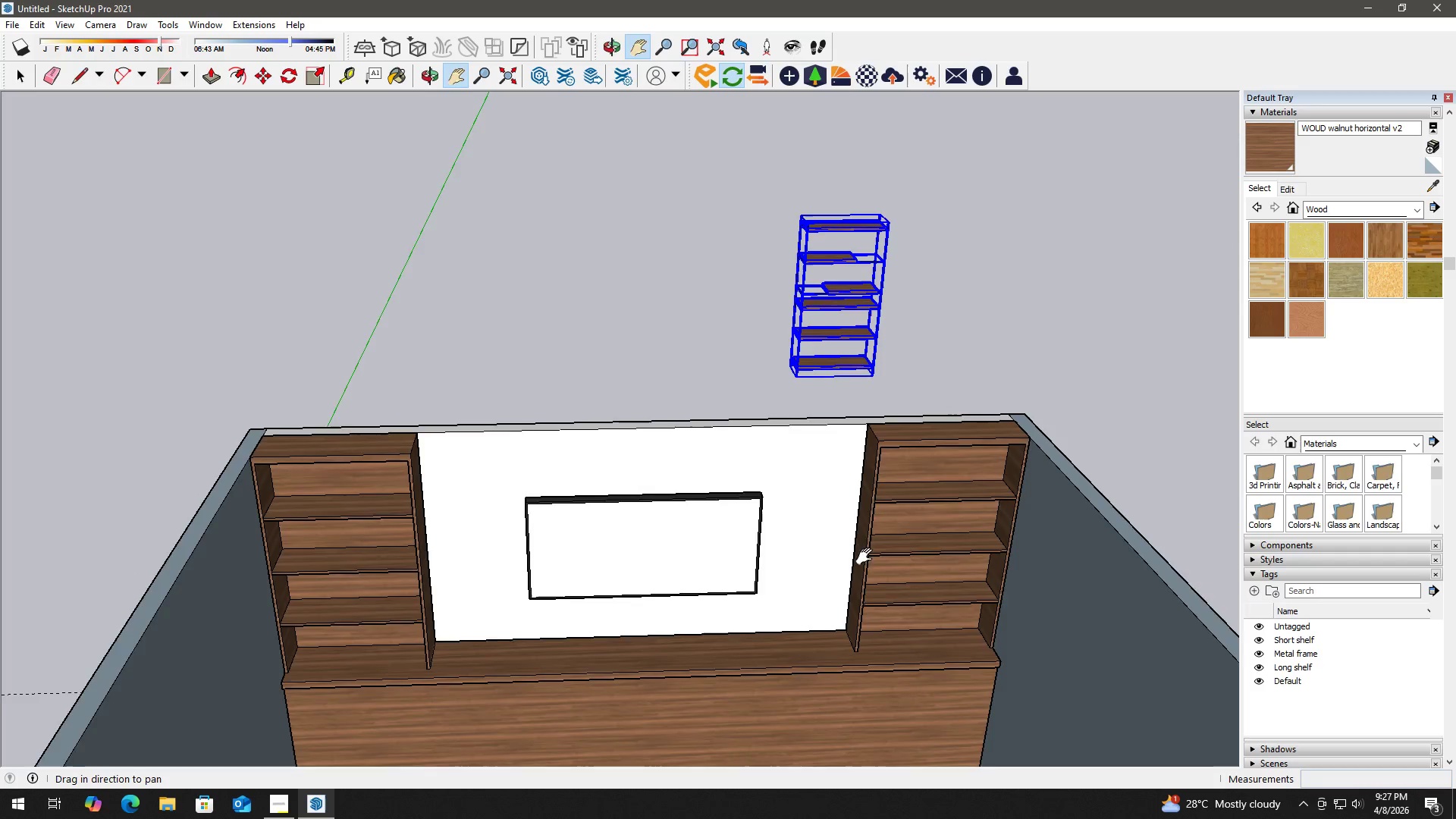 
left_click_drag(start_coordinate=[868, 557], to_coordinate=[842, 466])
 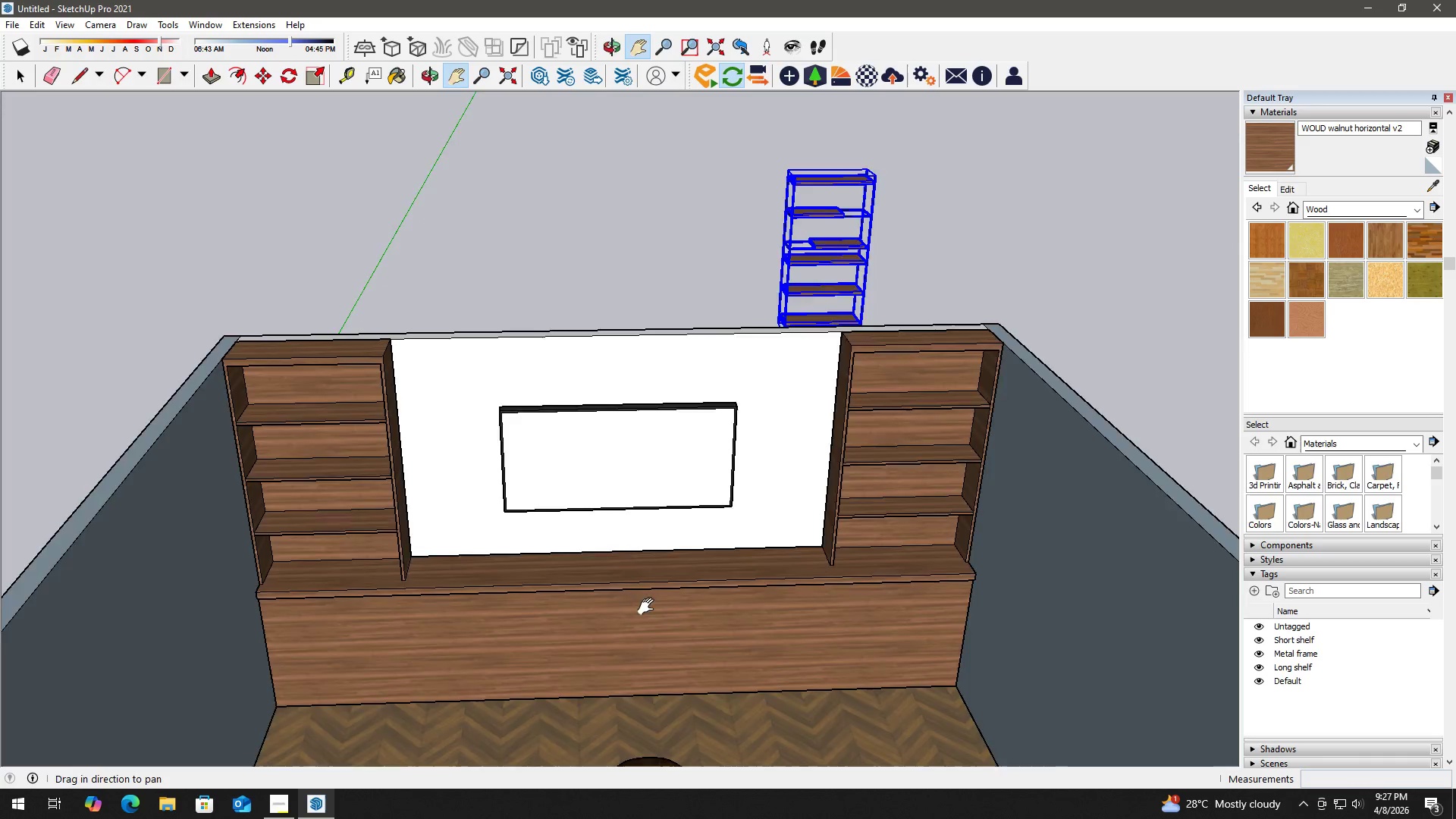 
scroll: coordinate [886, 535], scroll_direction: down, amount: 2.0
 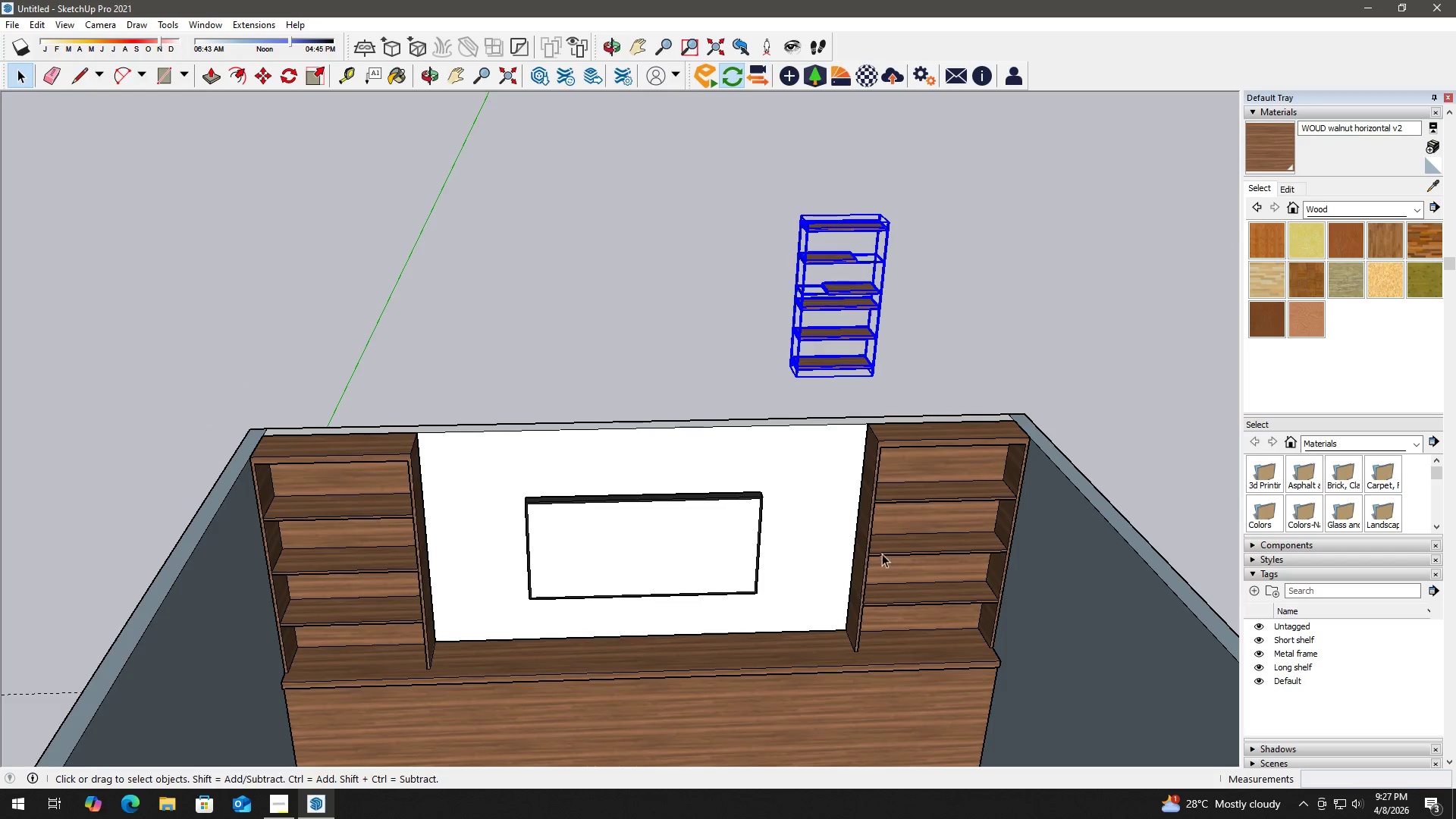 
left_click([546, 598])
 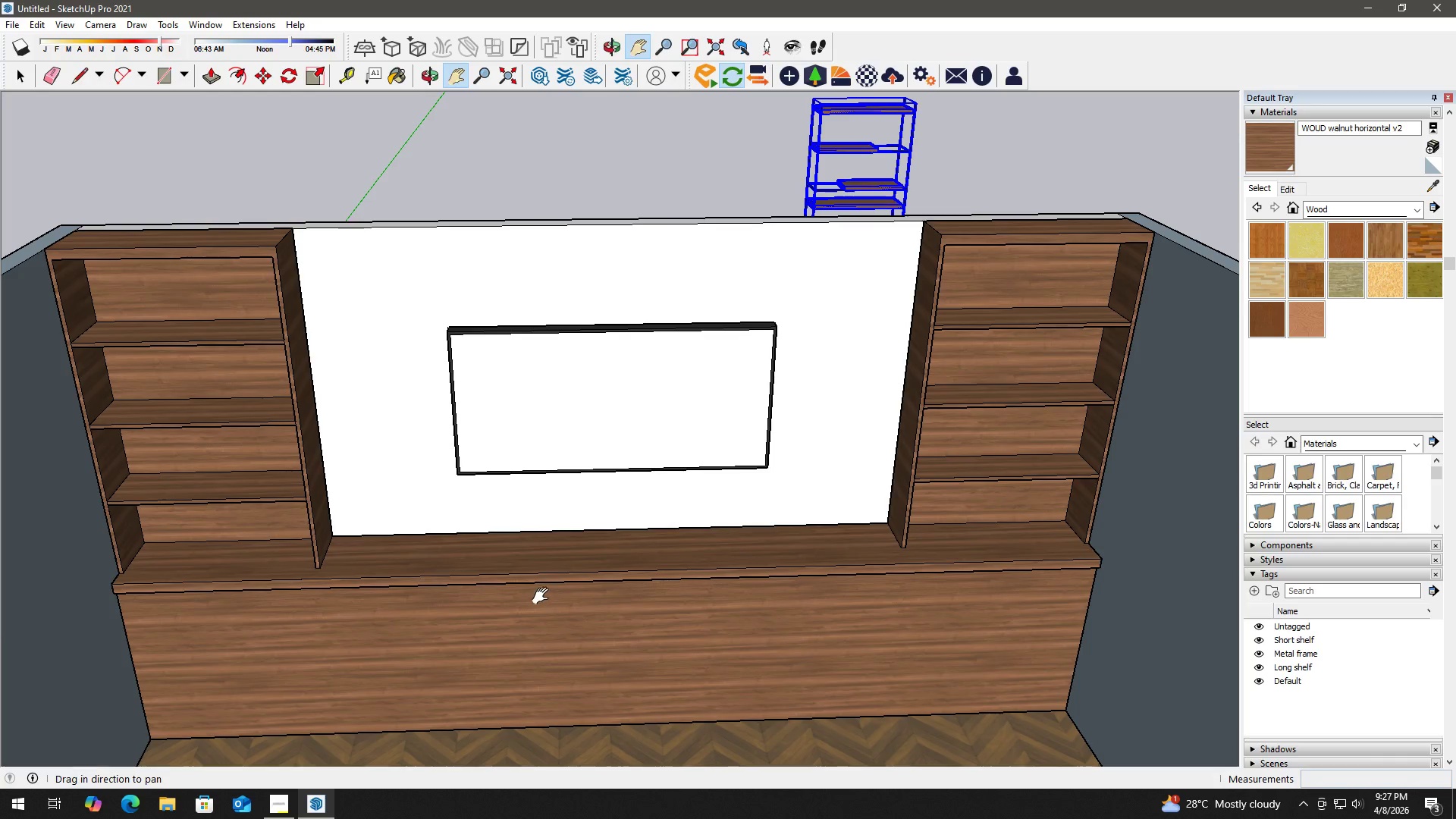 
scroll: coordinate [615, 619], scroll_direction: up, amount: 3.0
 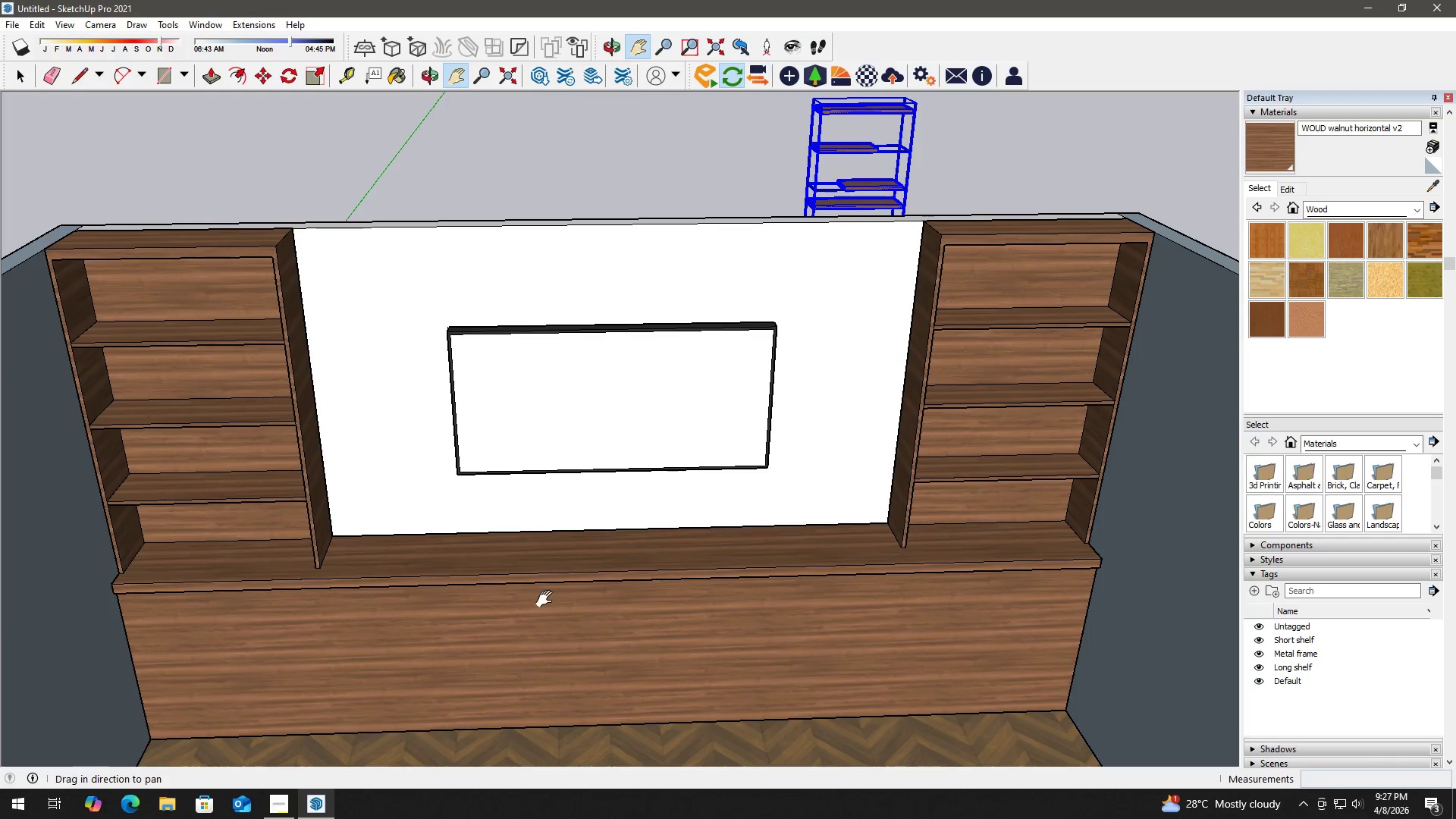 
key(Space)
 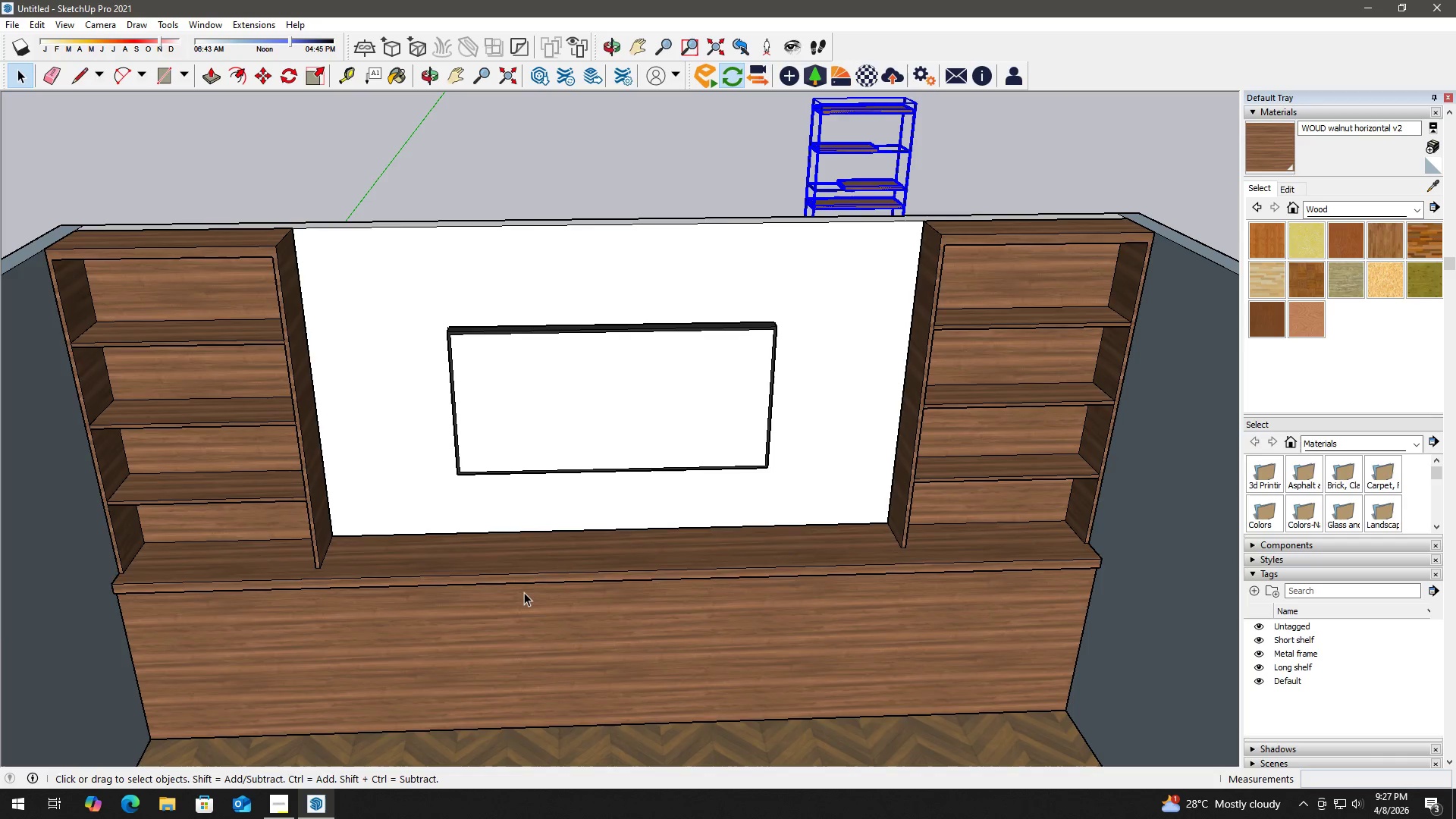 
left_click([523, 592])
 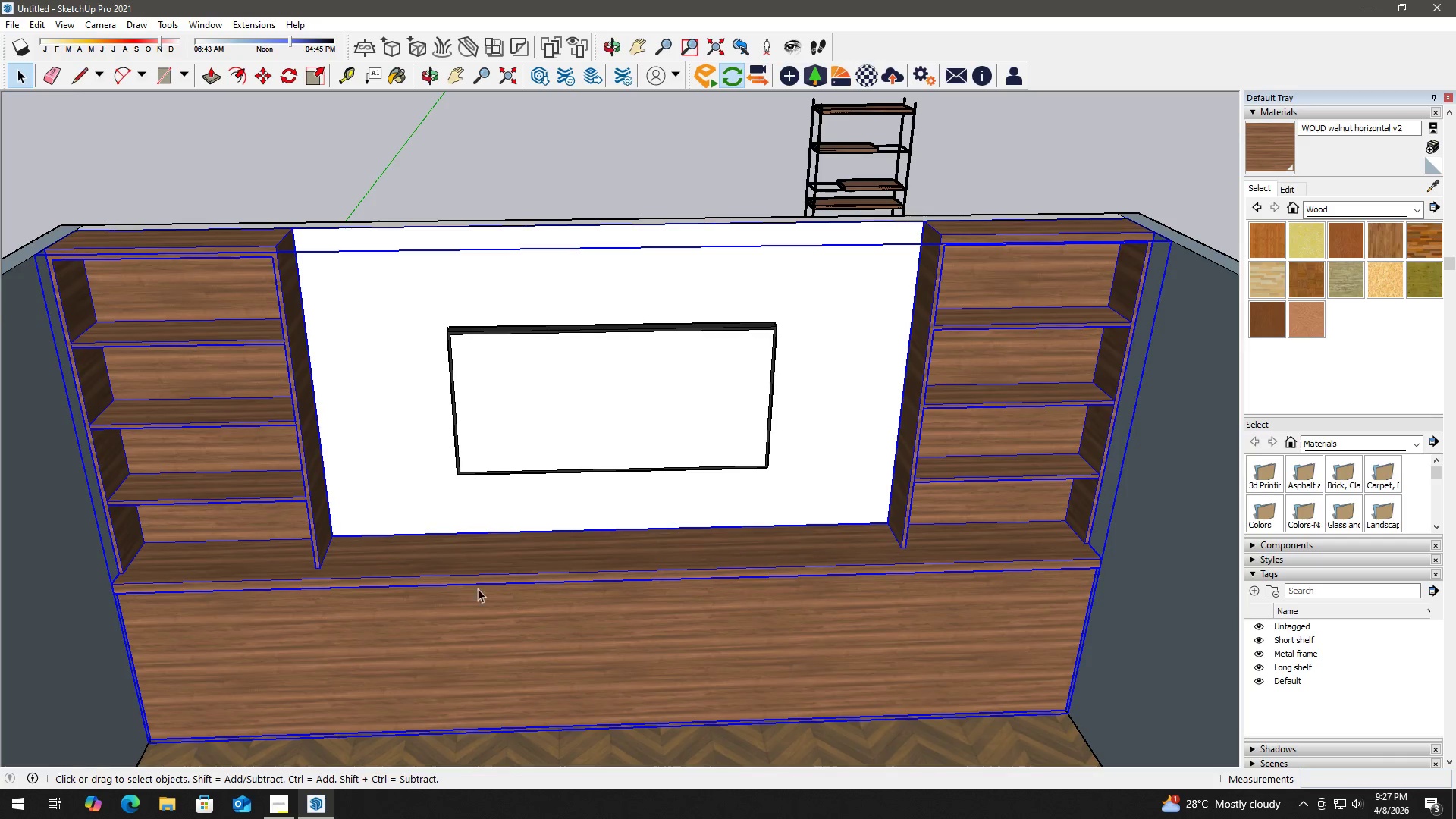 
double_click([379, 559])
 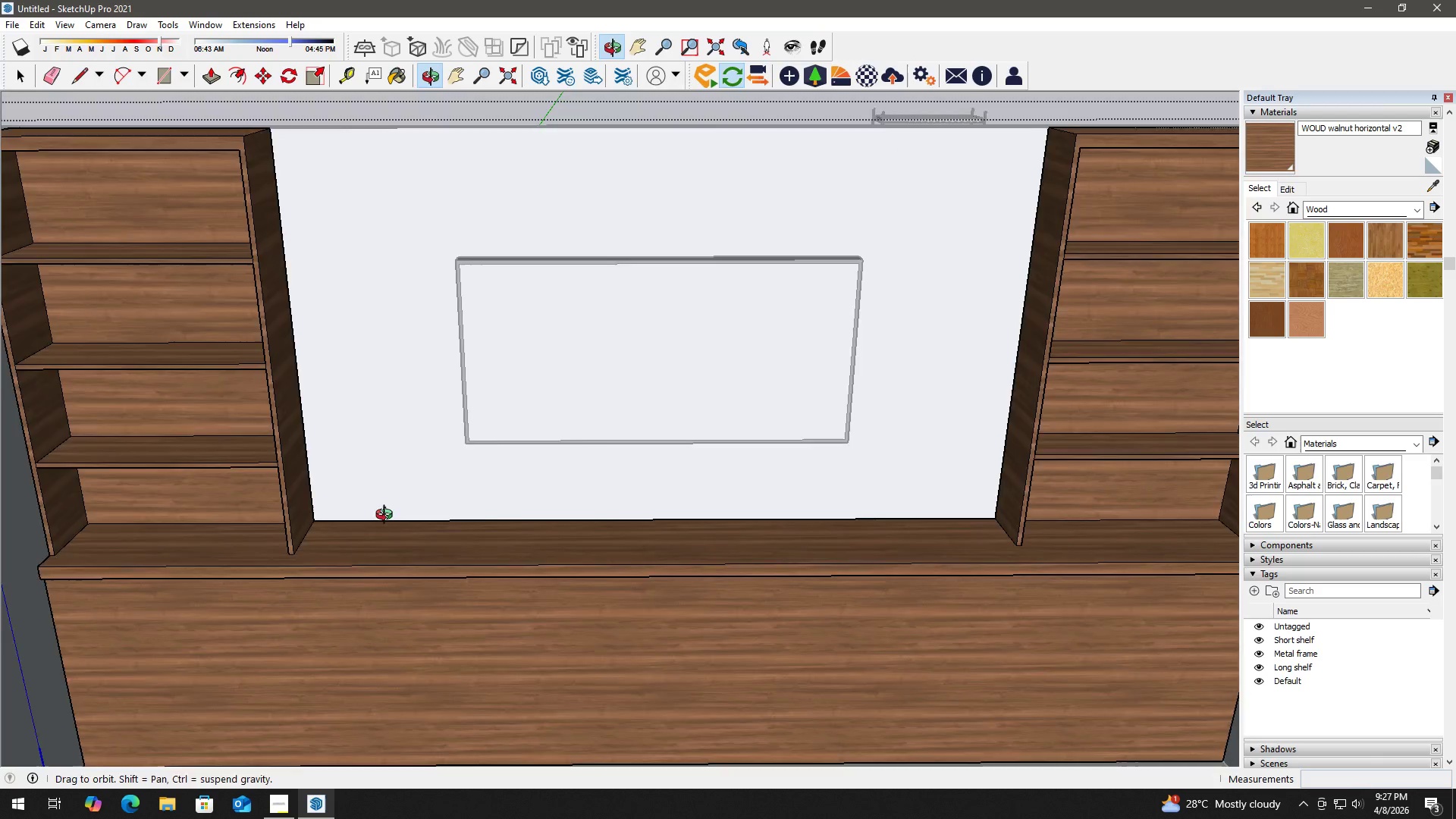 
scroll: coordinate [379, 559], scroll_direction: up, amount: 2.0
 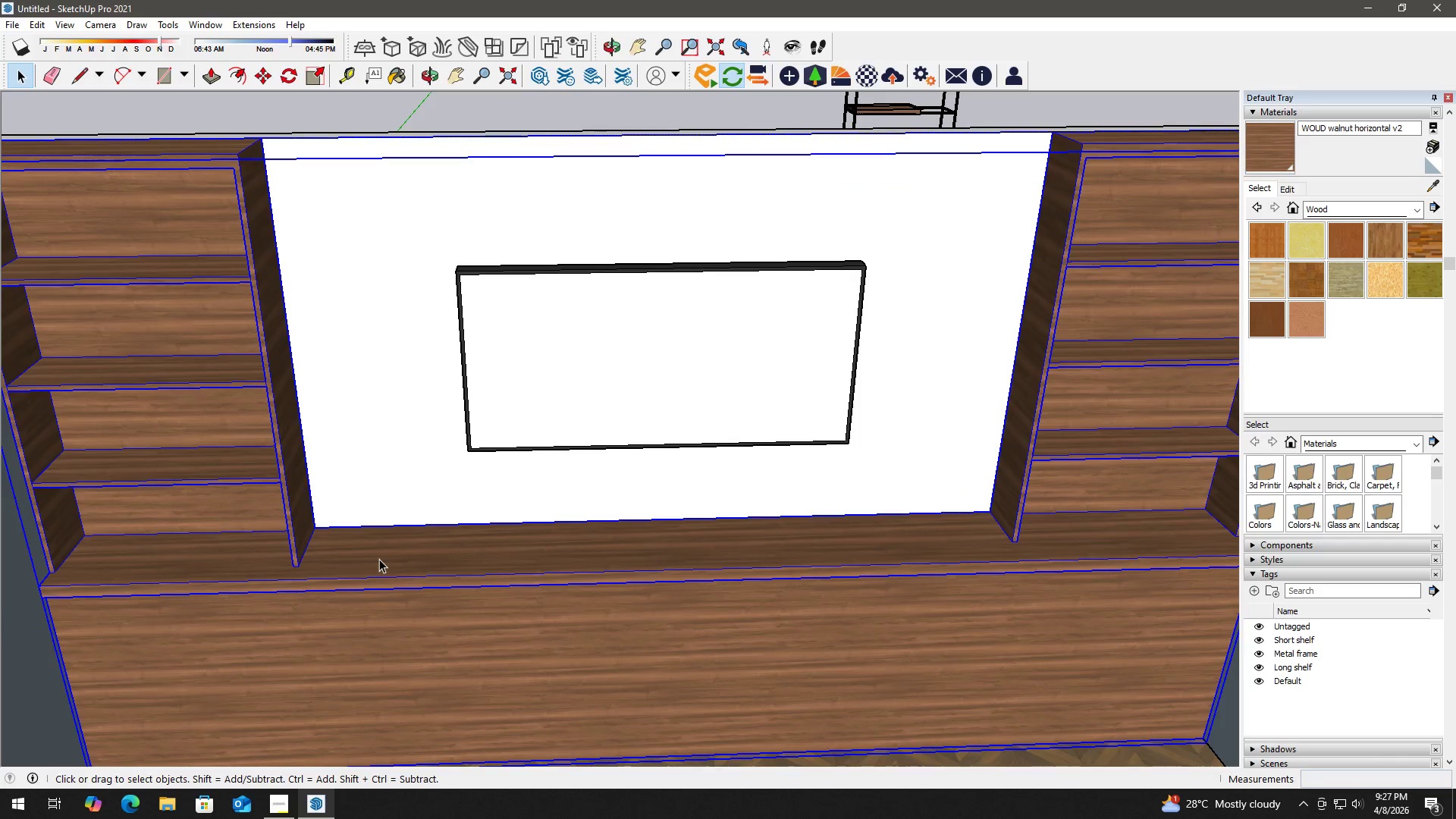 
scroll: coordinate [457, 576], scroll_direction: down, amount: 6.0
 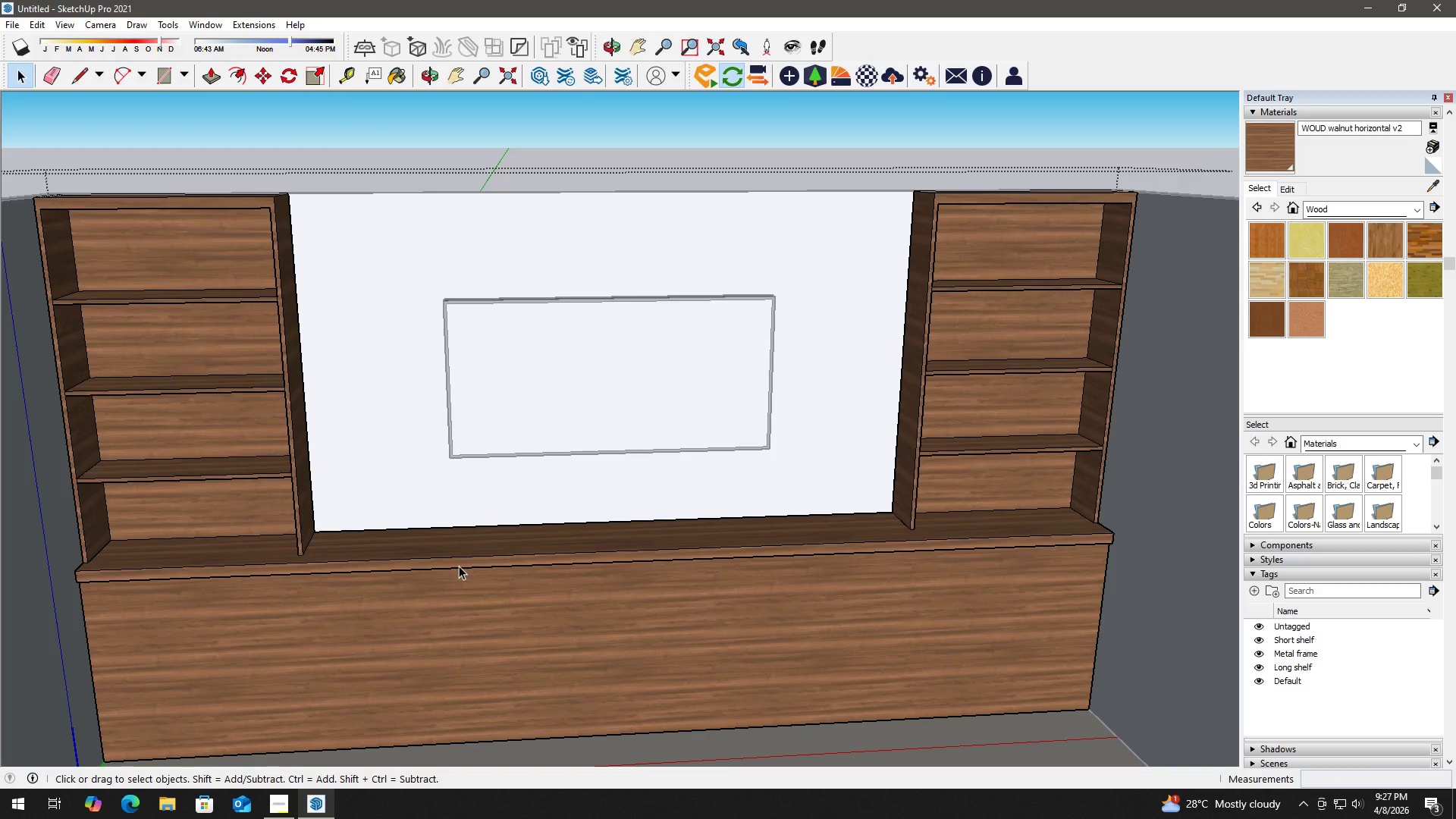 
key(H)
 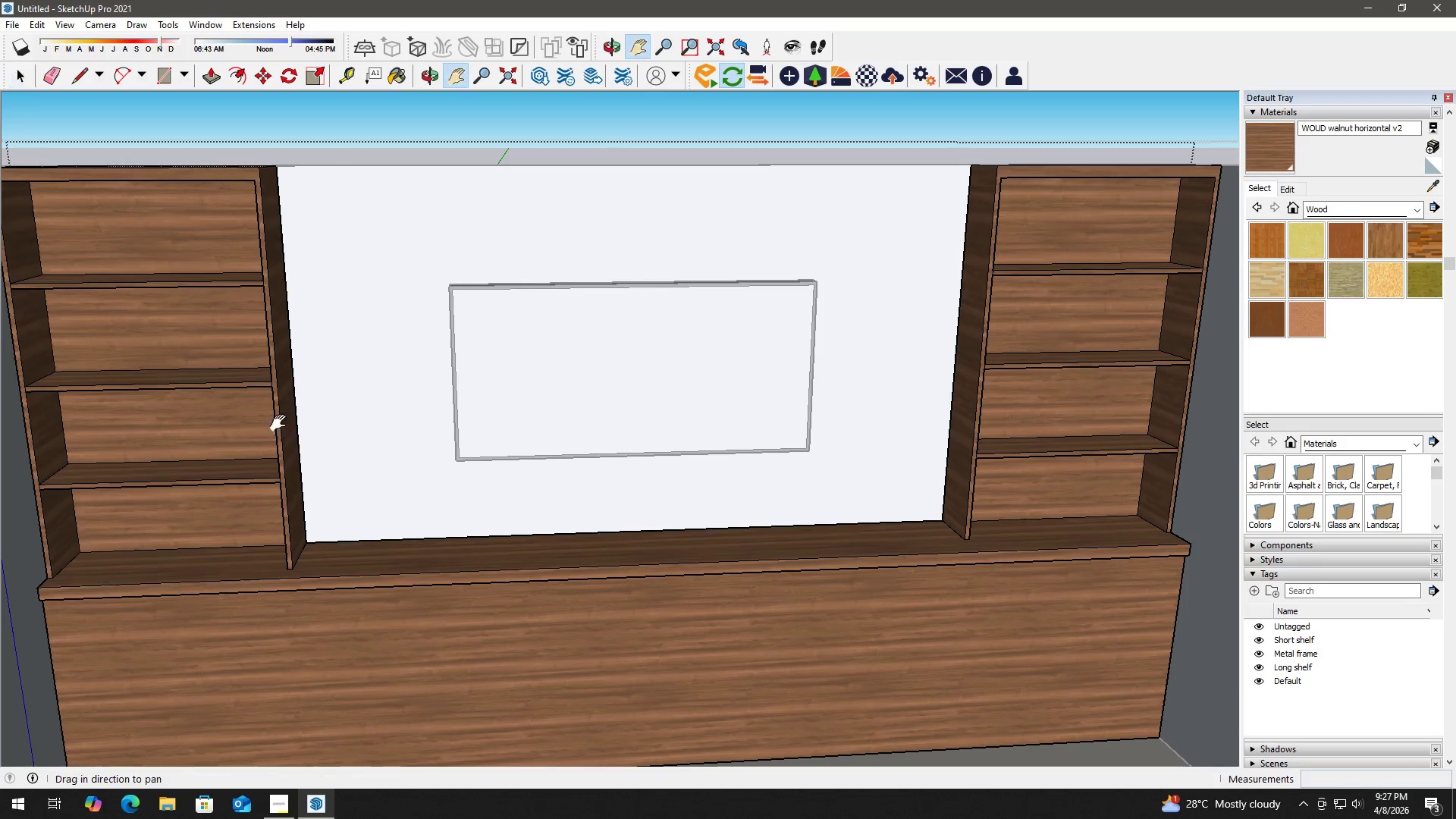 
left_click_drag(start_coordinate=[281, 423], to_coordinate=[661, 353])
 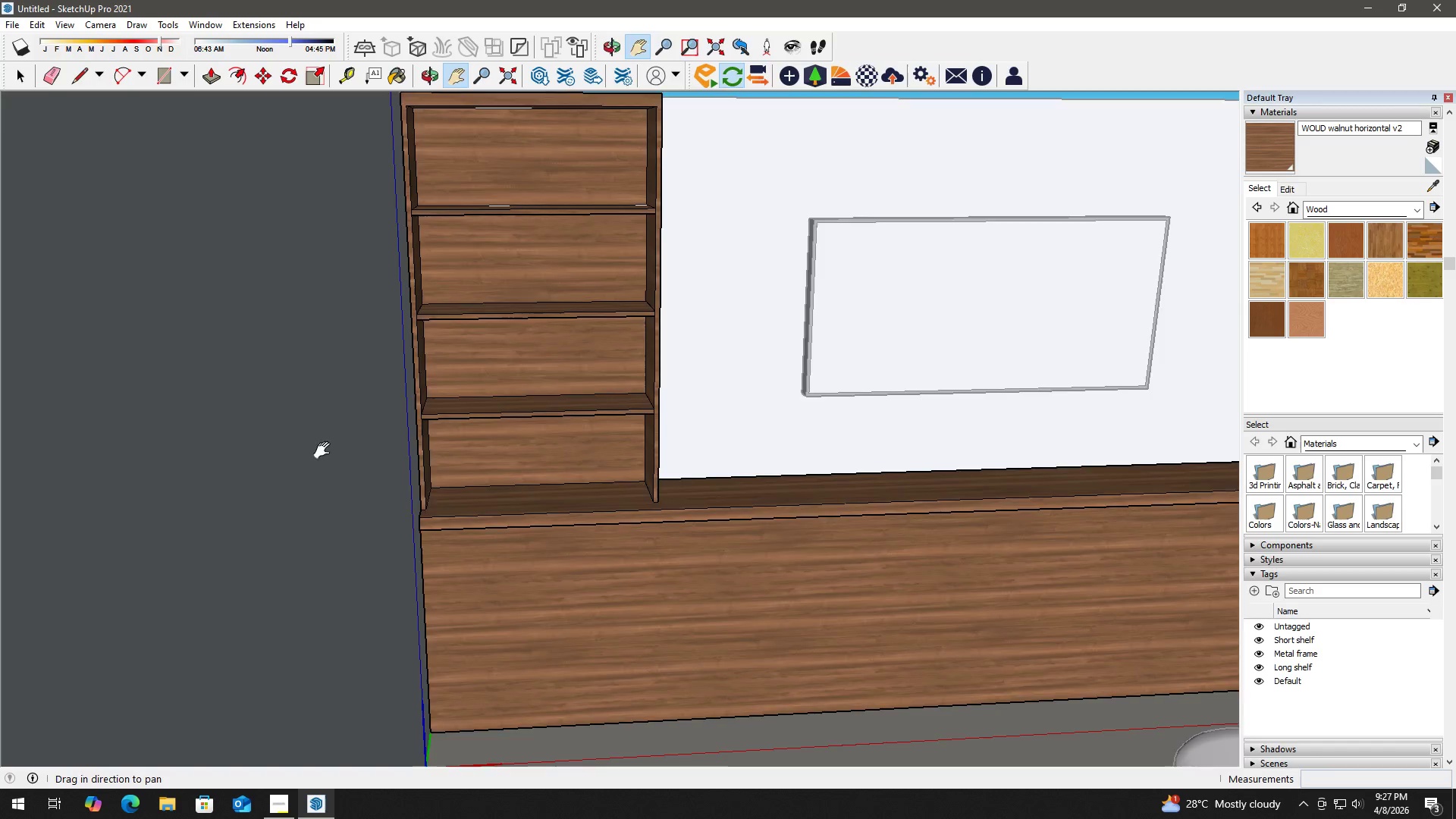 
scroll: coordinate [392, 431], scroll_direction: up, amount: 1.0
 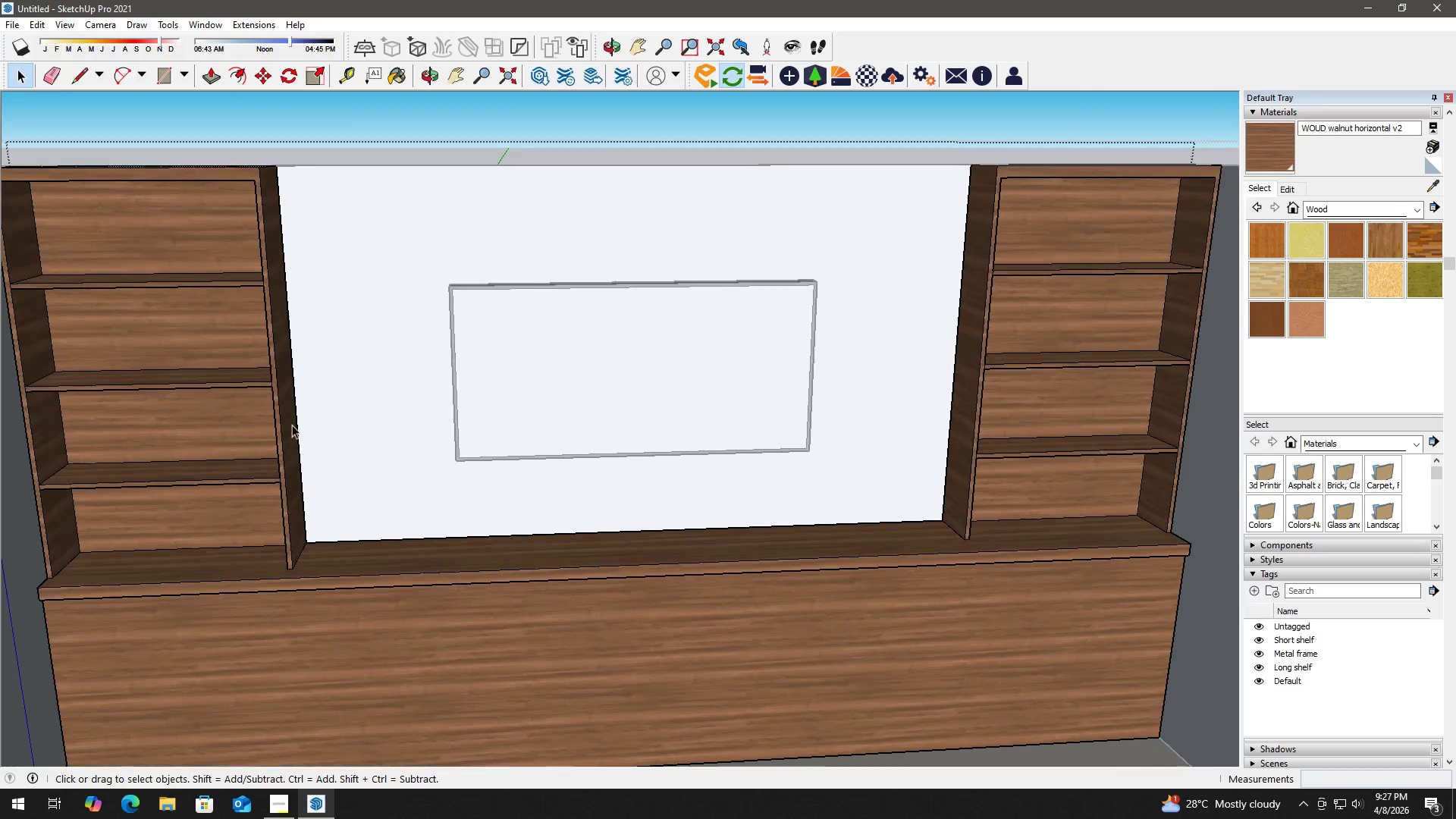 
key(Space)
 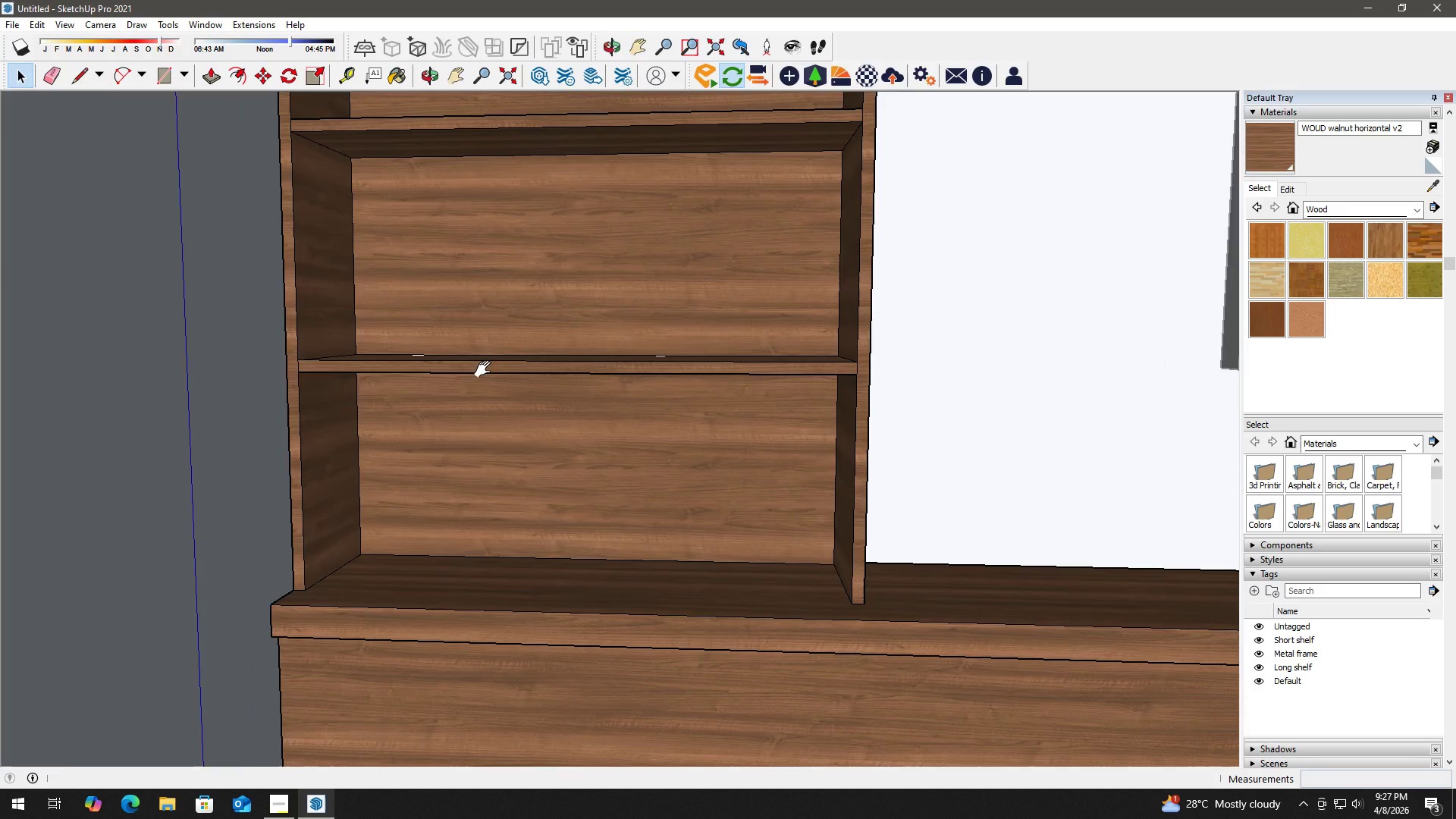 
key(Escape)
 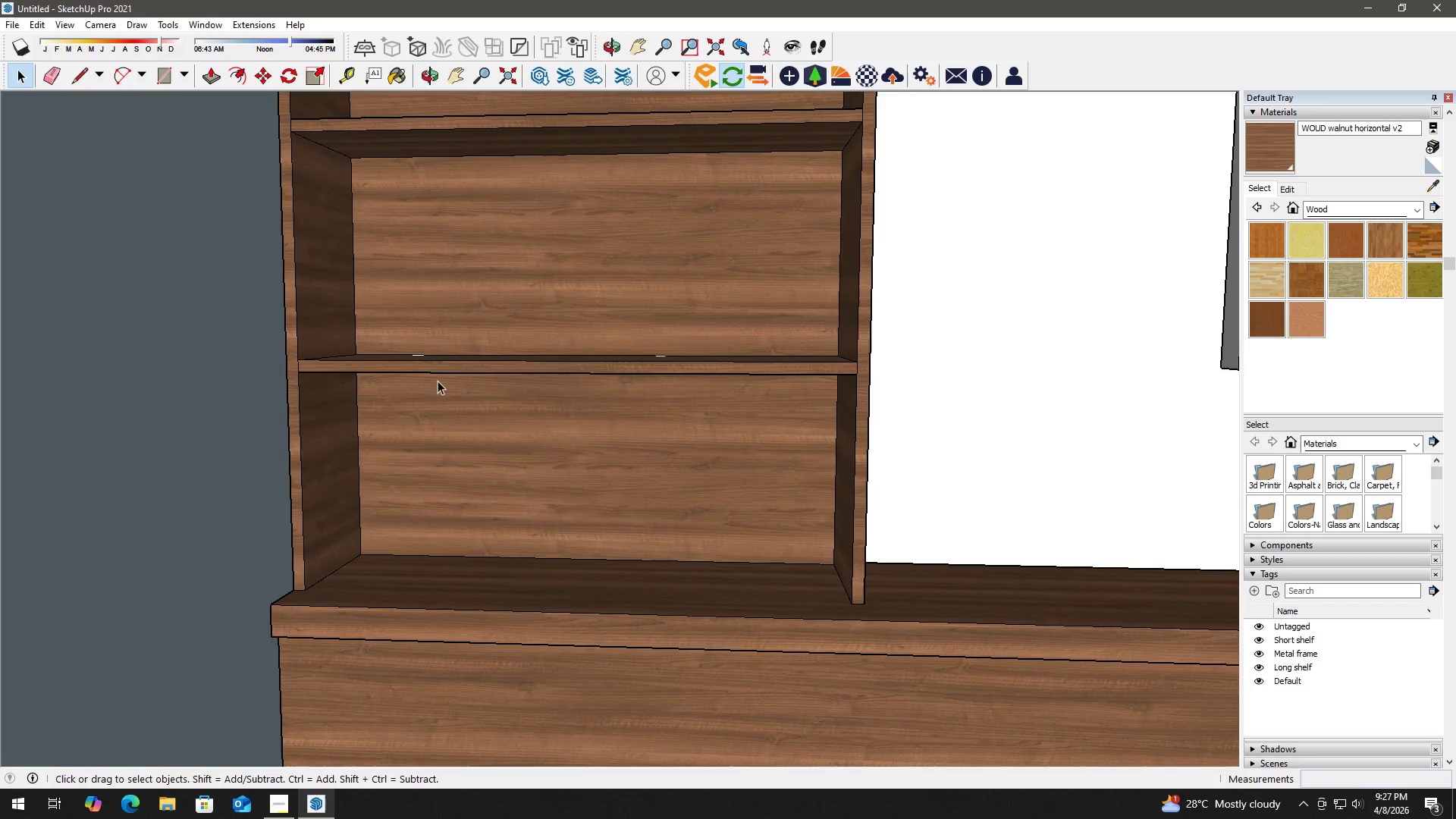 
key(Escape)
 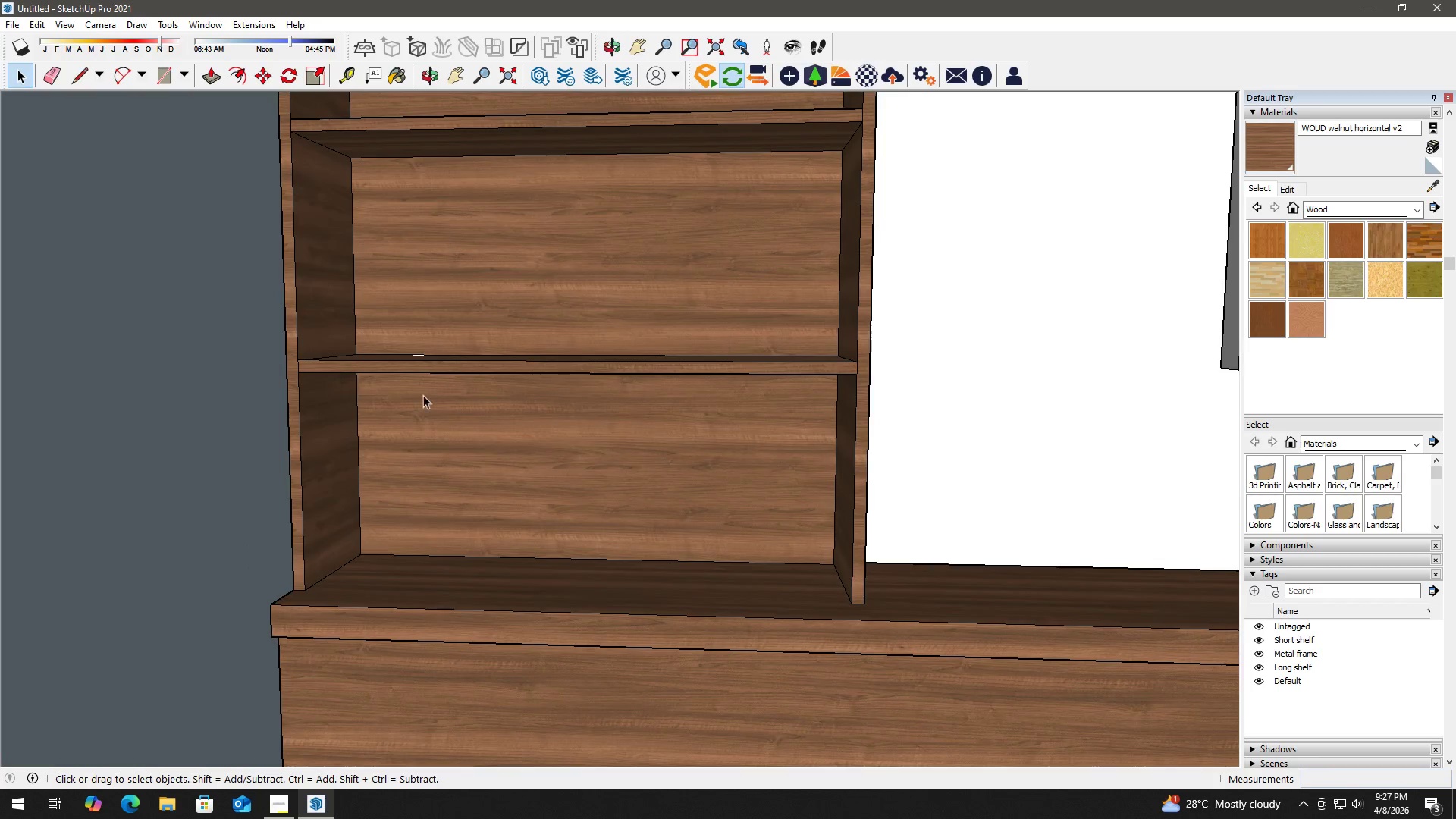 
scroll: coordinate [486, 369], scroll_direction: up, amount: 9.0
 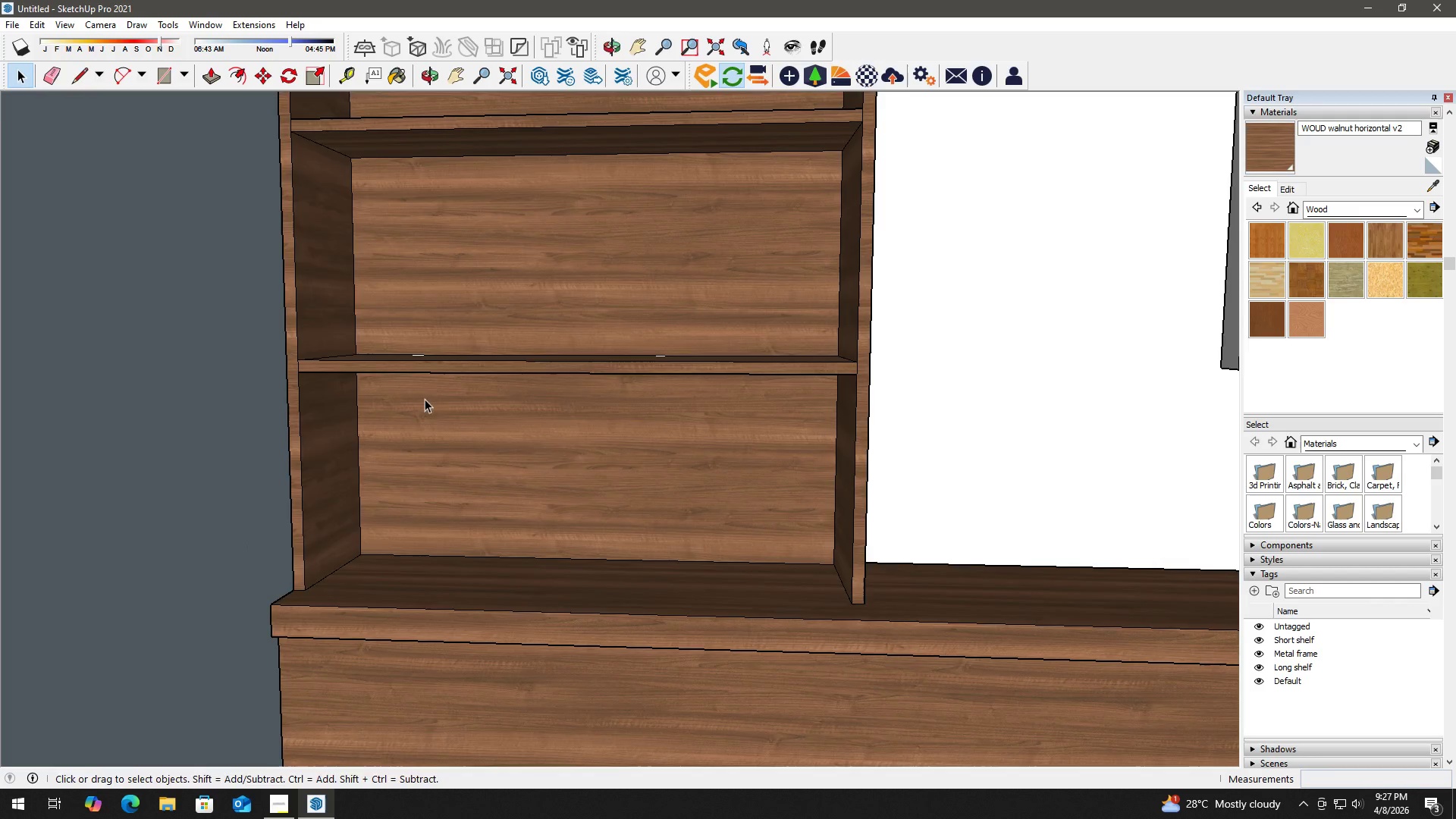 
key(Escape)
 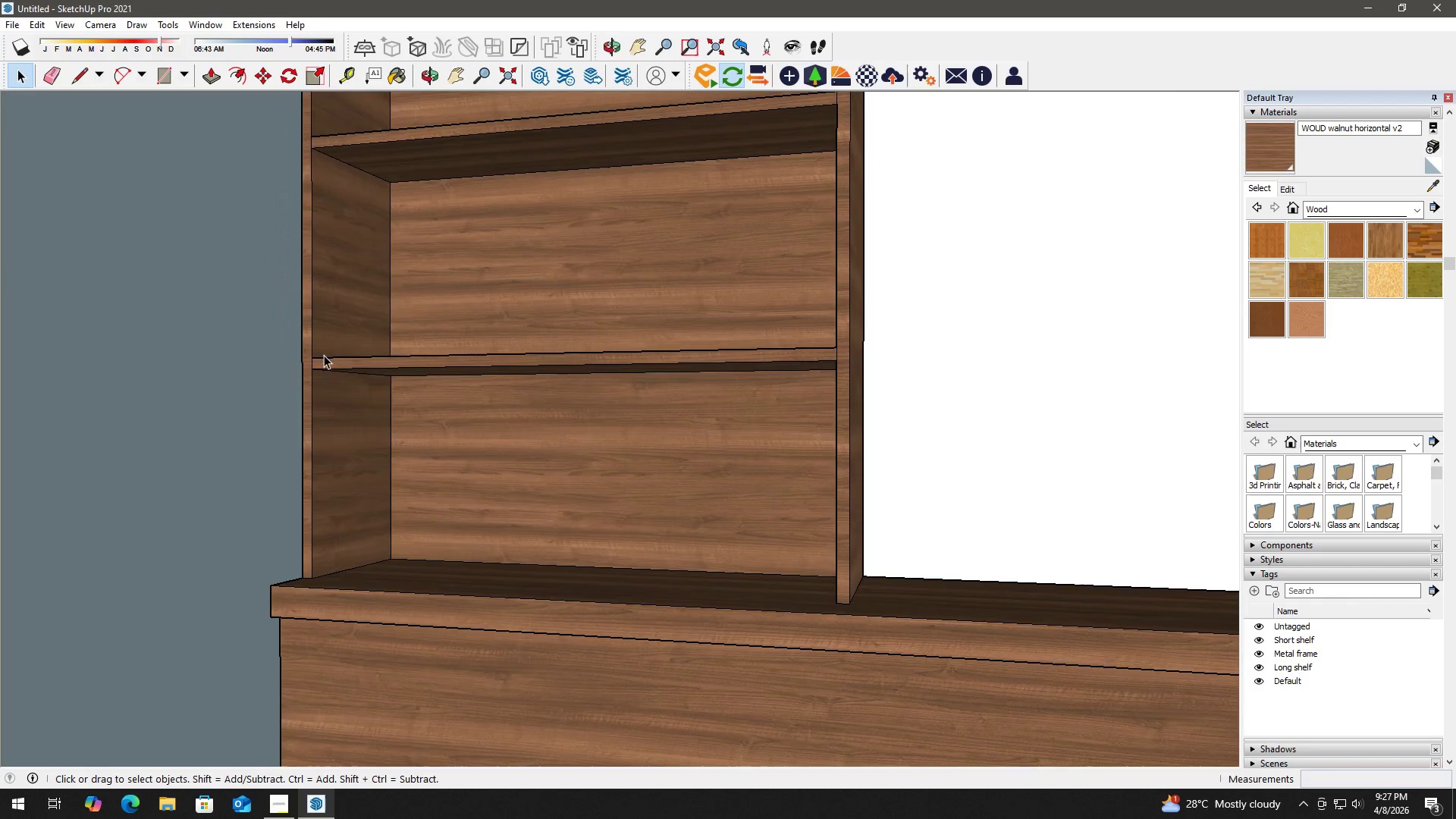 
key(R)
 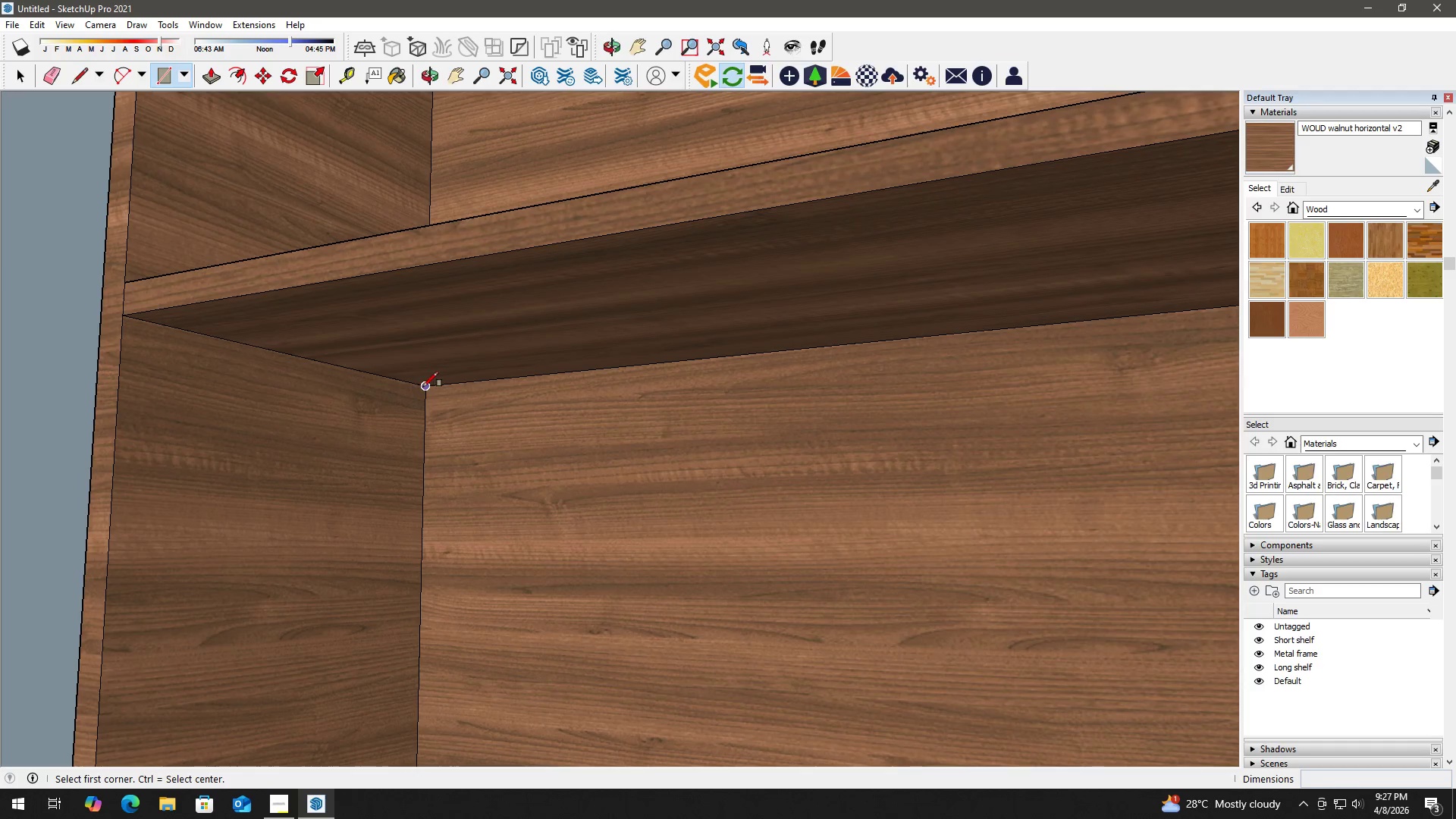 
scroll: coordinate [363, 352], scroll_direction: up, amount: 10.0
 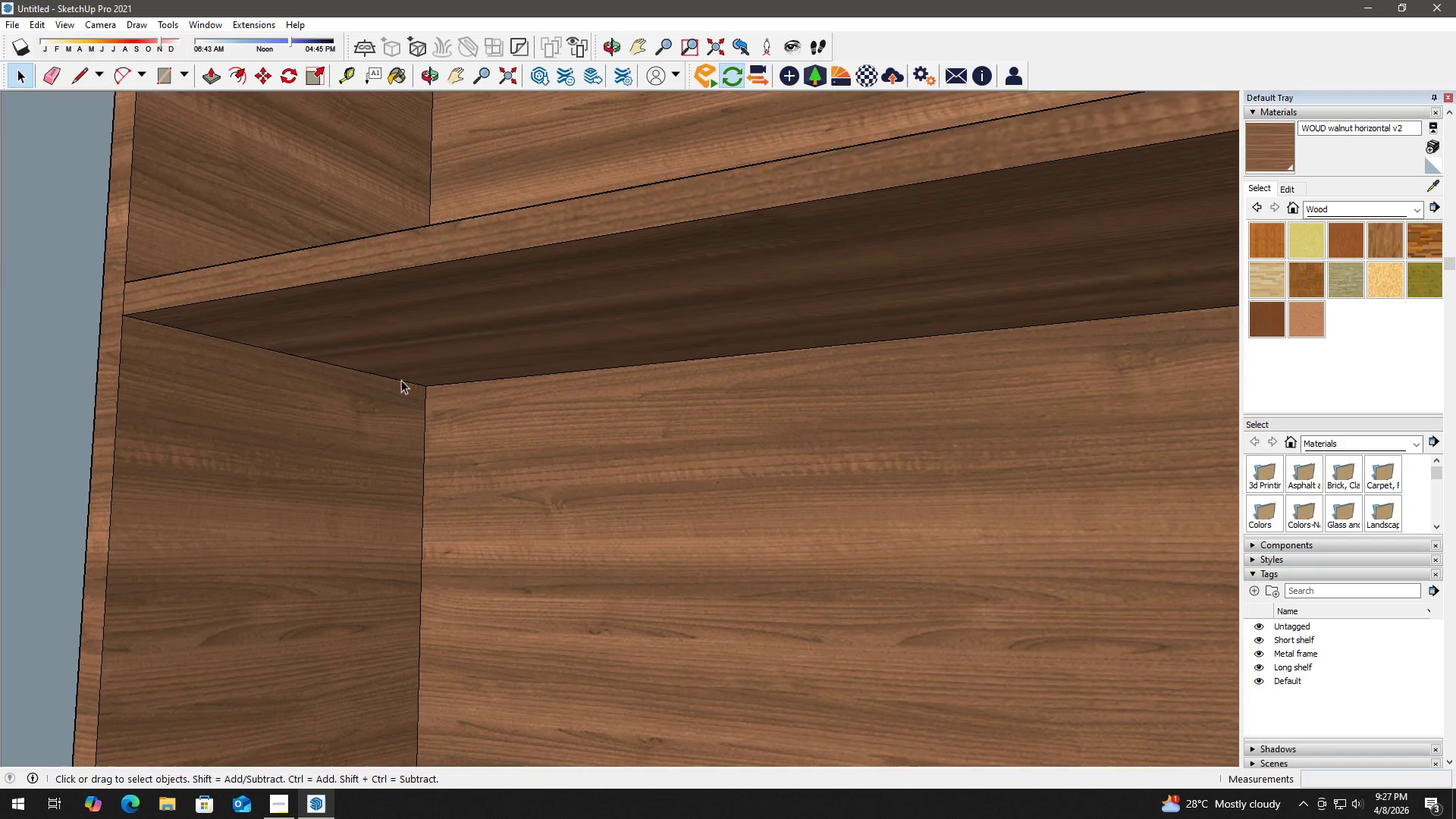 
left_click([425, 388])
 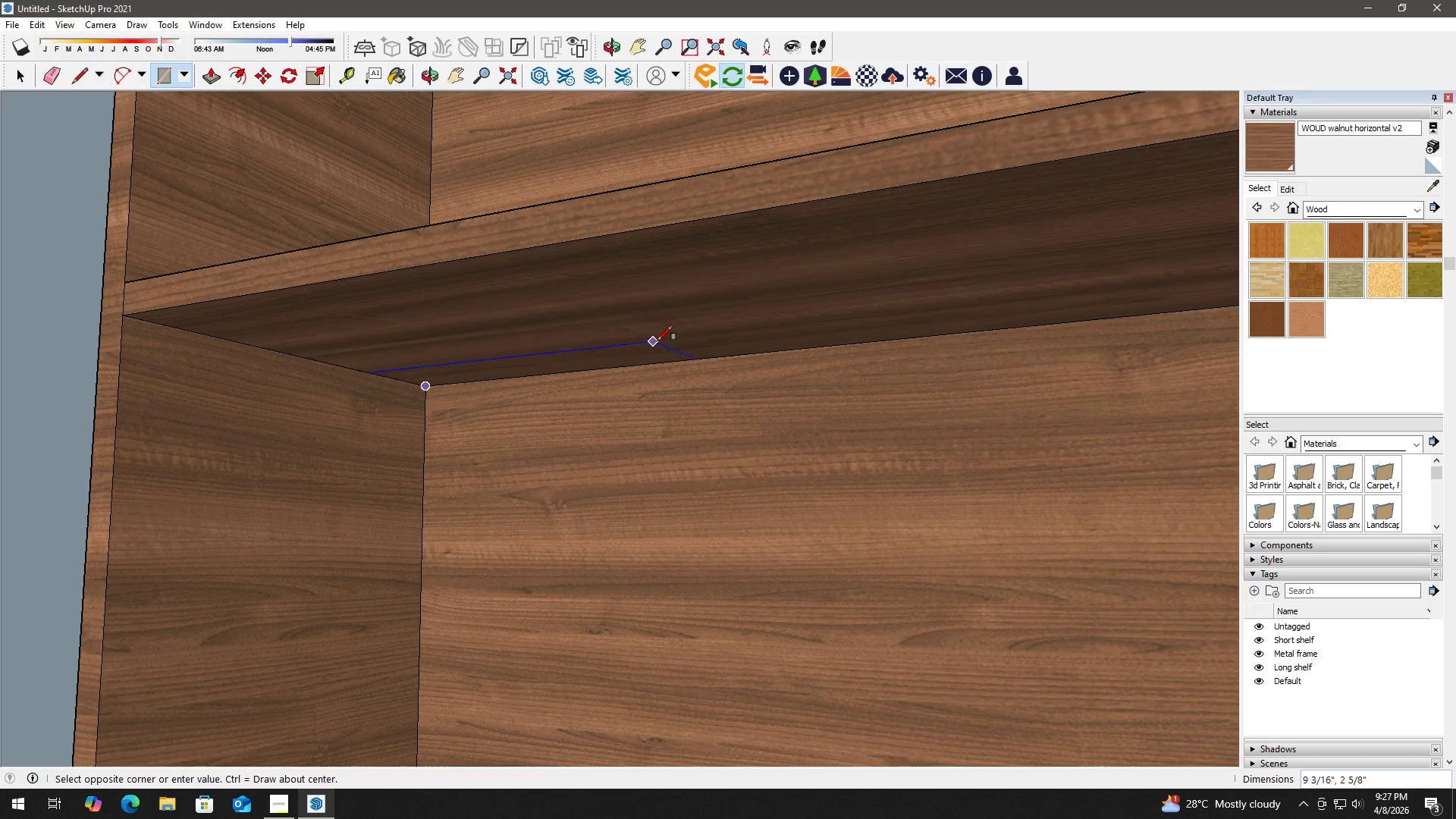 
hold_key(key=ShiftLeft, duration=0.8)
 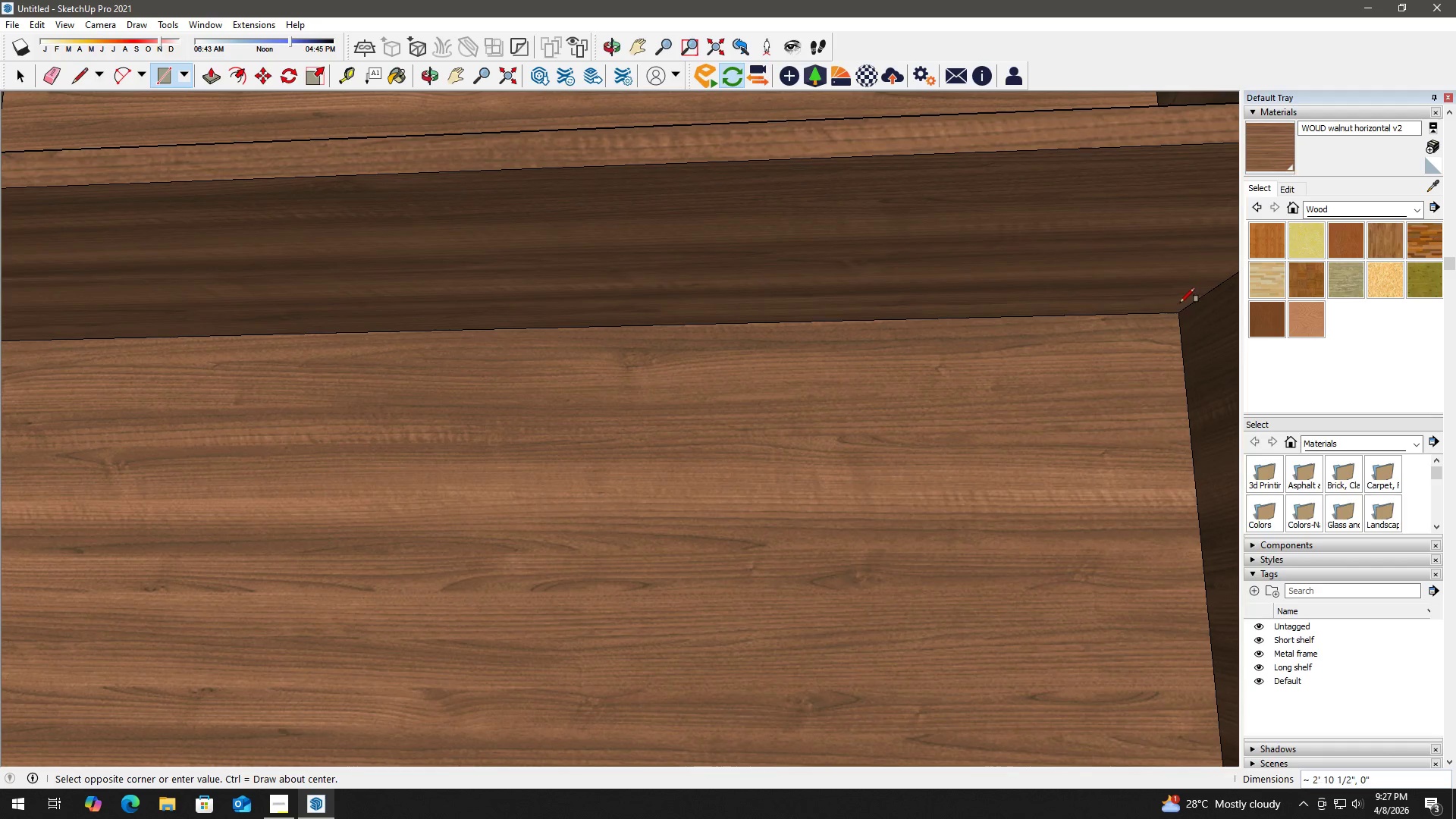 
scroll: coordinate [708, 338], scroll_direction: down, amount: 3.0
 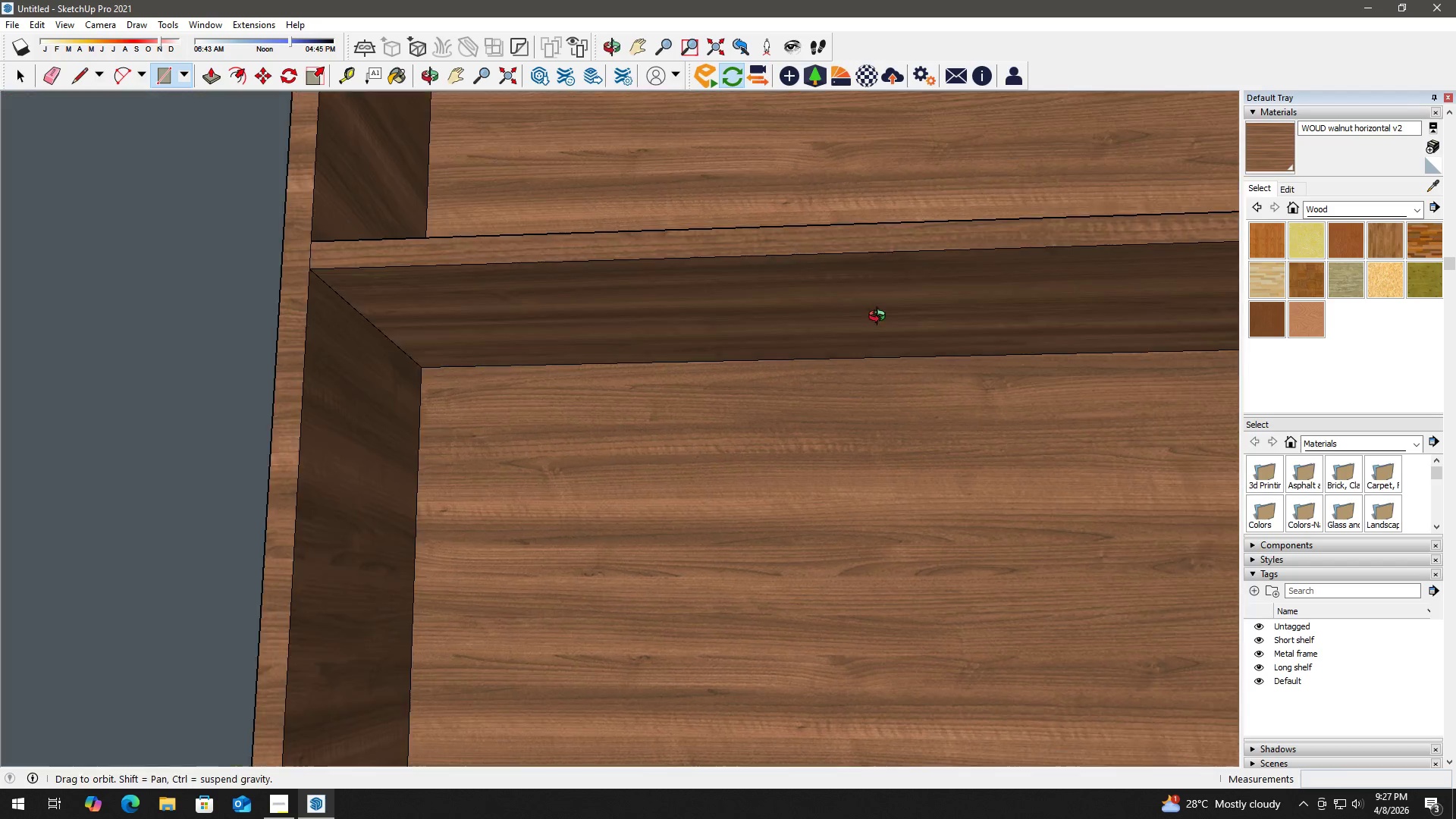 
scroll: coordinate [1189, 302], scroll_direction: up, amount: 4.0
 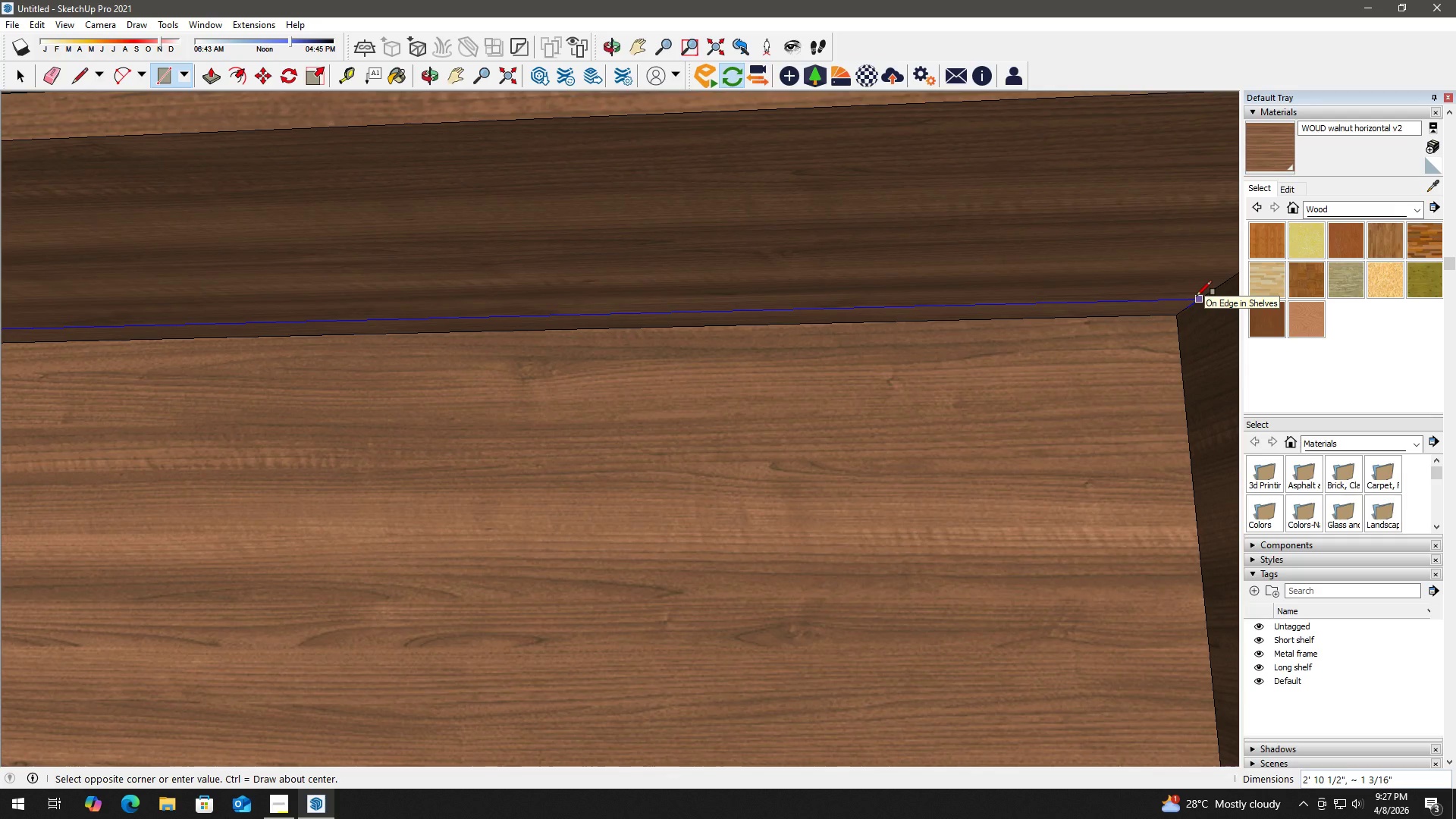 
wait(8.32)
 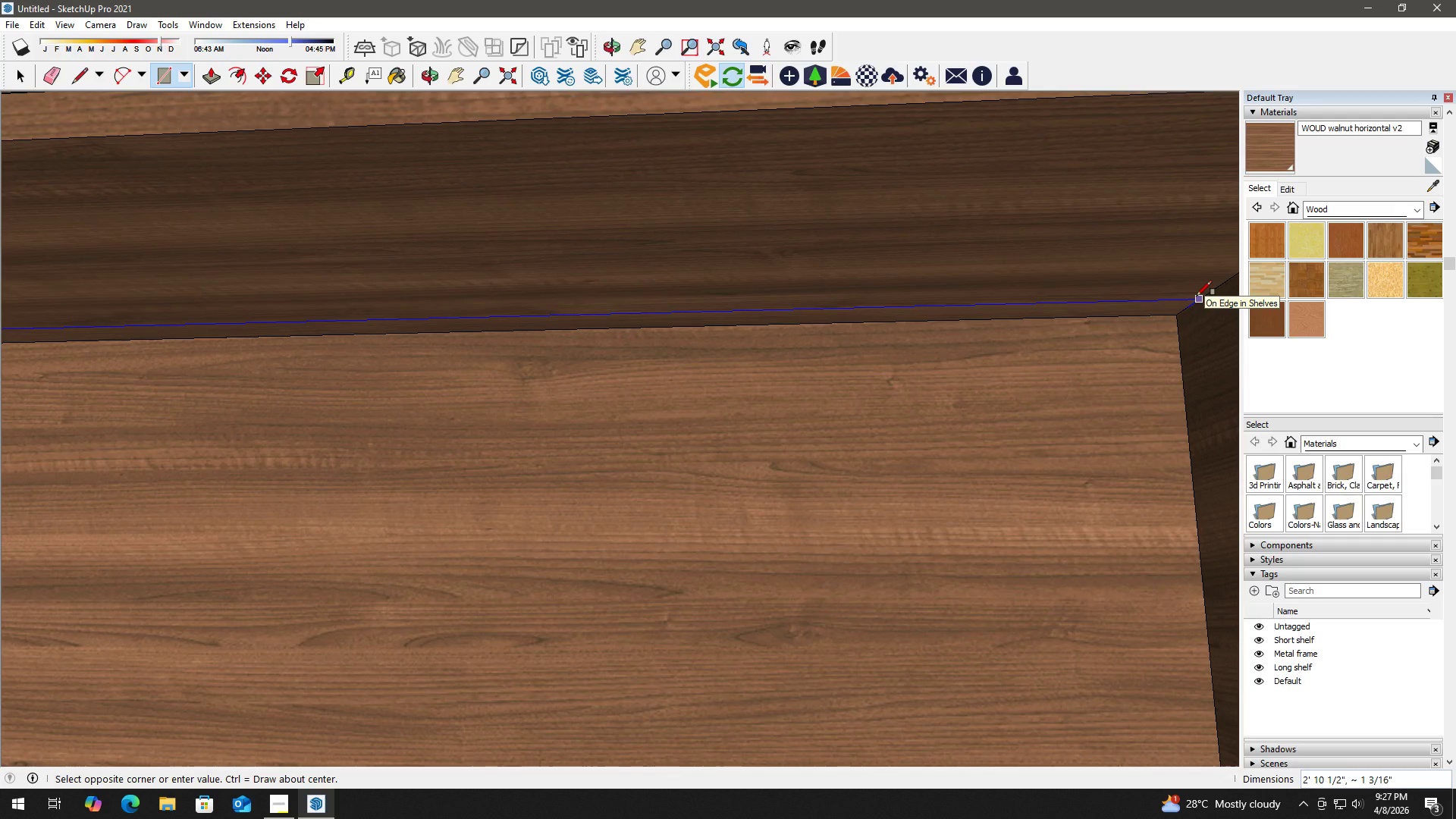 
hold_key(key=Space, duration=5.19)
 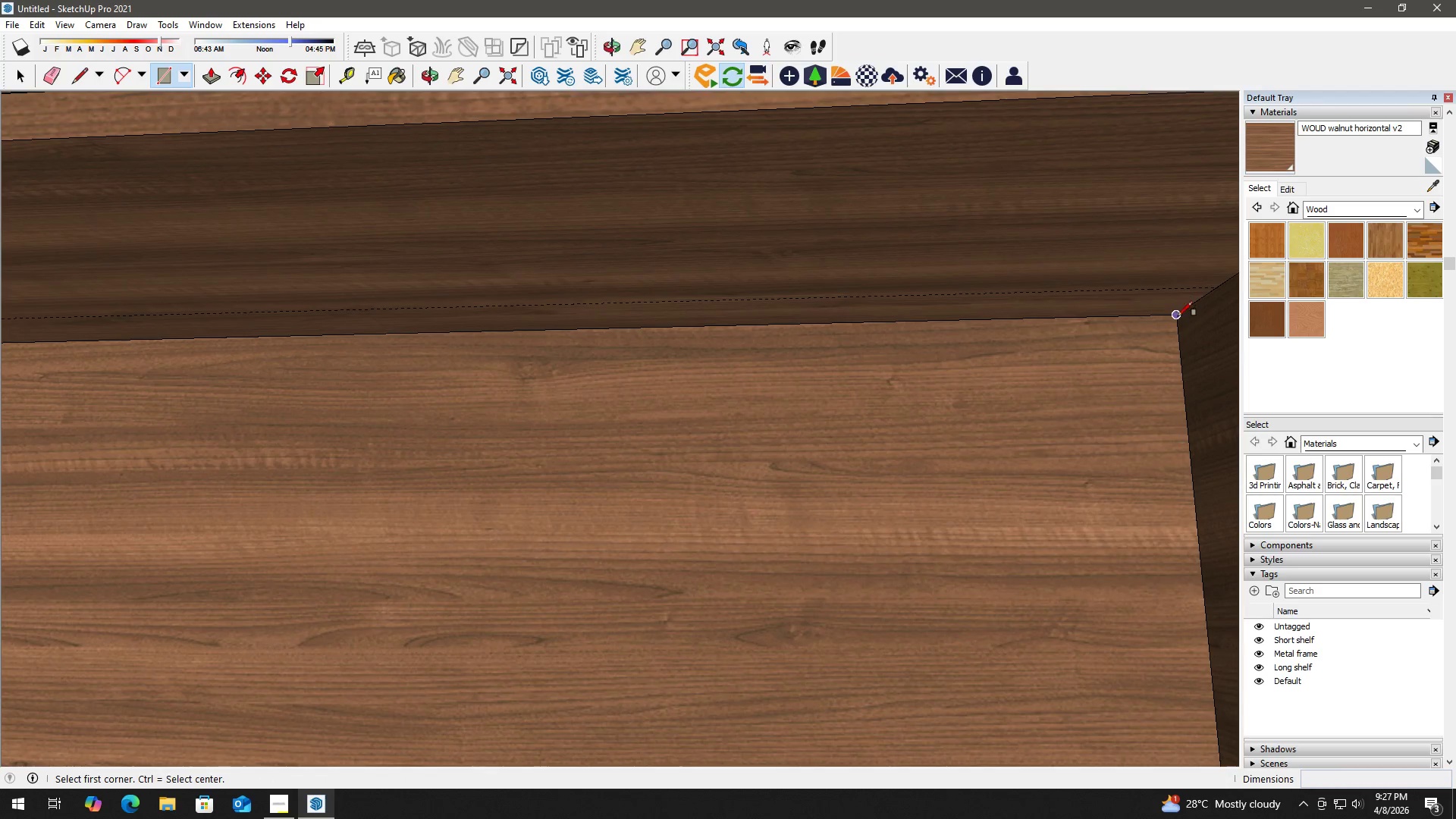 
key(T)
 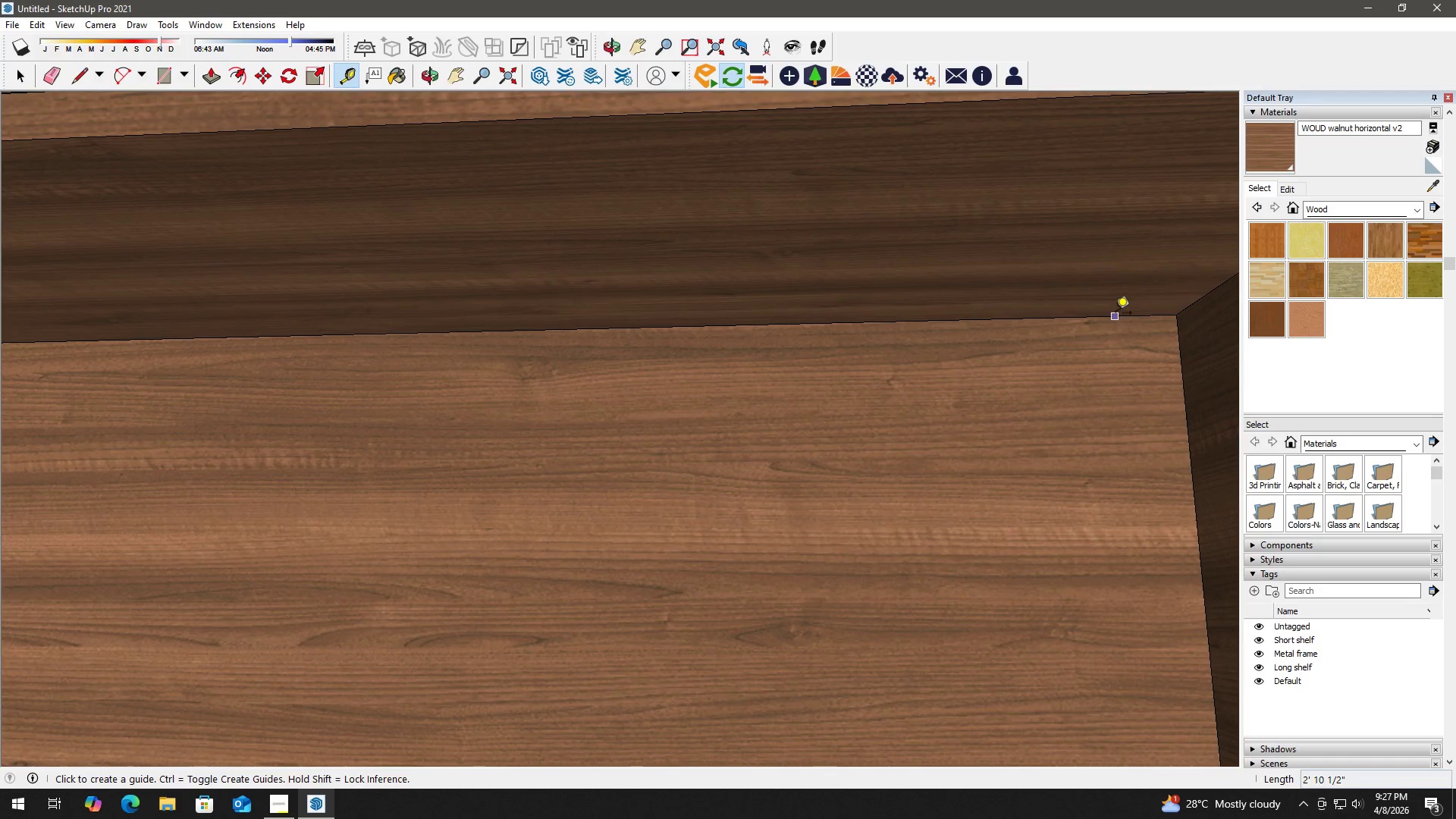 
left_click([1116, 314])
 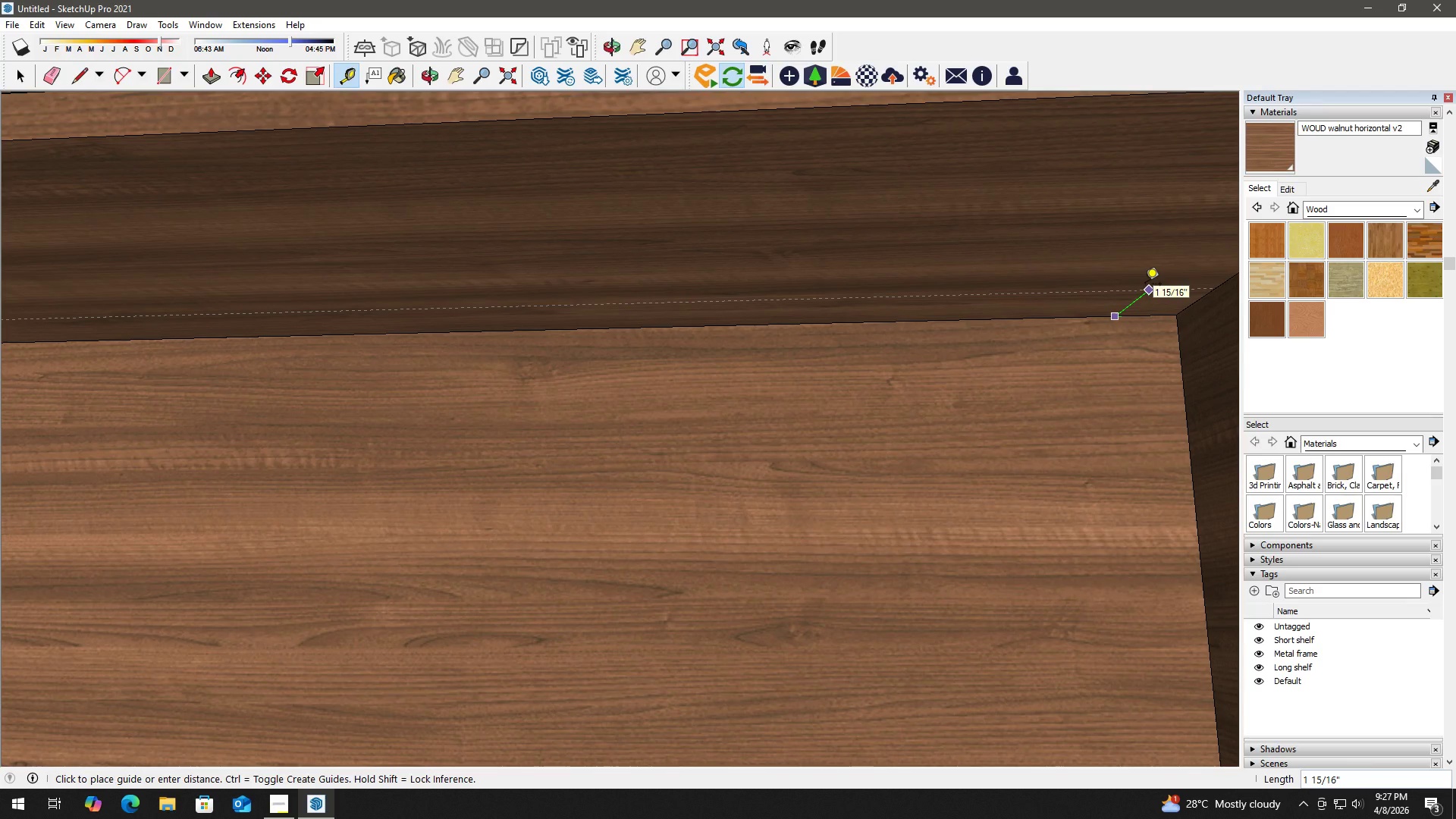 
key(Numpad2)
 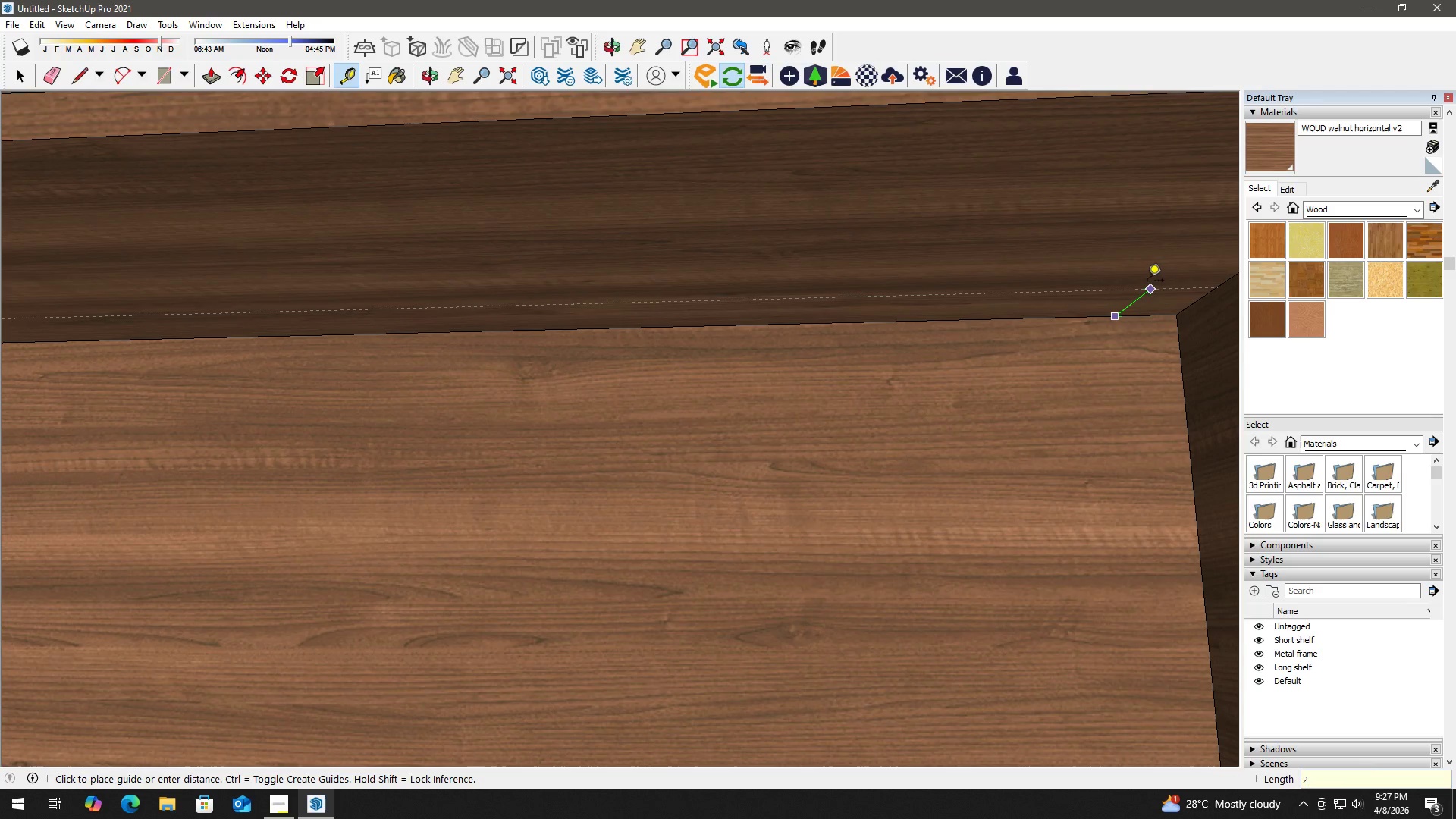 
key(Shift+ShiftRight)
 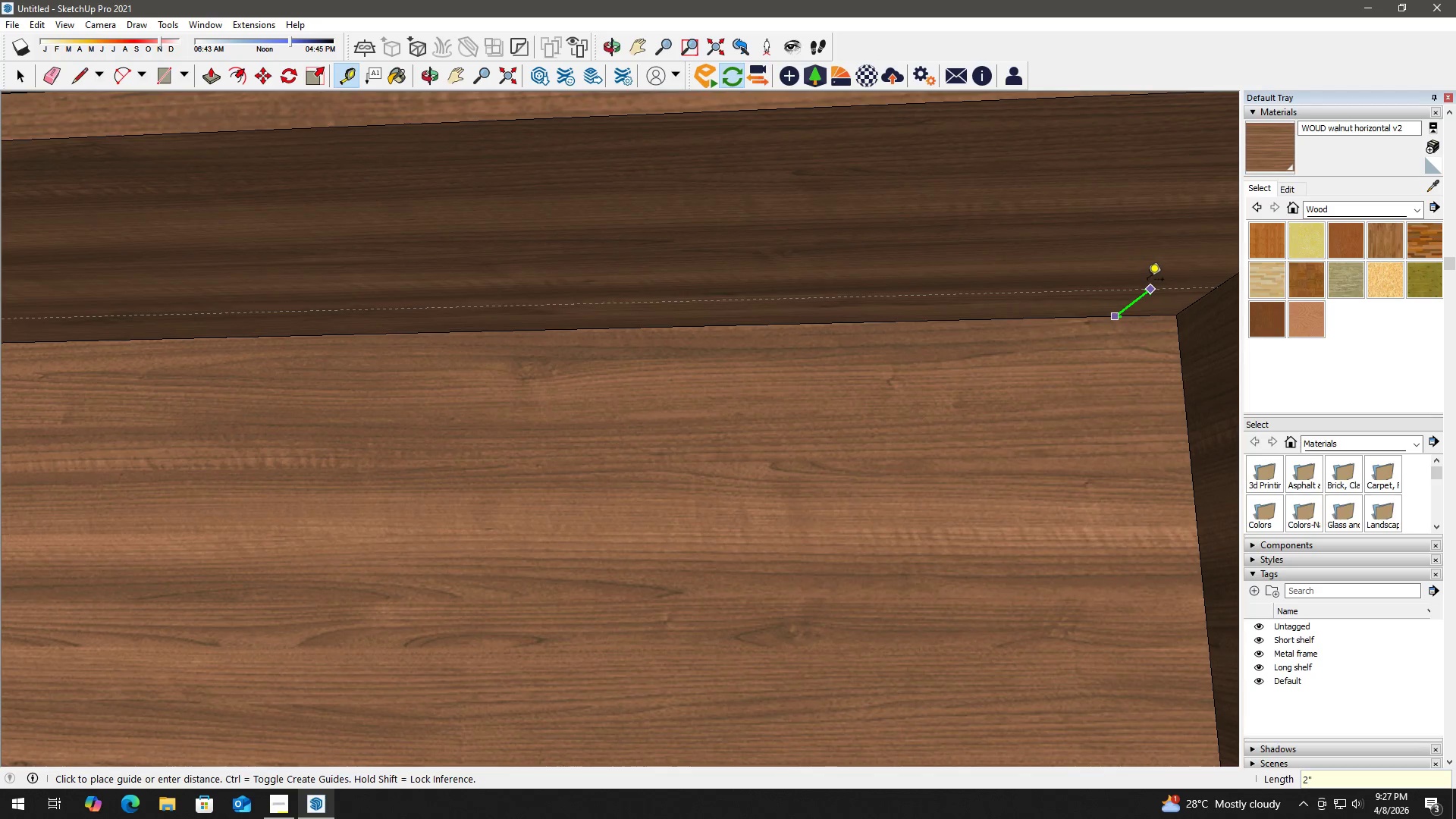 
key(Shift+Quote)
 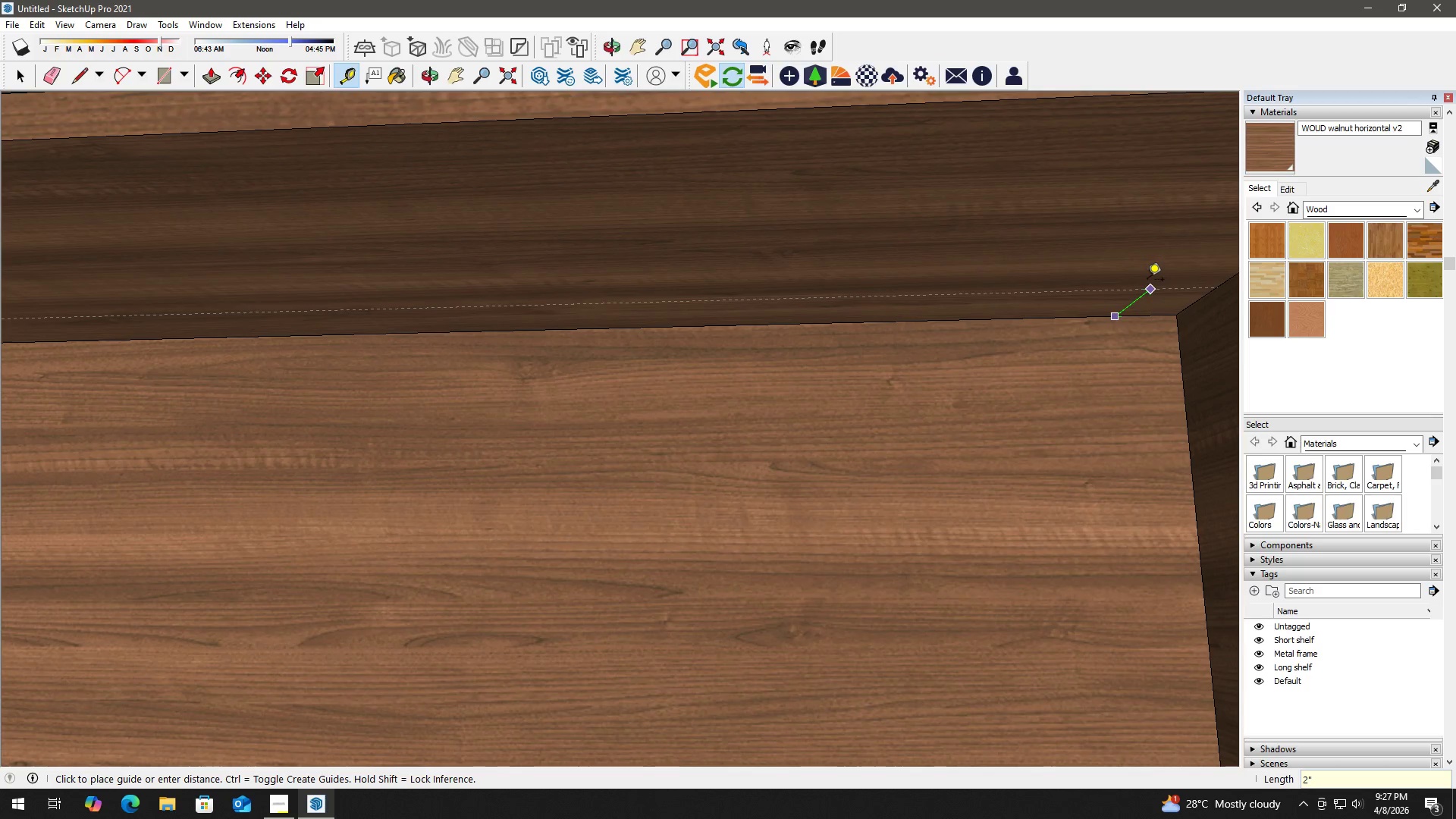 
key(Enter)
 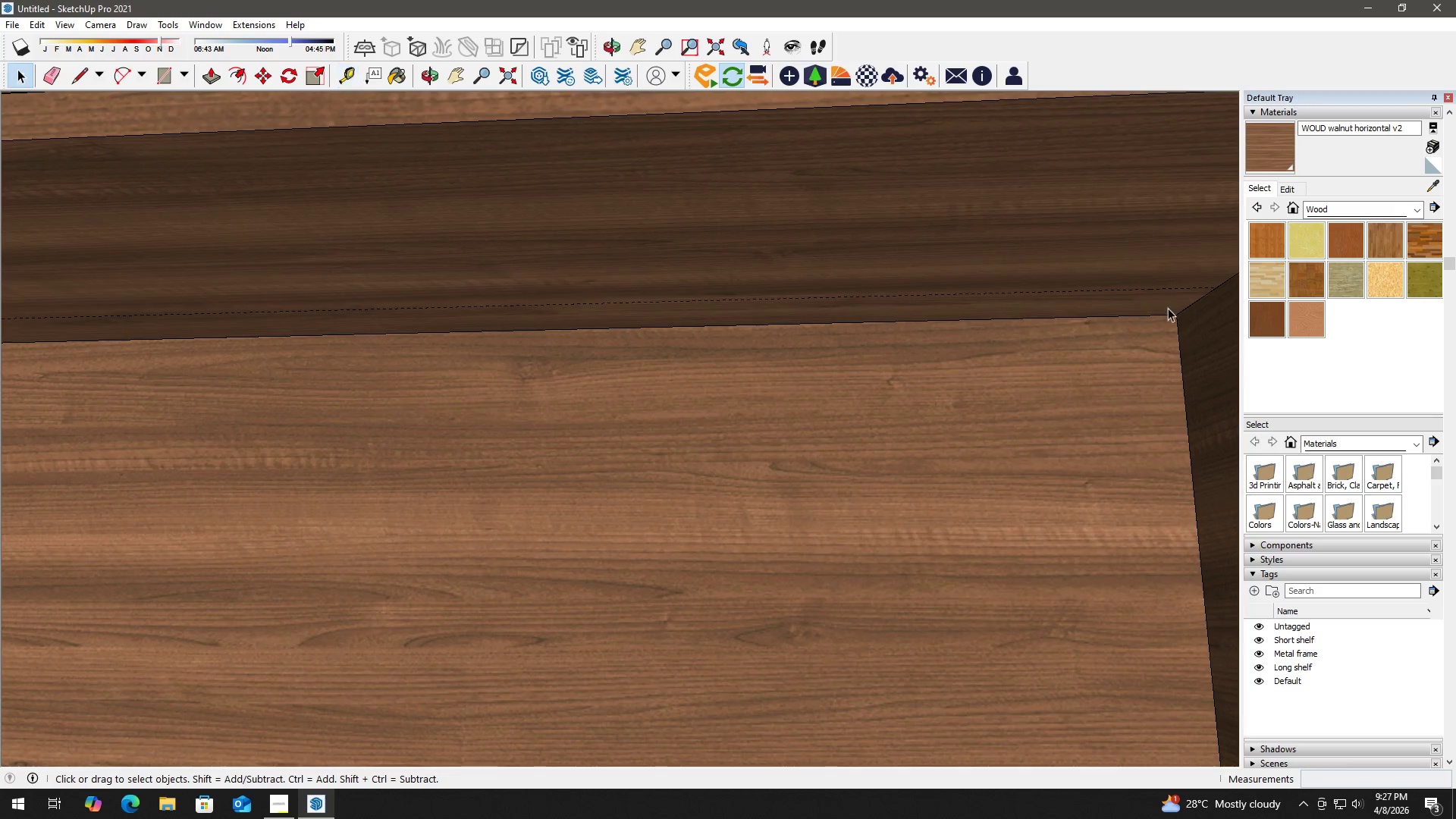 
key(R)
 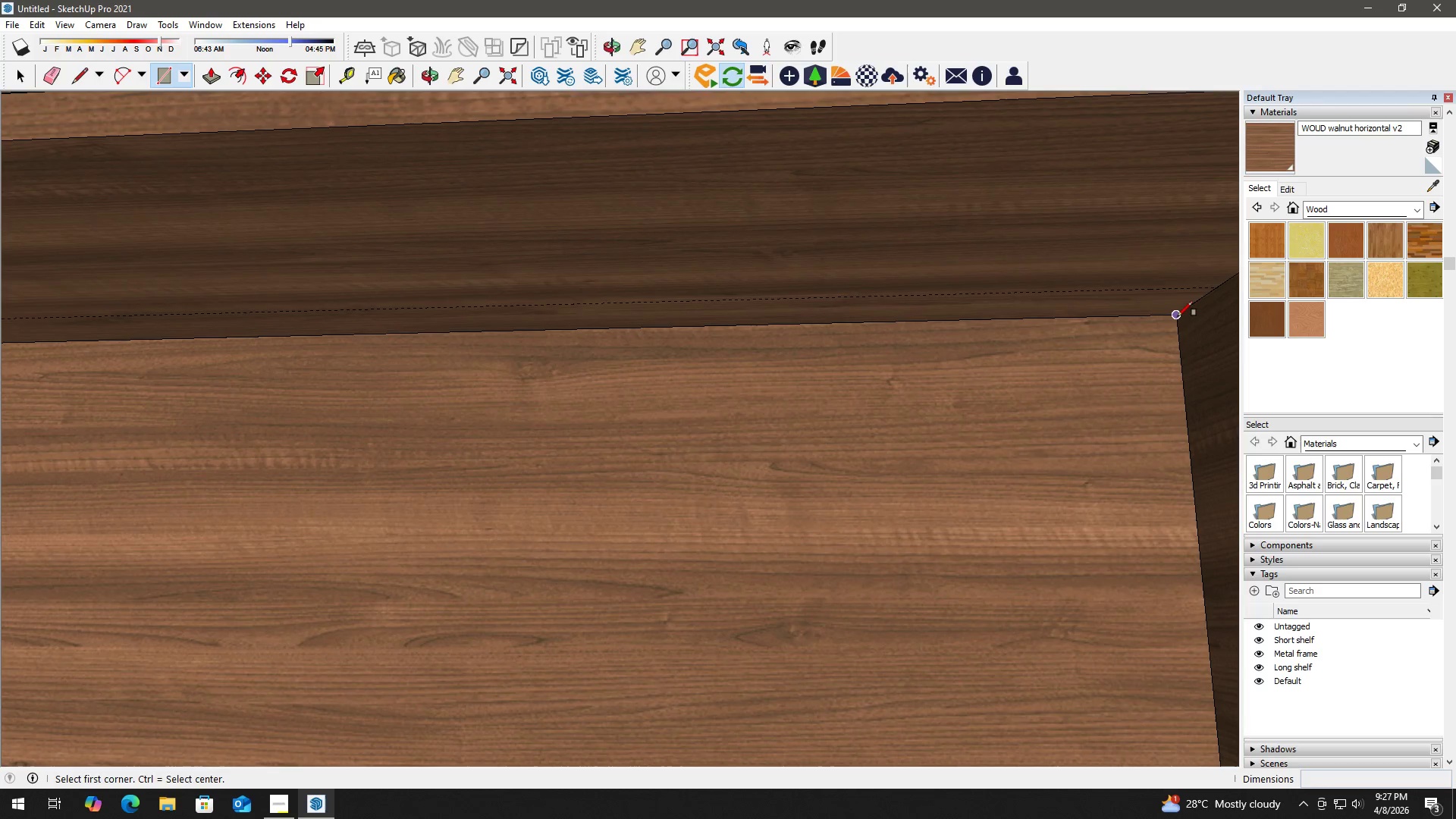 
left_click_drag(start_coordinate=[1178, 316], to_coordinate=[1174, 315])
 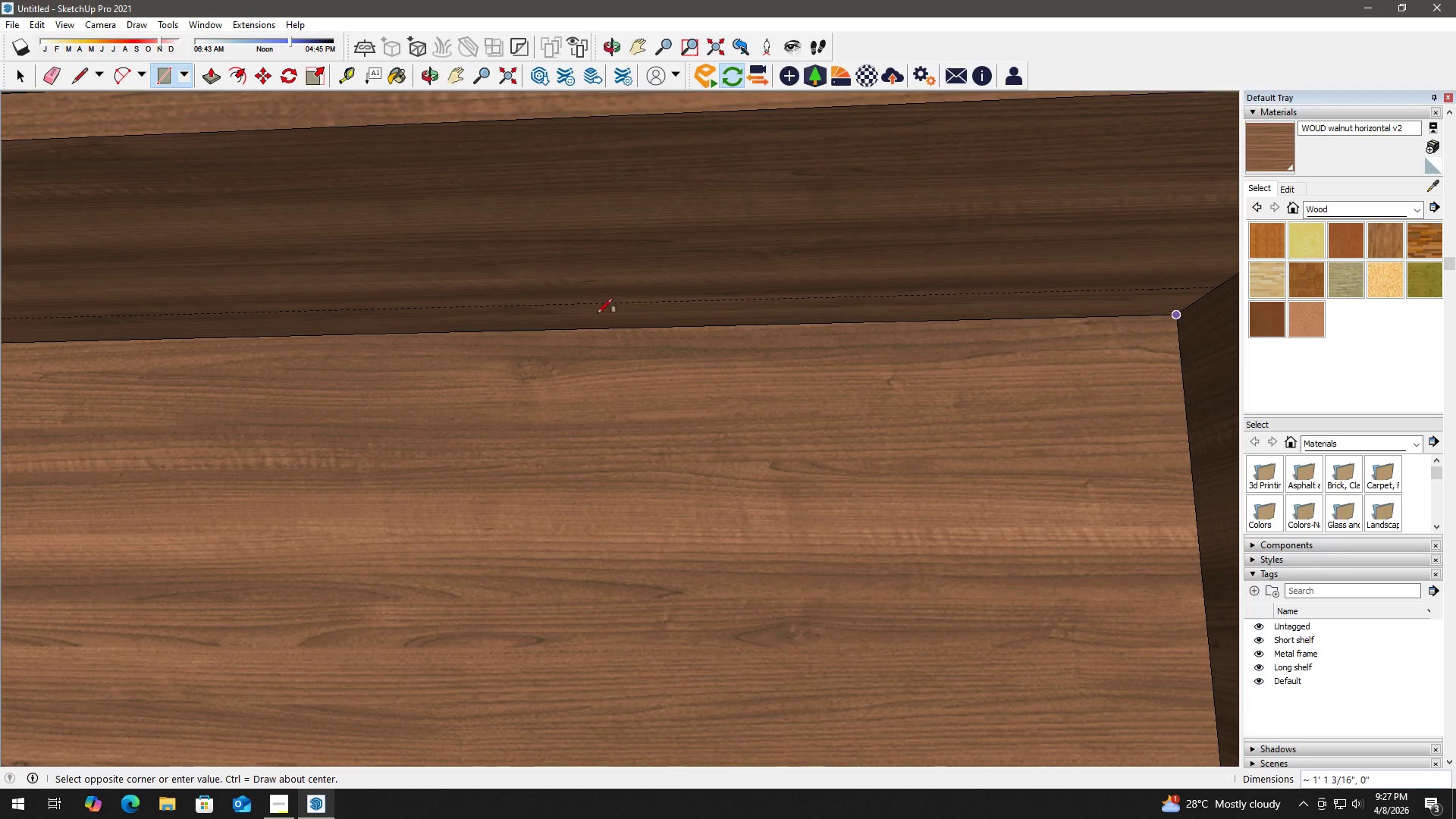 
hold_key(key=ShiftLeft, duration=0.66)
scroll: coordinate [278, 271], scroll_direction: up, amount: 9.0
 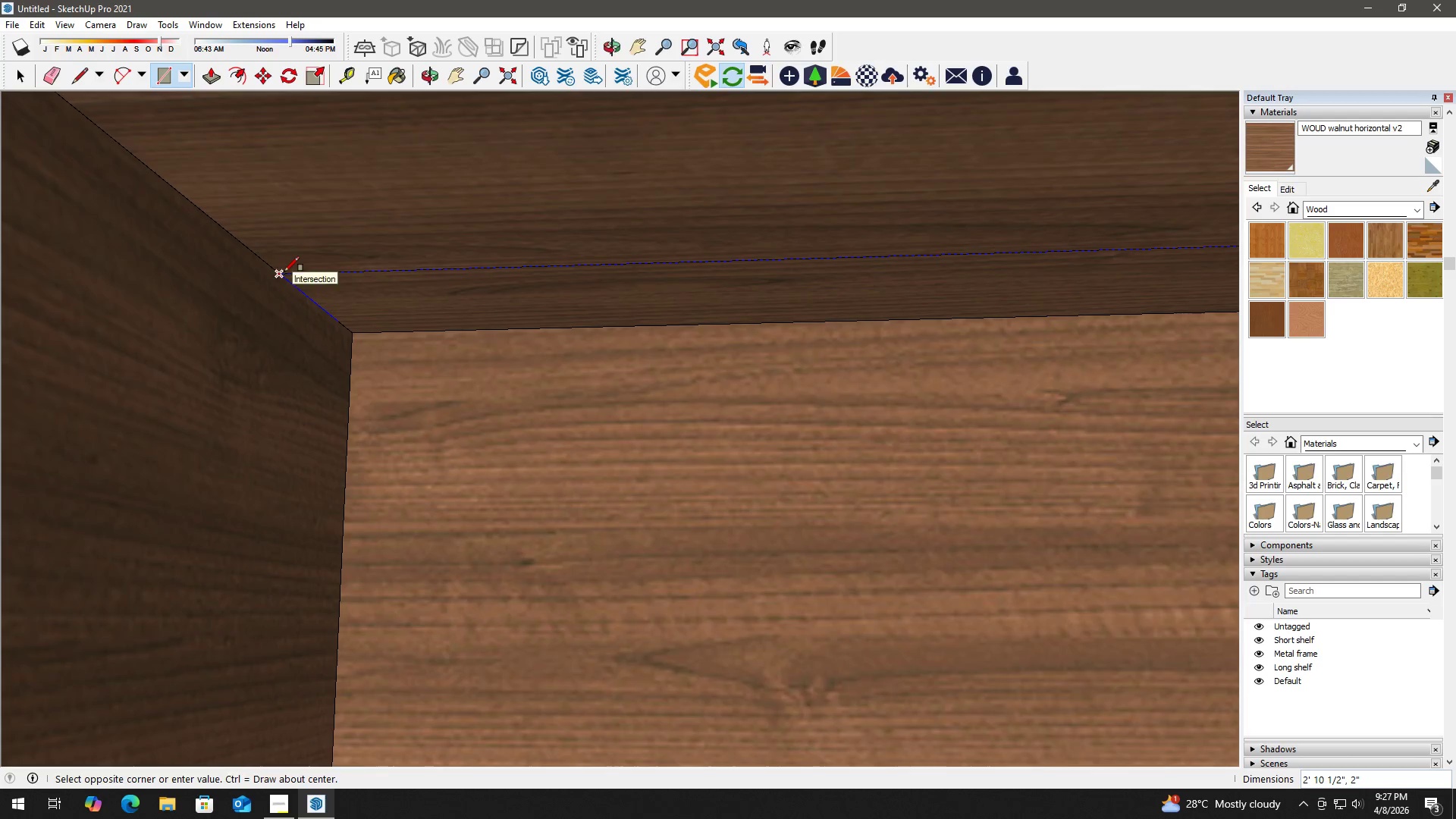 
left_click([284, 271])
 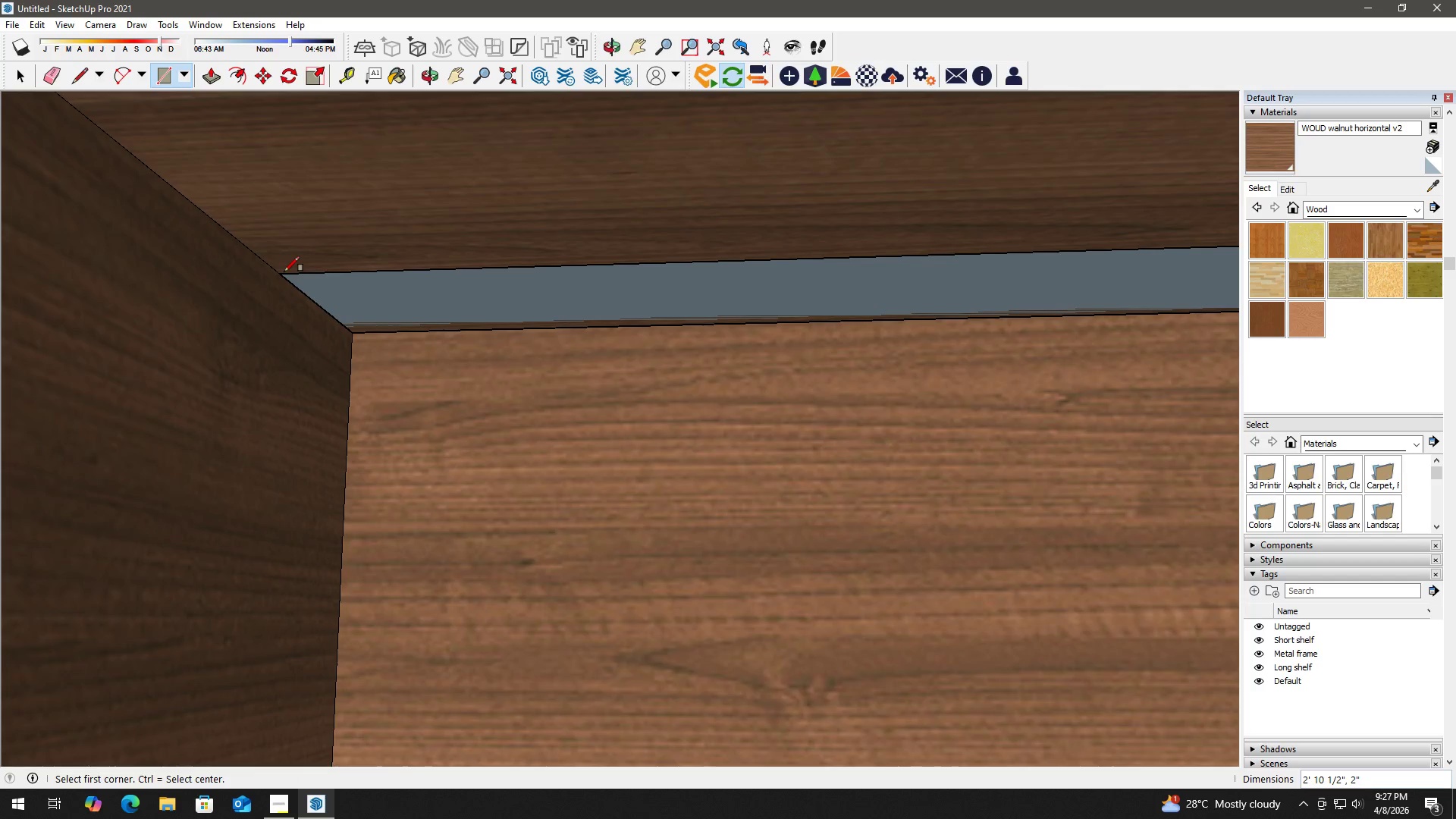 
key(Space)
 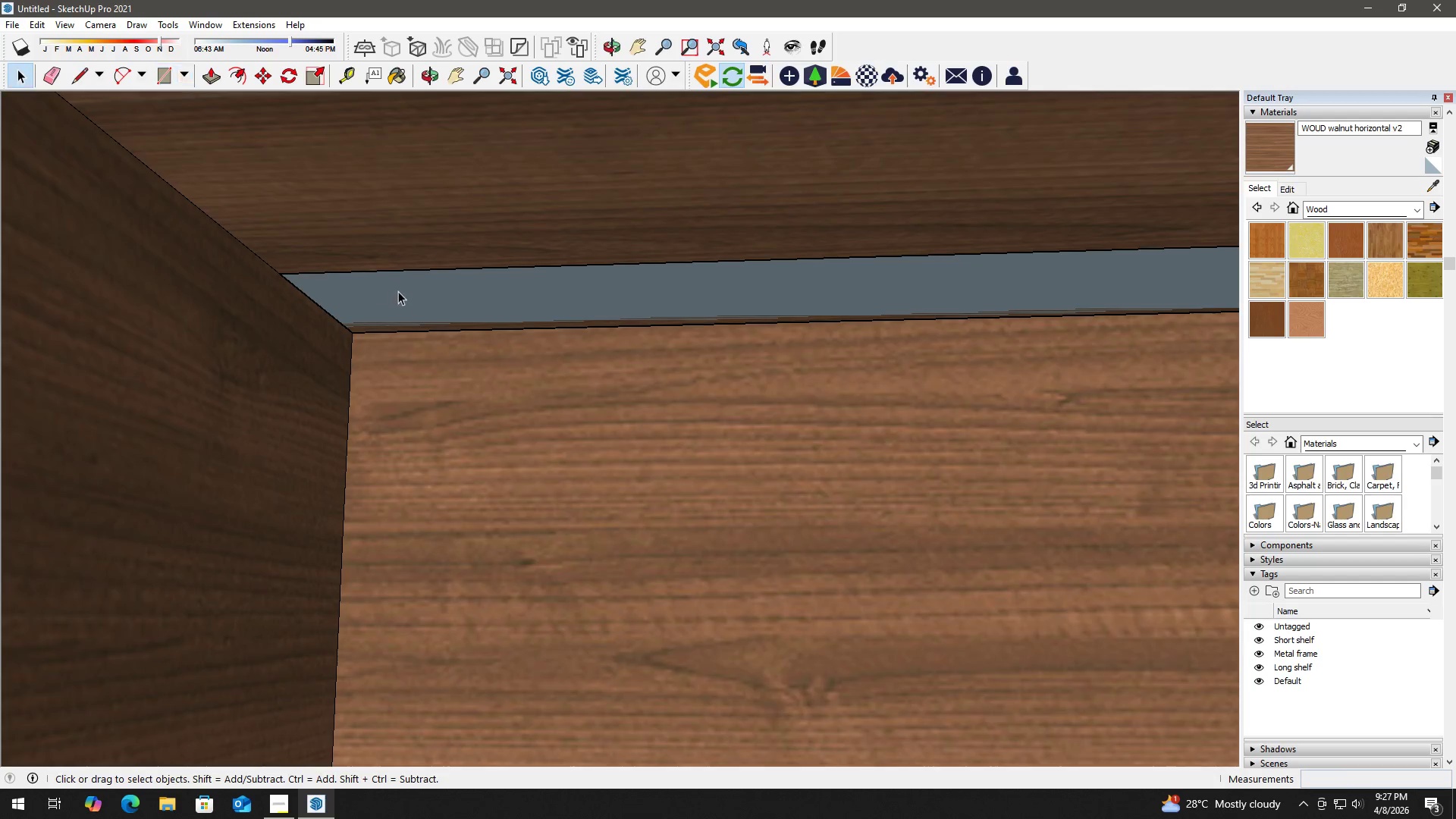 
scroll: coordinate [413, 294], scroll_direction: down, amount: 6.0
 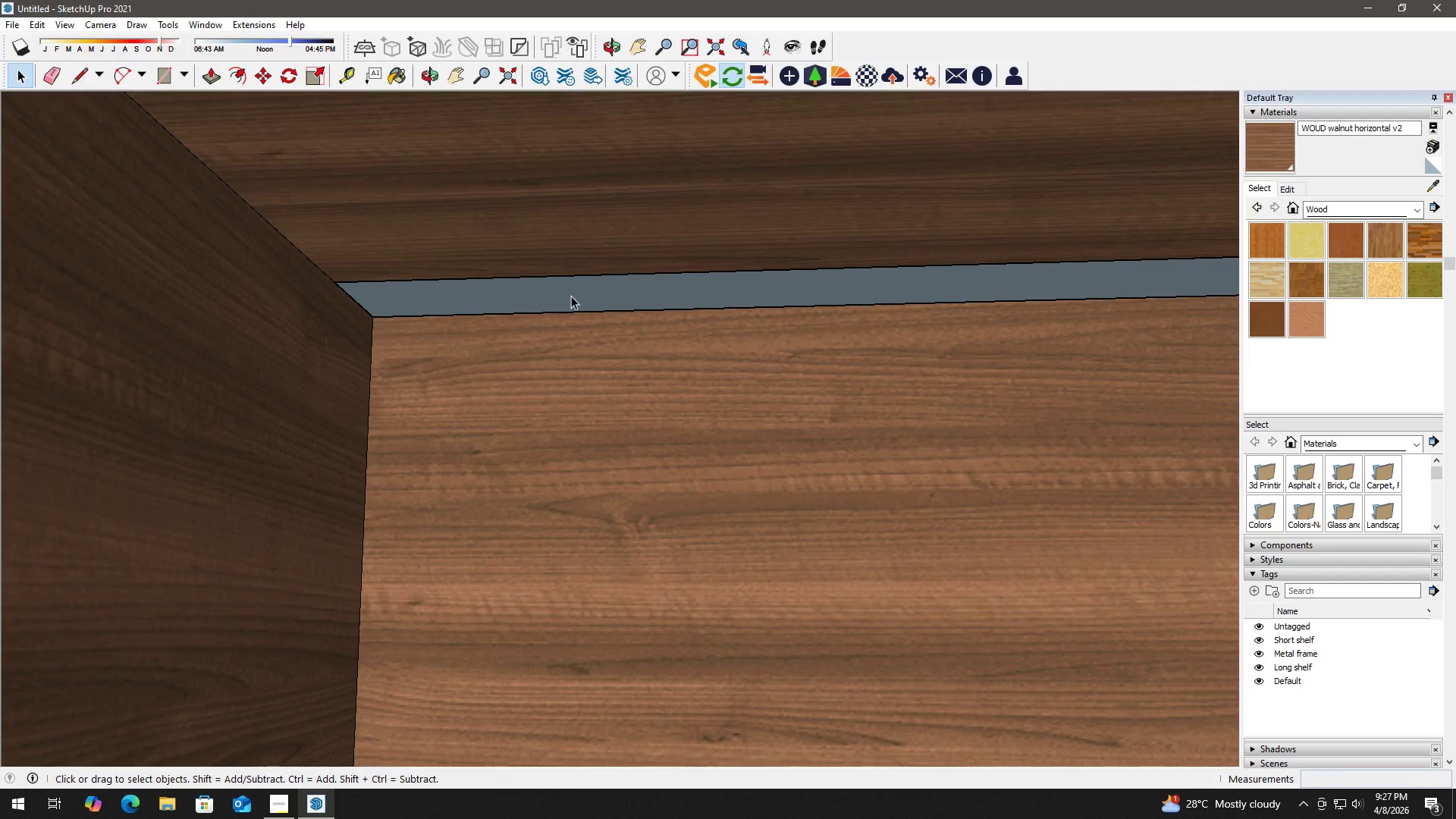 
left_click([592, 291])
 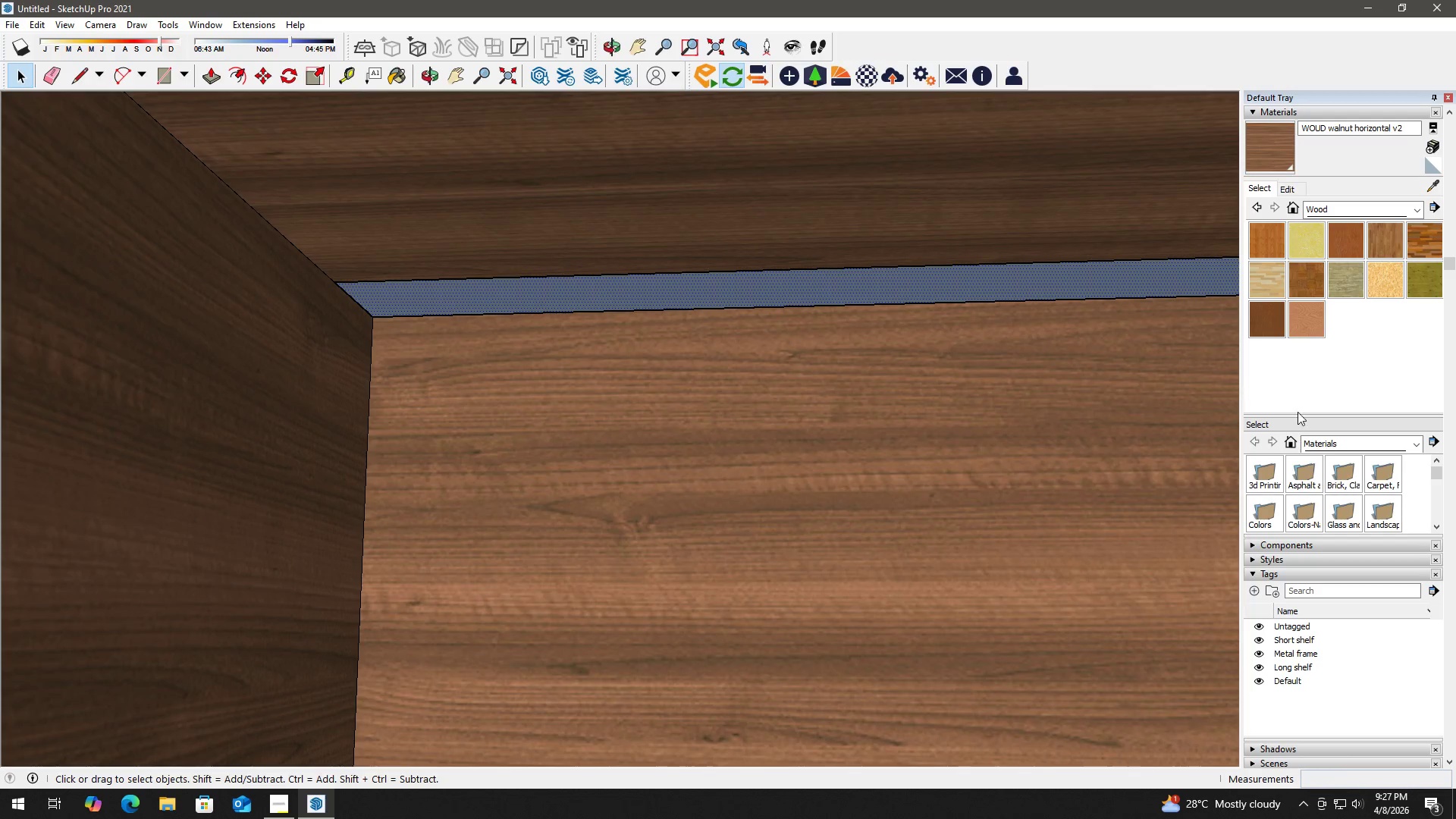 
key(B)
 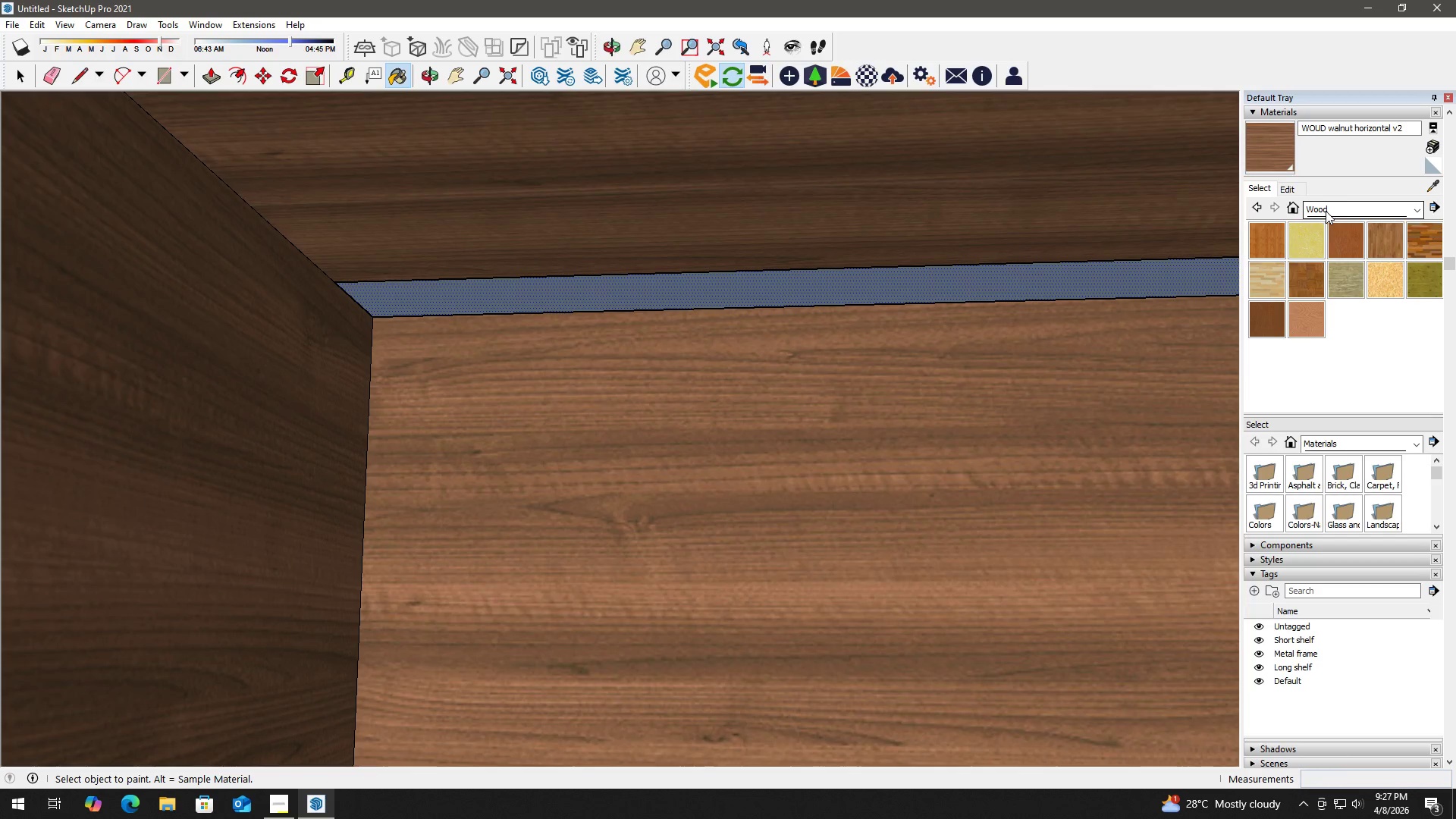 
left_click([1326, 211])
 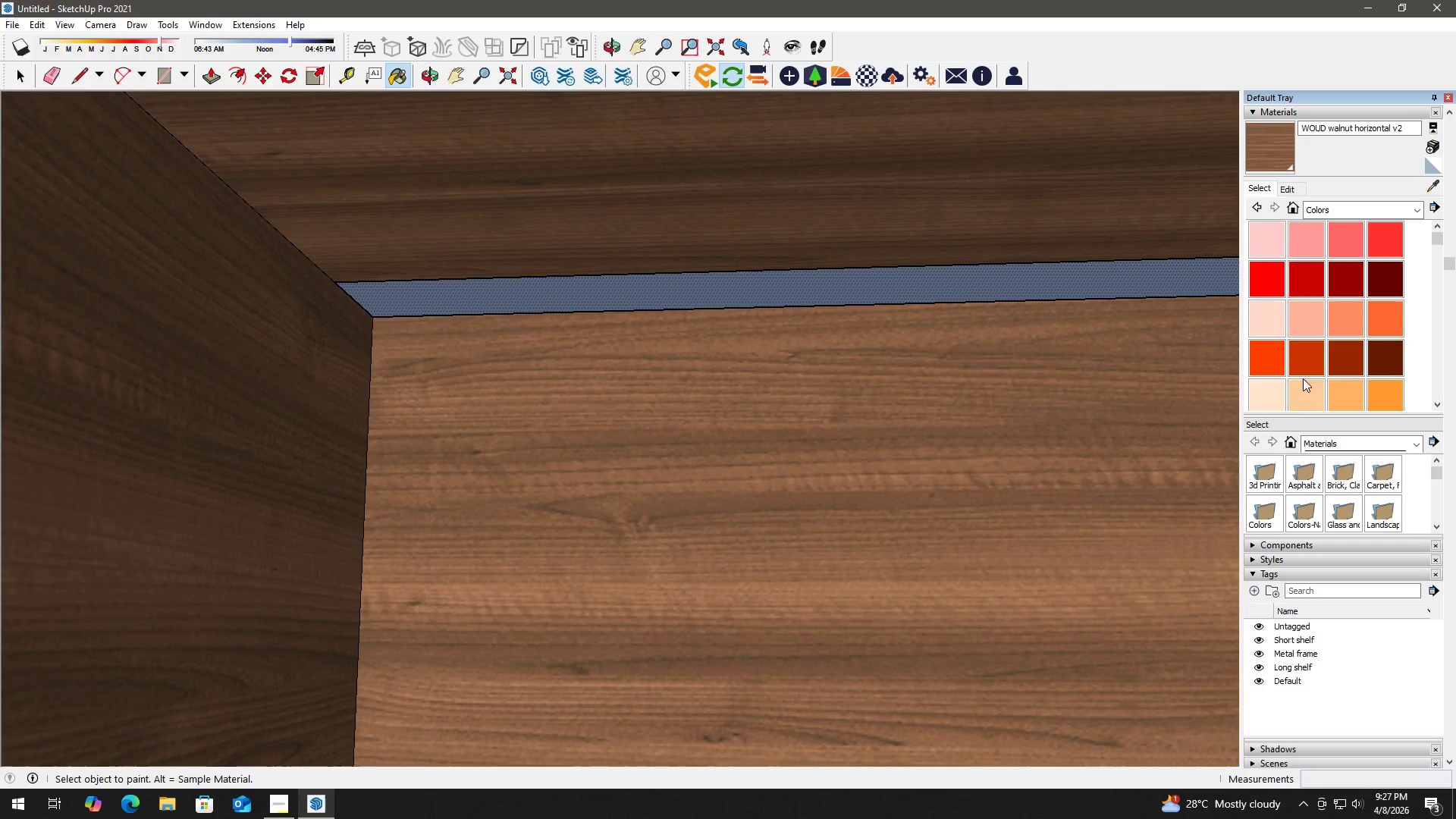 
double_click([1062, 286])
 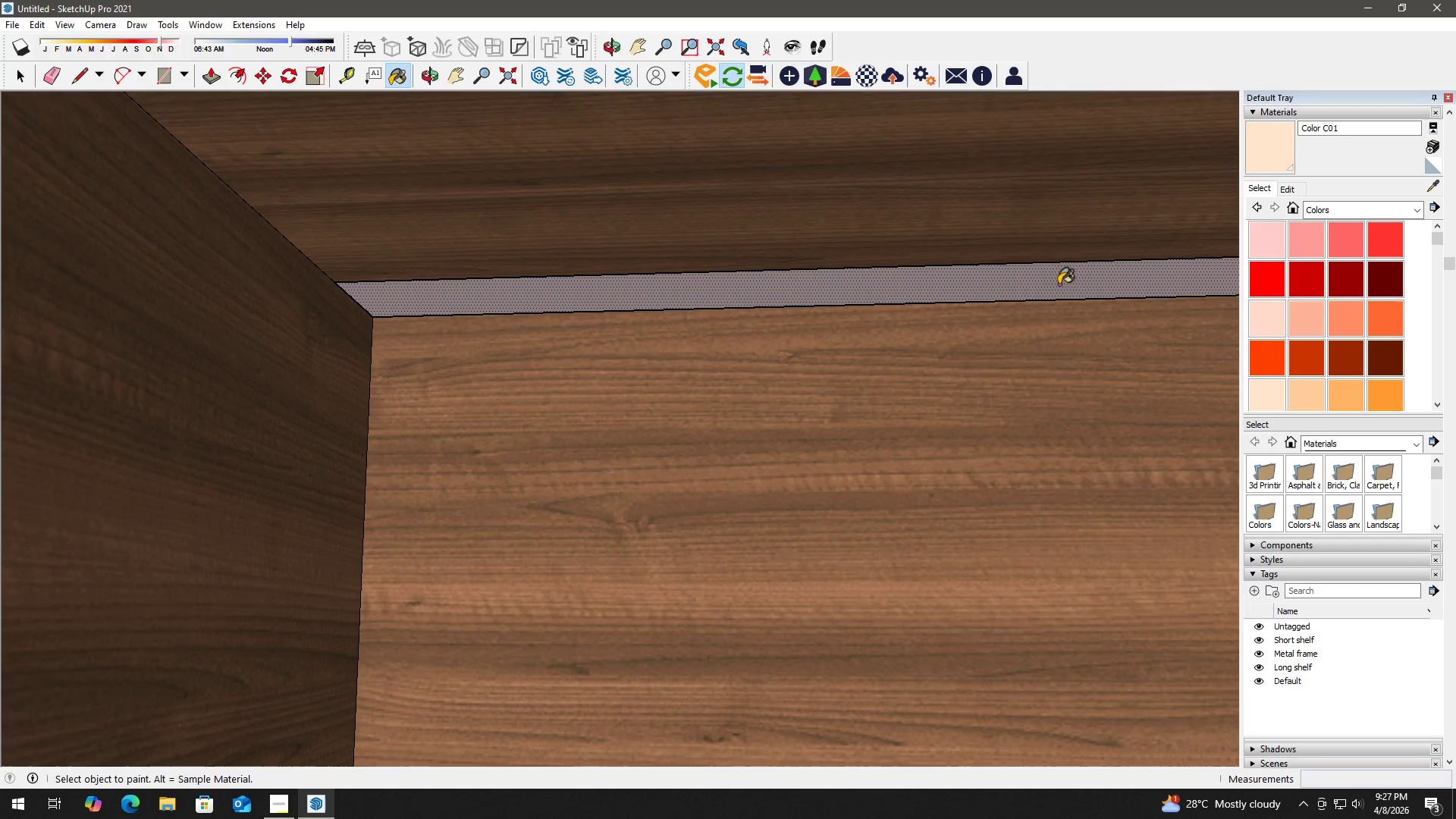 
key(Space)
 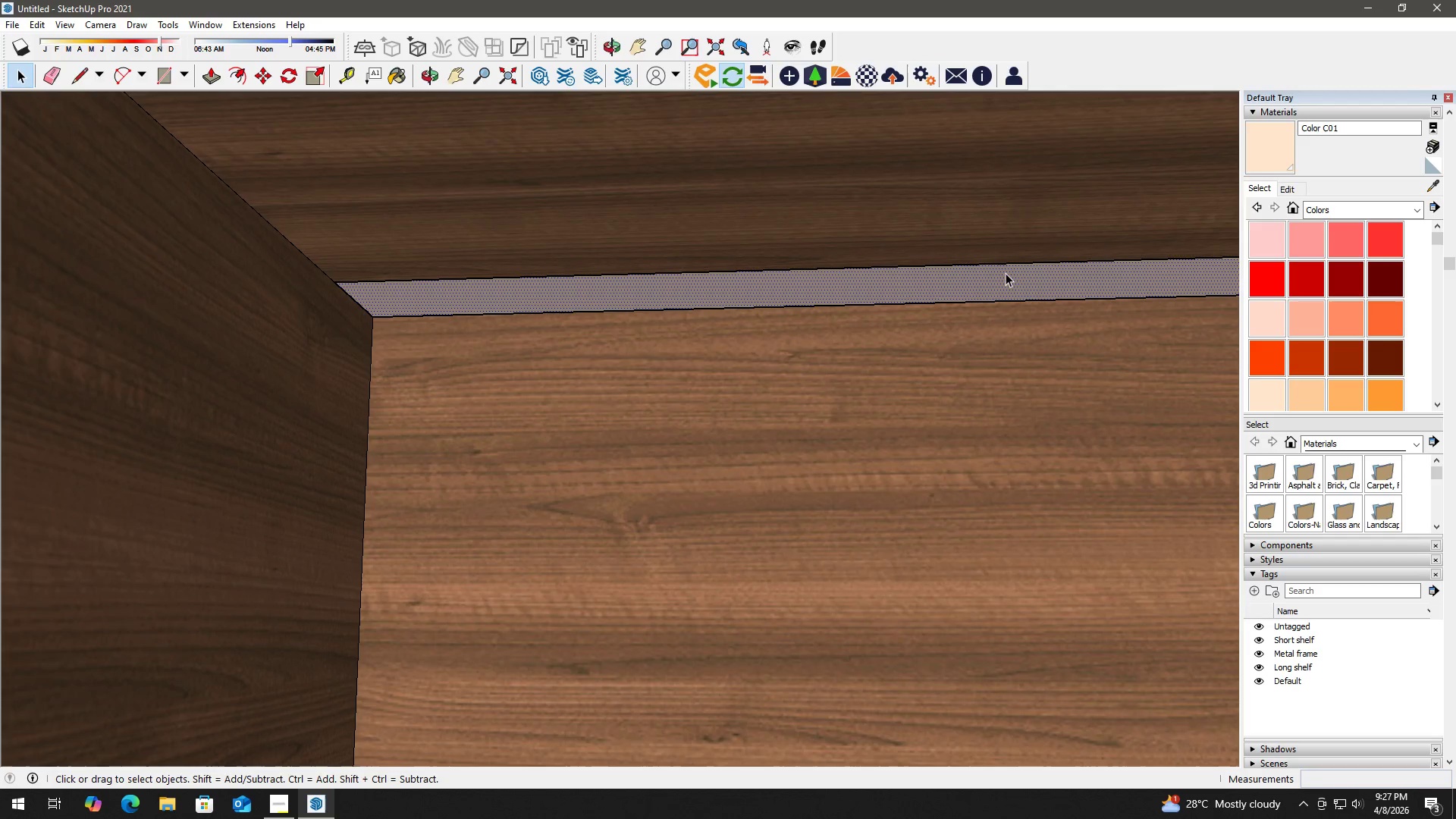 
triple_click([1006, 273])
 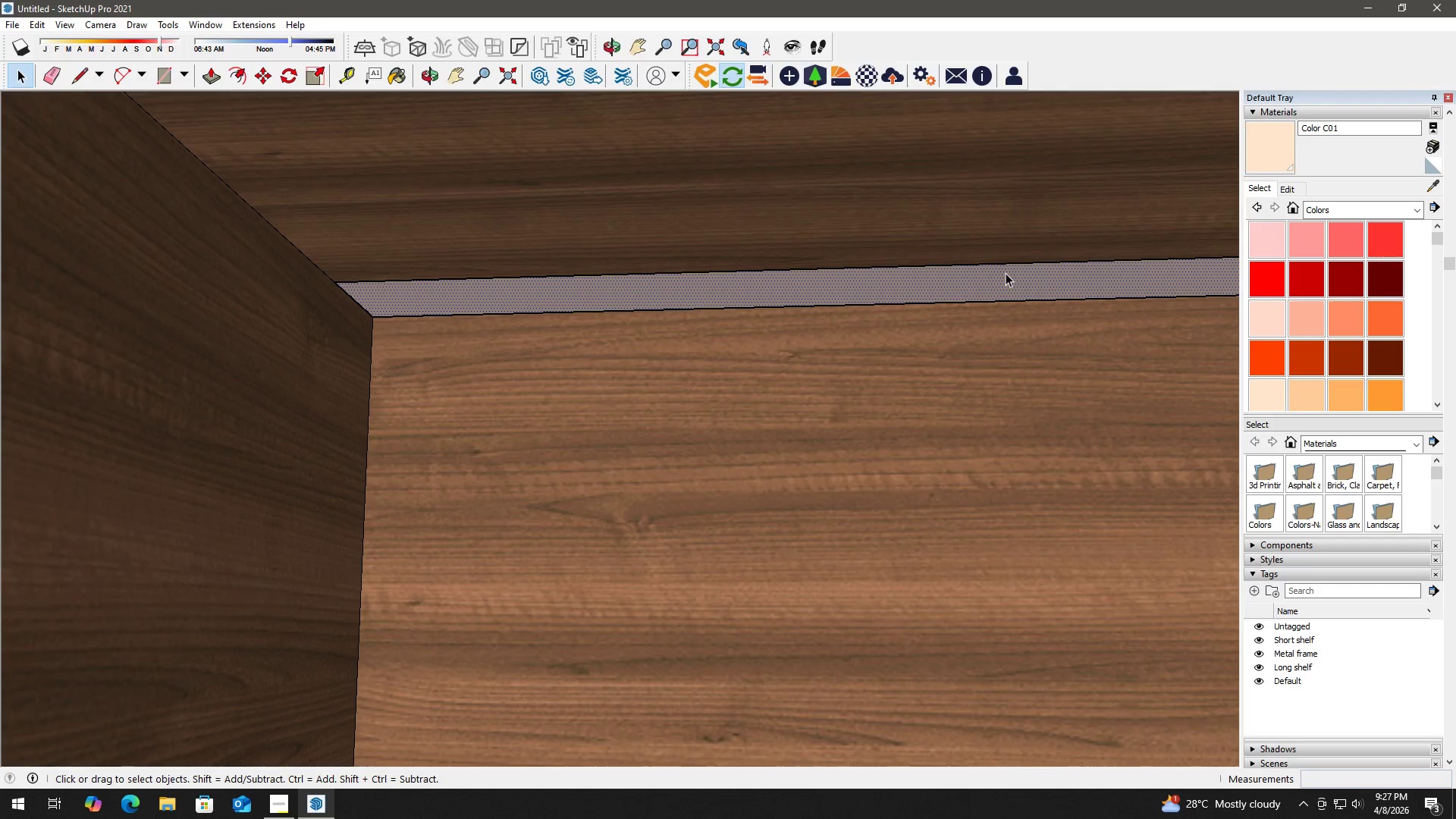 
triple_click([1006, 273])
 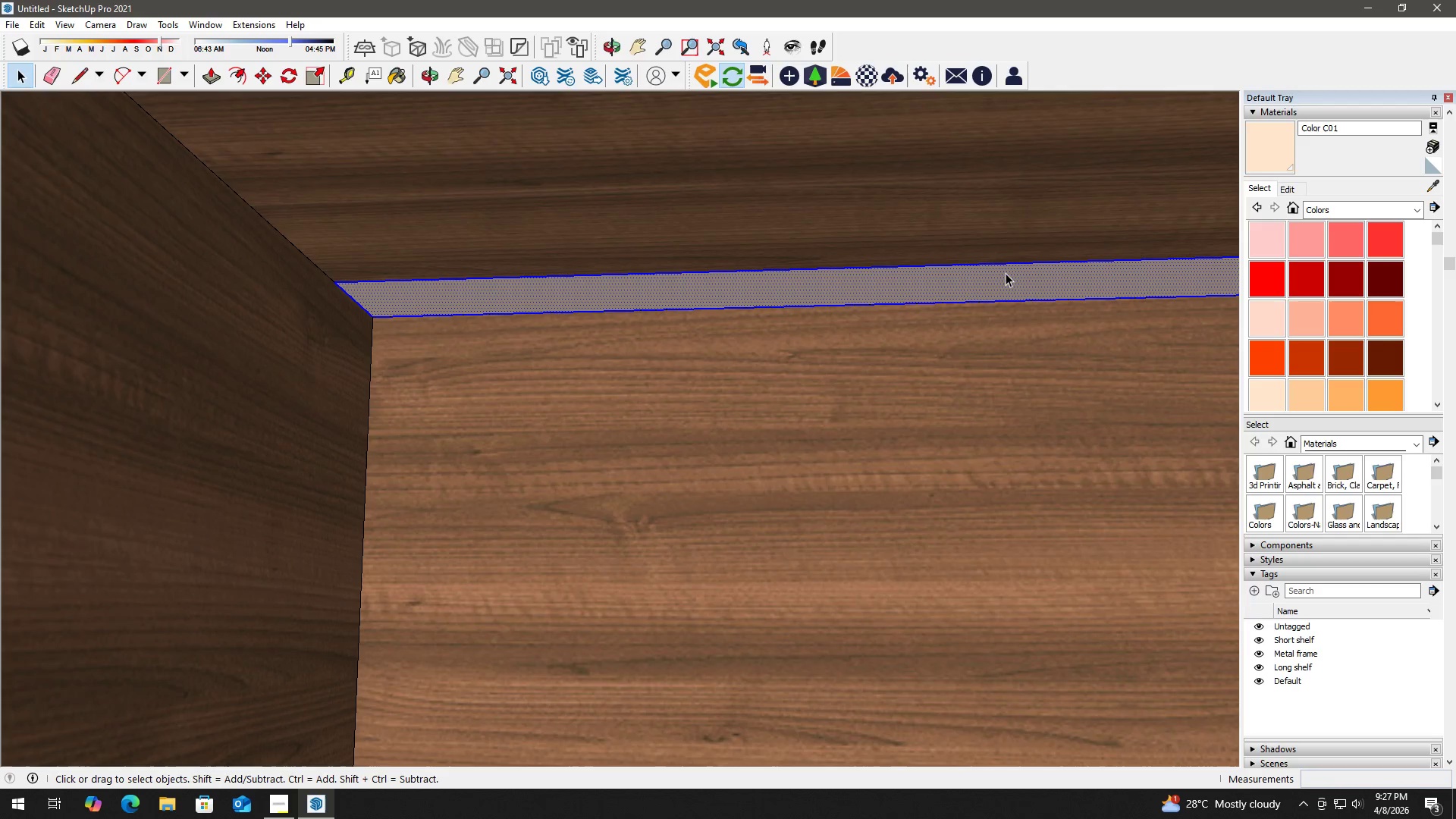 
triple_click([1006, 273])
 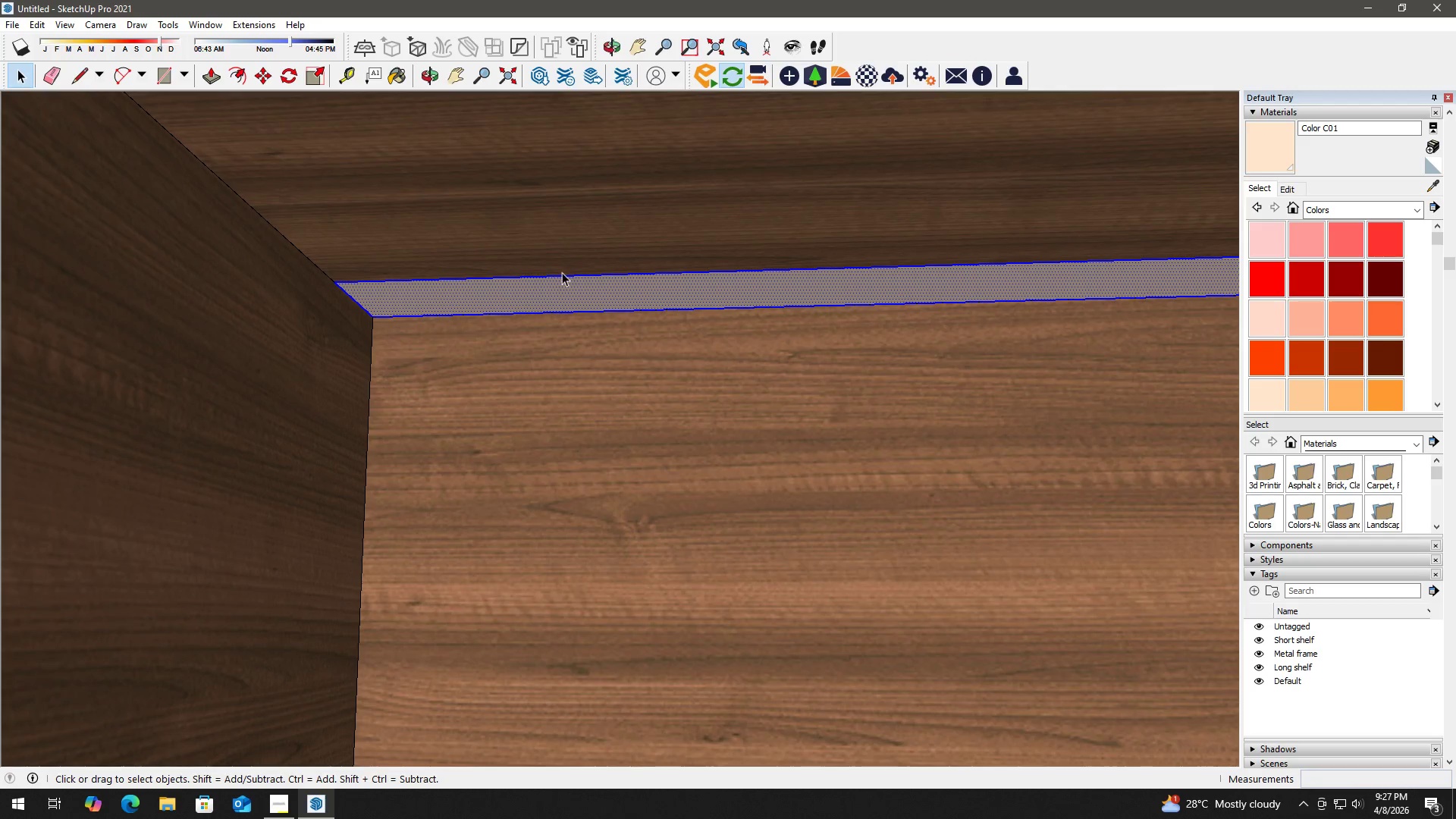 
key(M)
 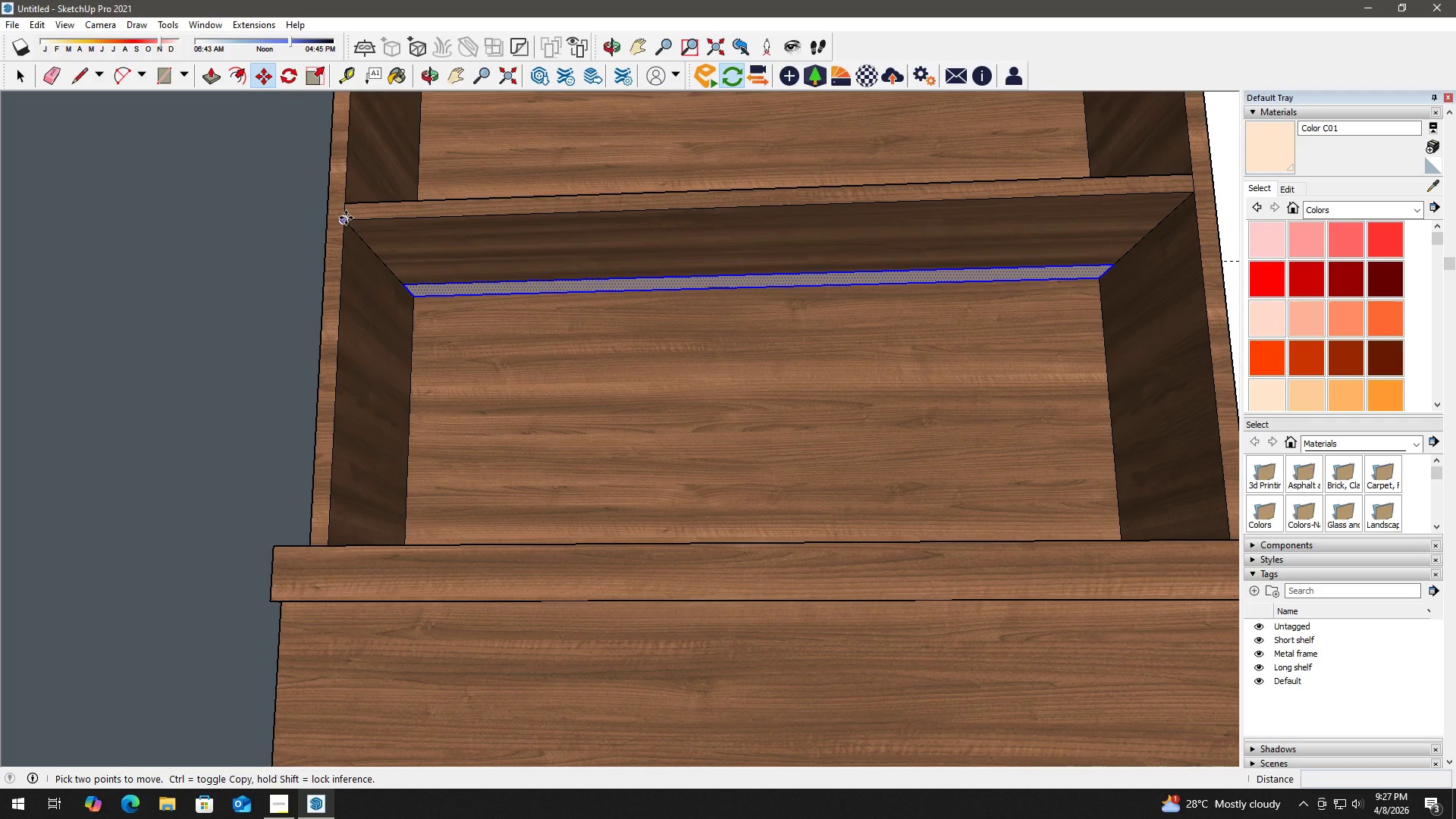 
scroll: coordinate [424, 297], scroll_direction: down, amount: 12.0
 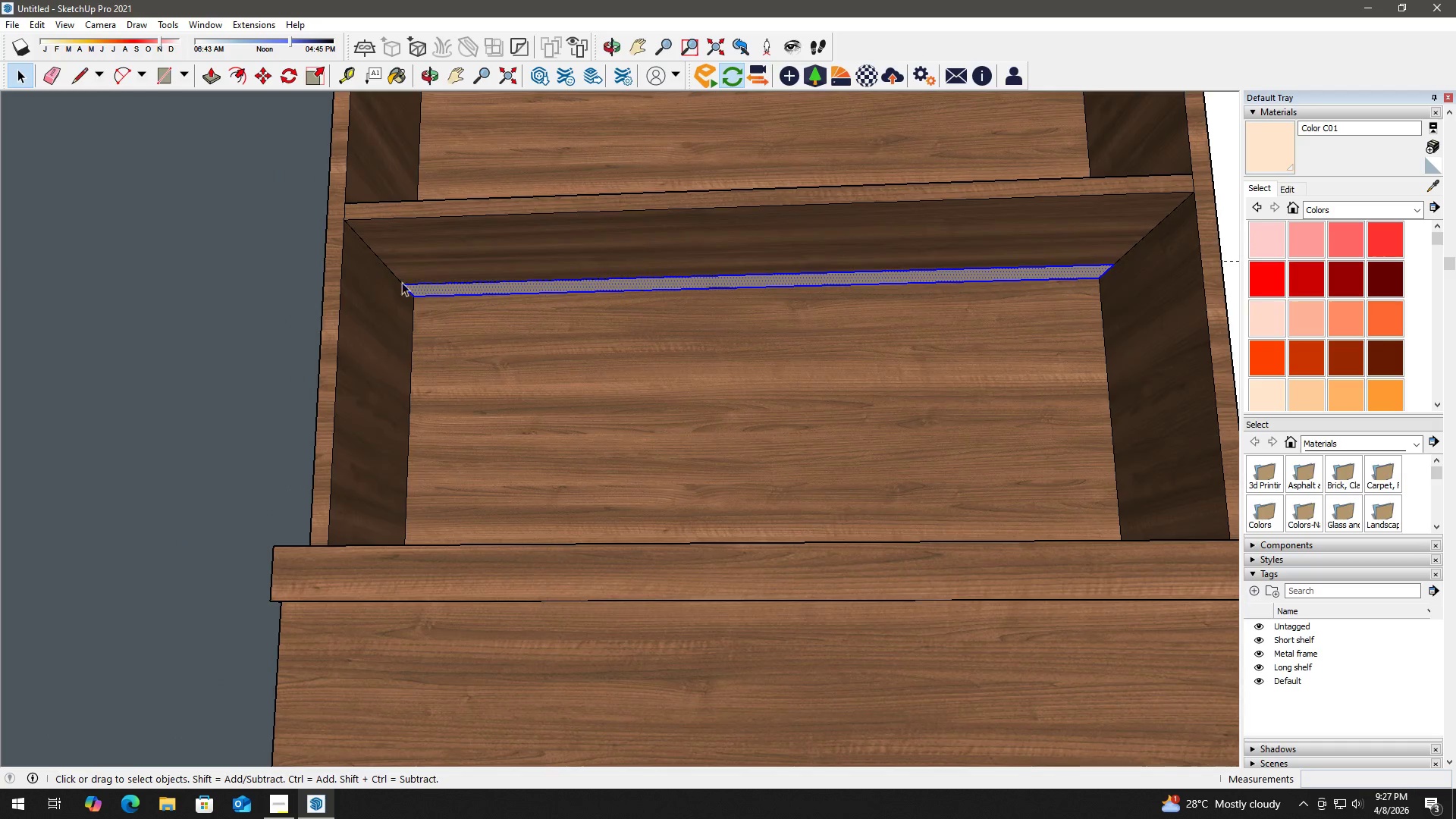 
left_click([346, 218])
 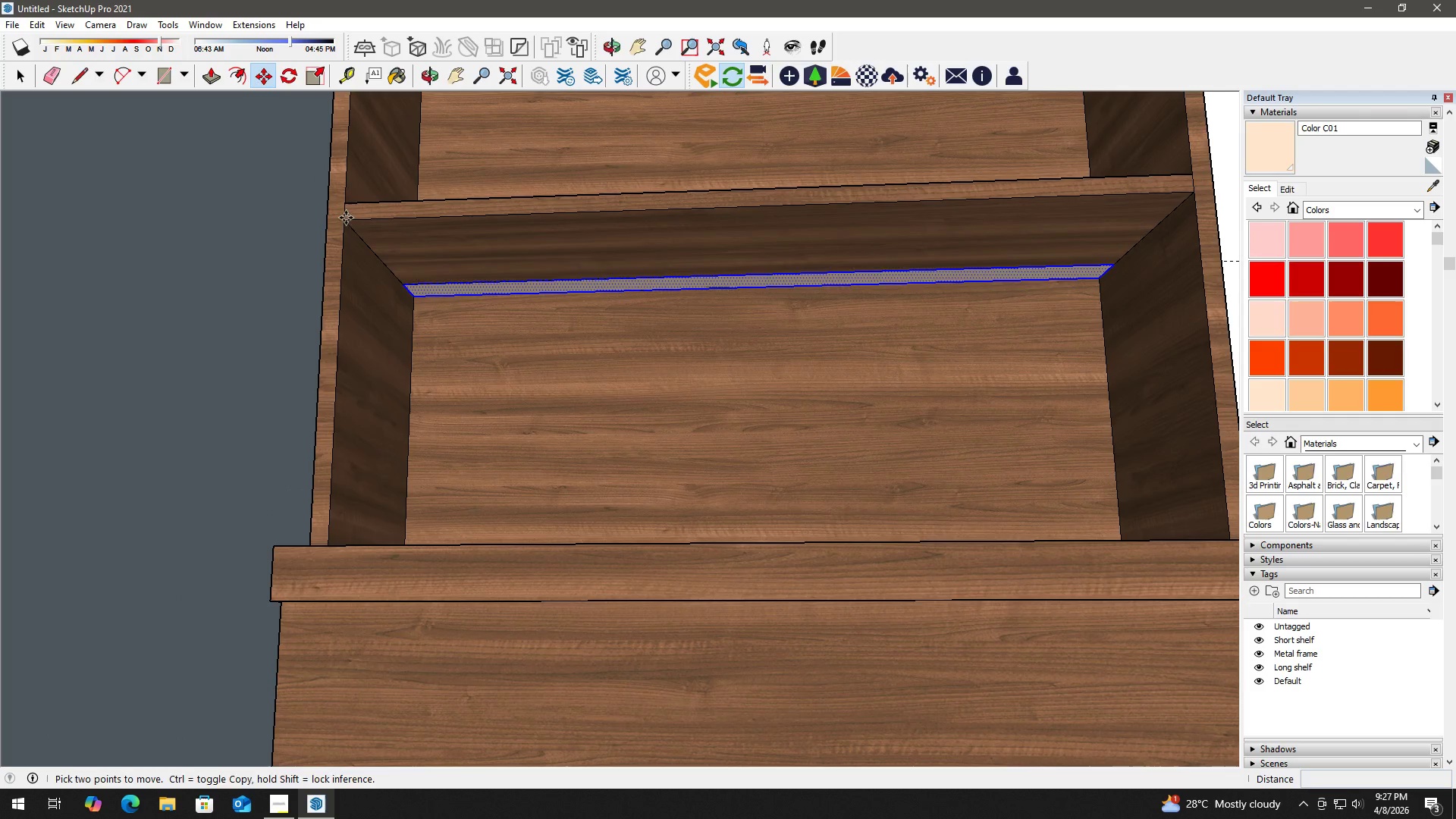 
key(Control+ControlLeft)
 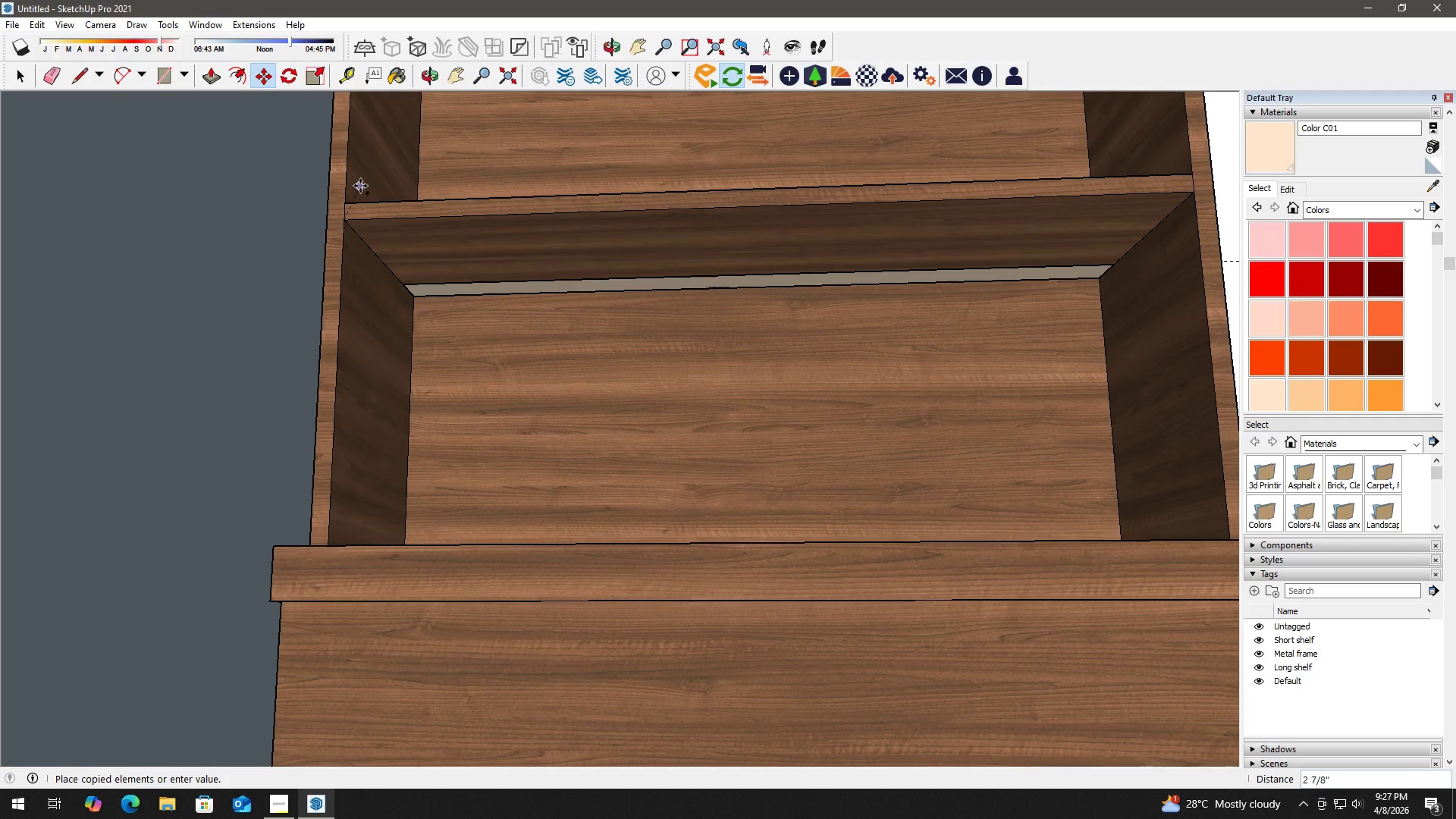 
hold_key(key=ShiftLeft, duration=0.7)
 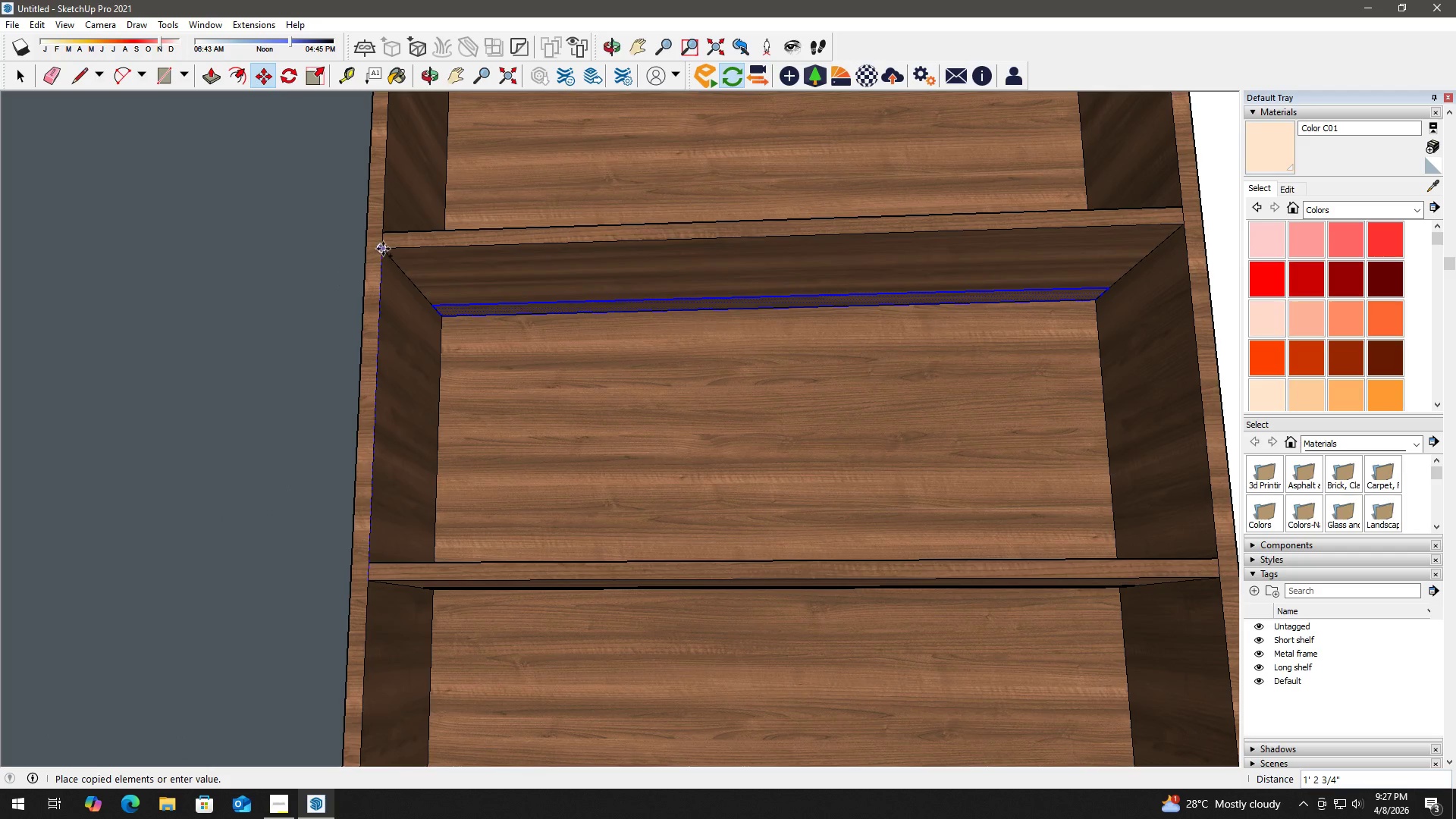 
left_click([384, 247])
 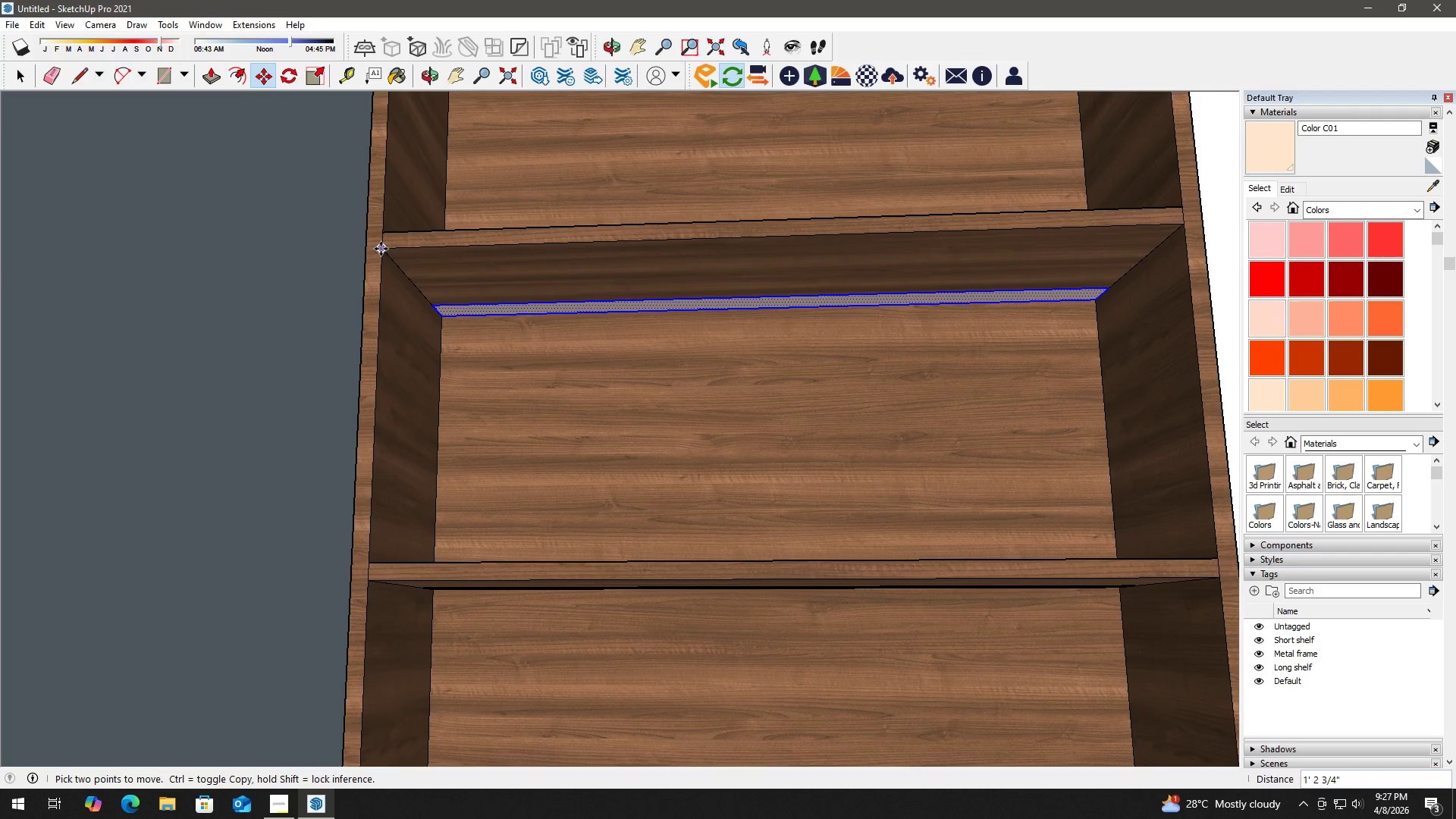 
left_click([381, 249])
 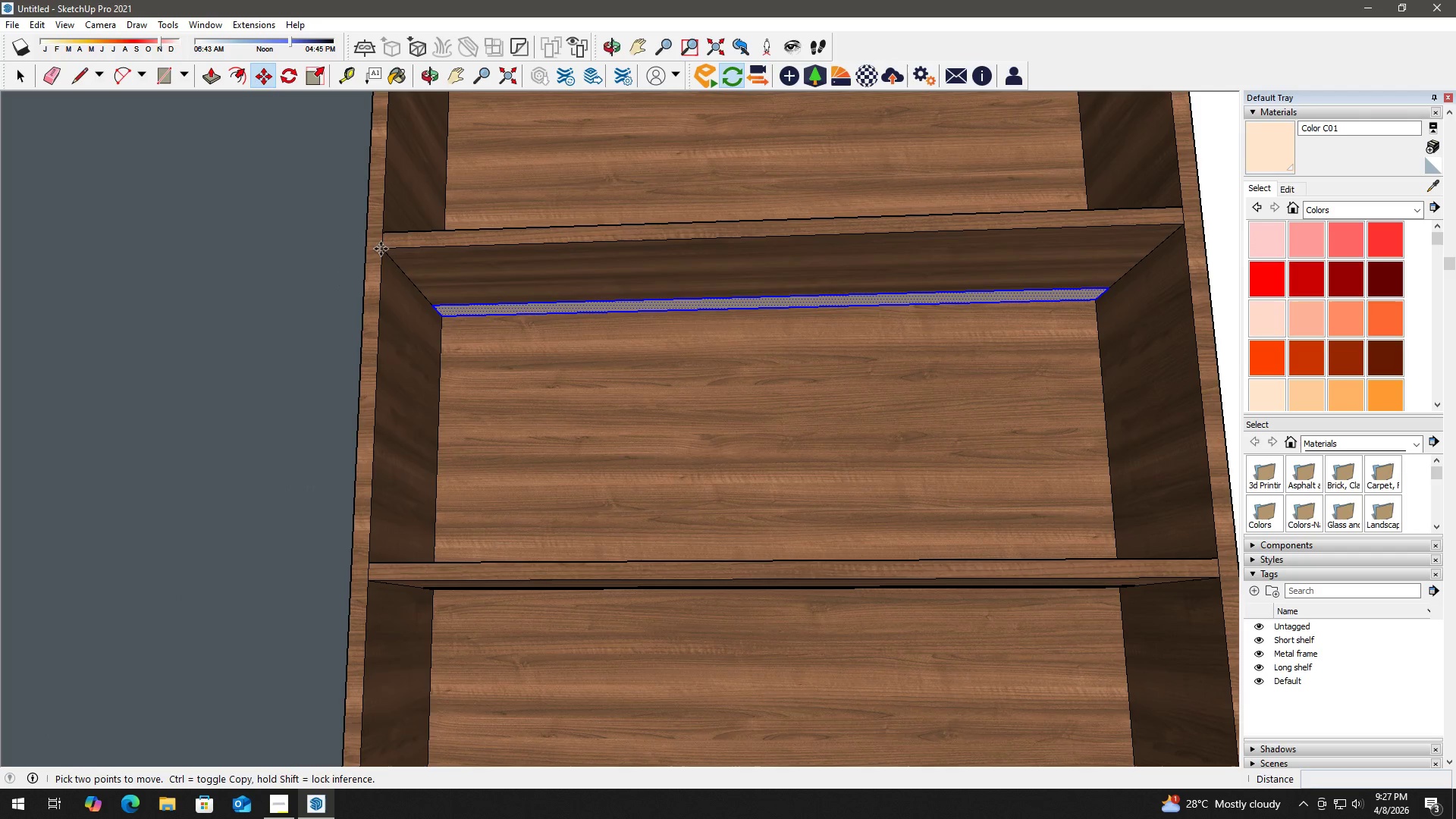 
key(Control+ControlLeft)
 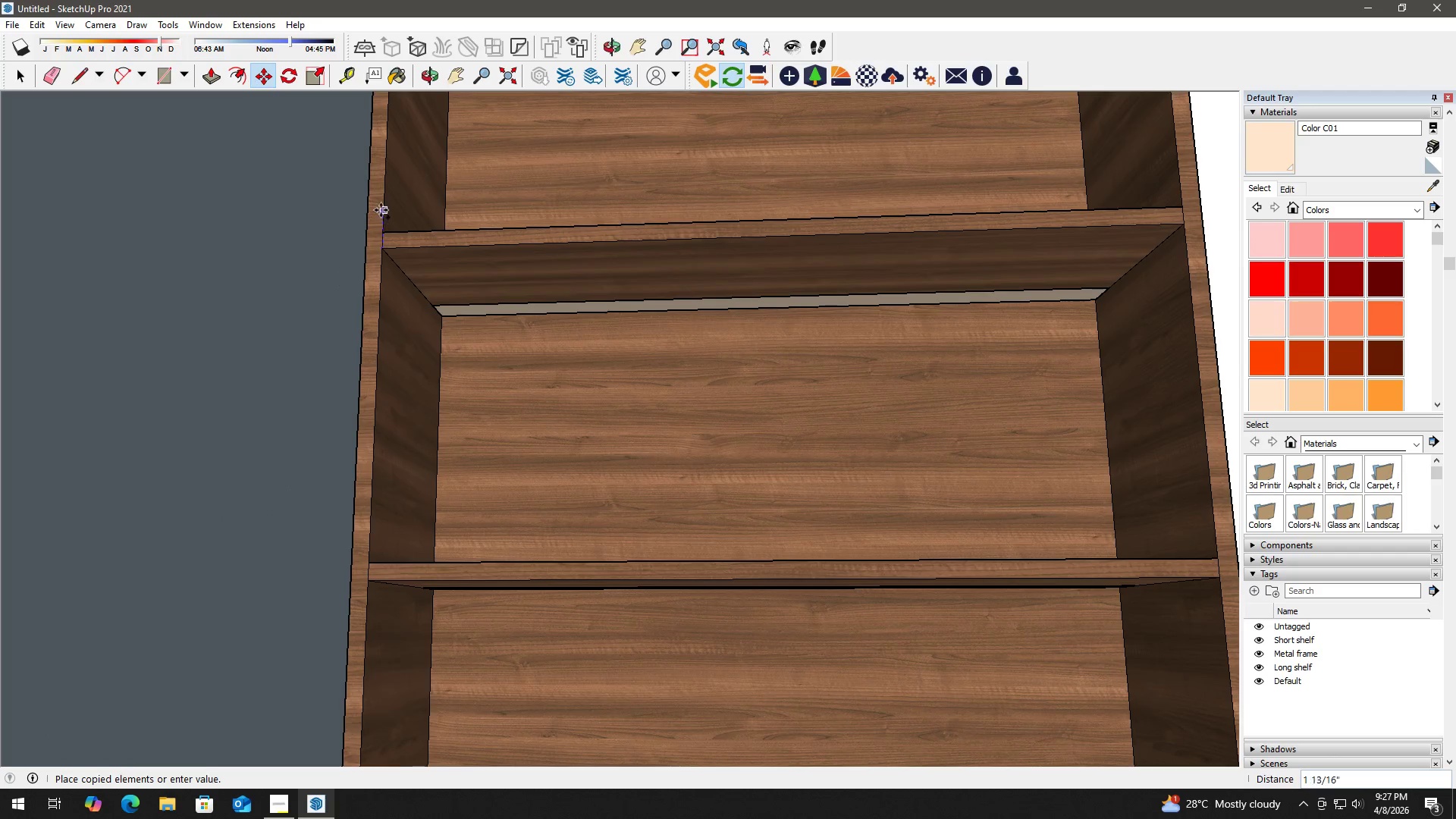 
hold_key(key=ShiftLeft, duration=0.73)
 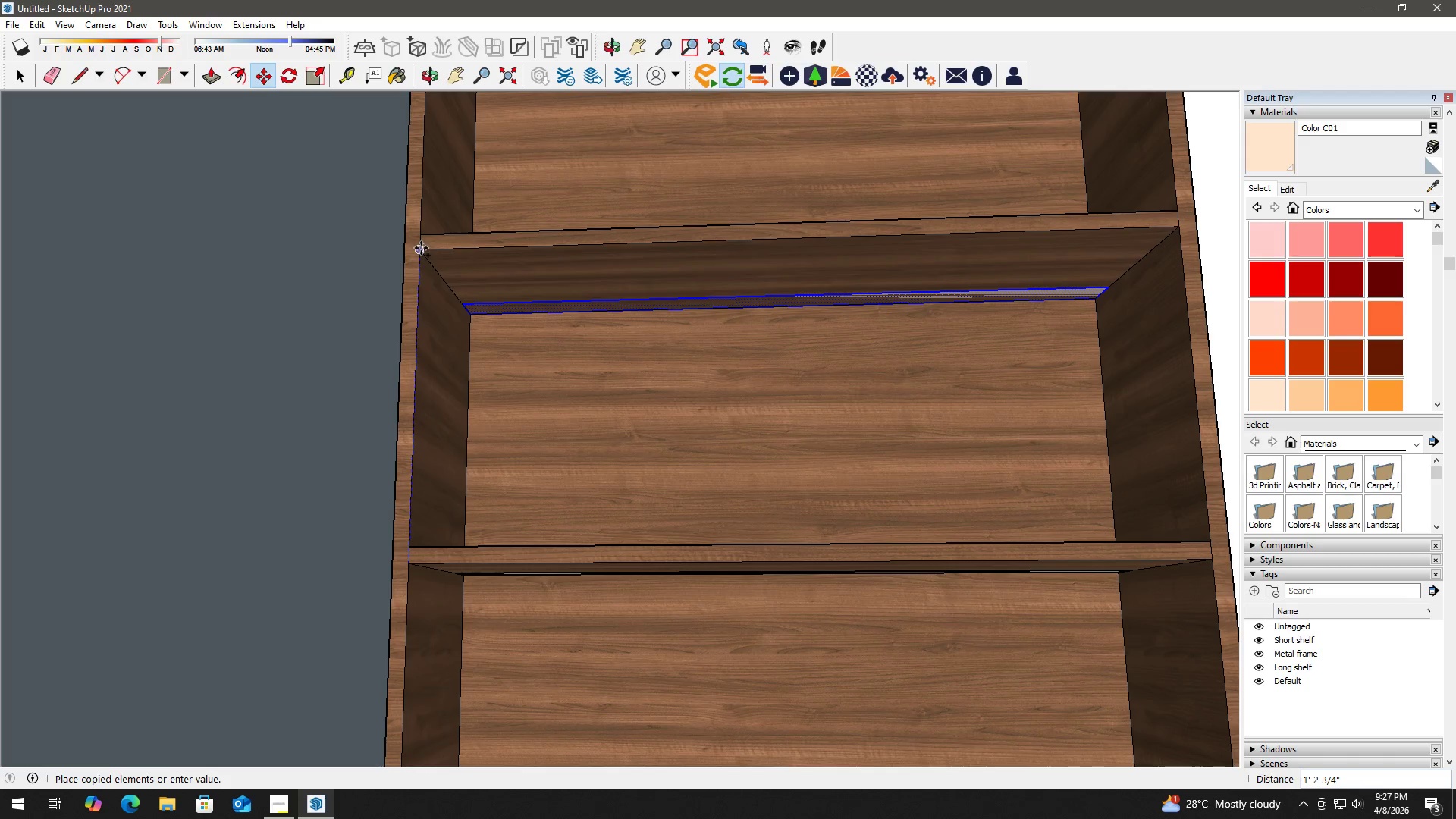 
left_click([420, 249])
 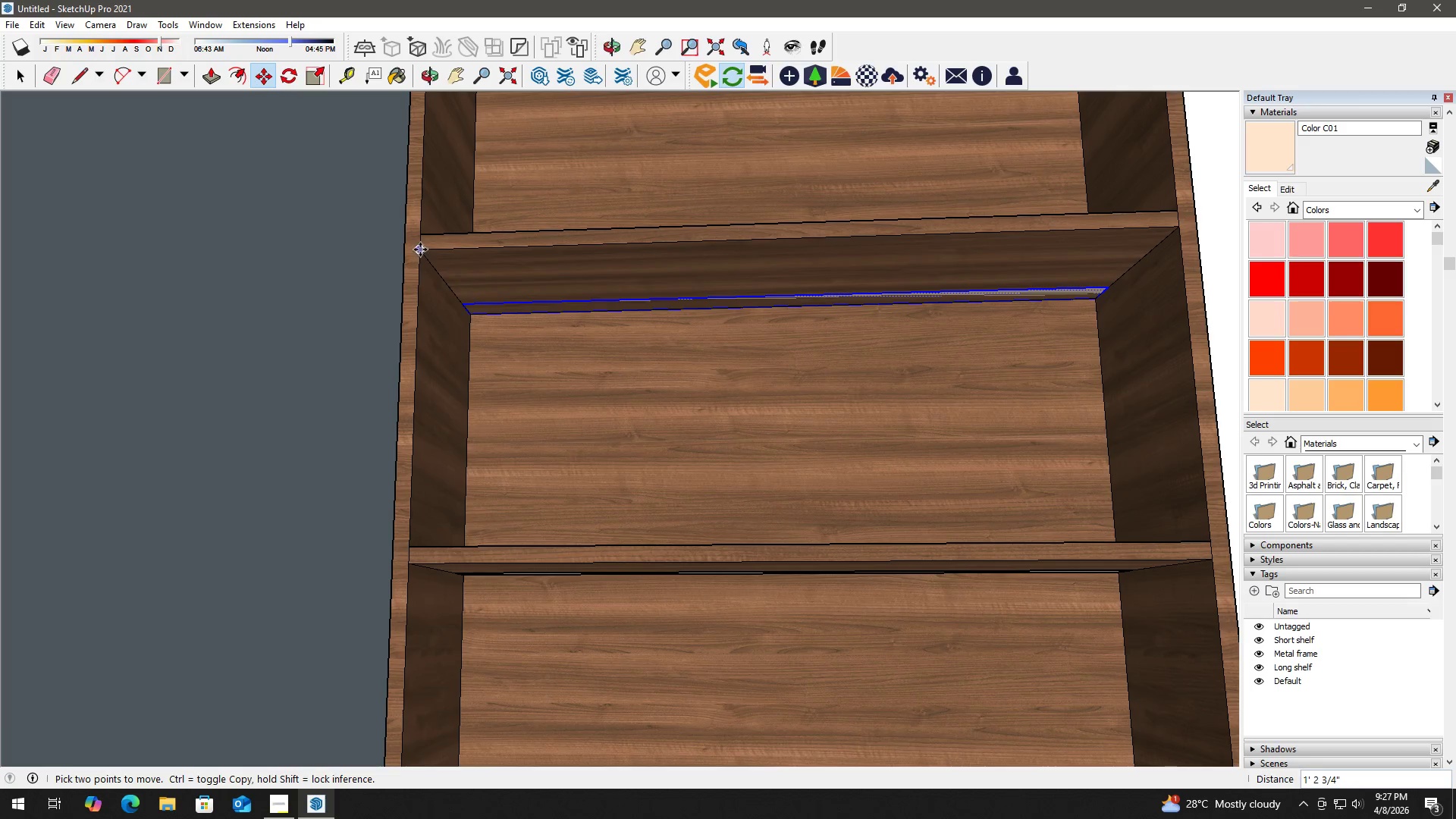 
left_click([419, 249])
 